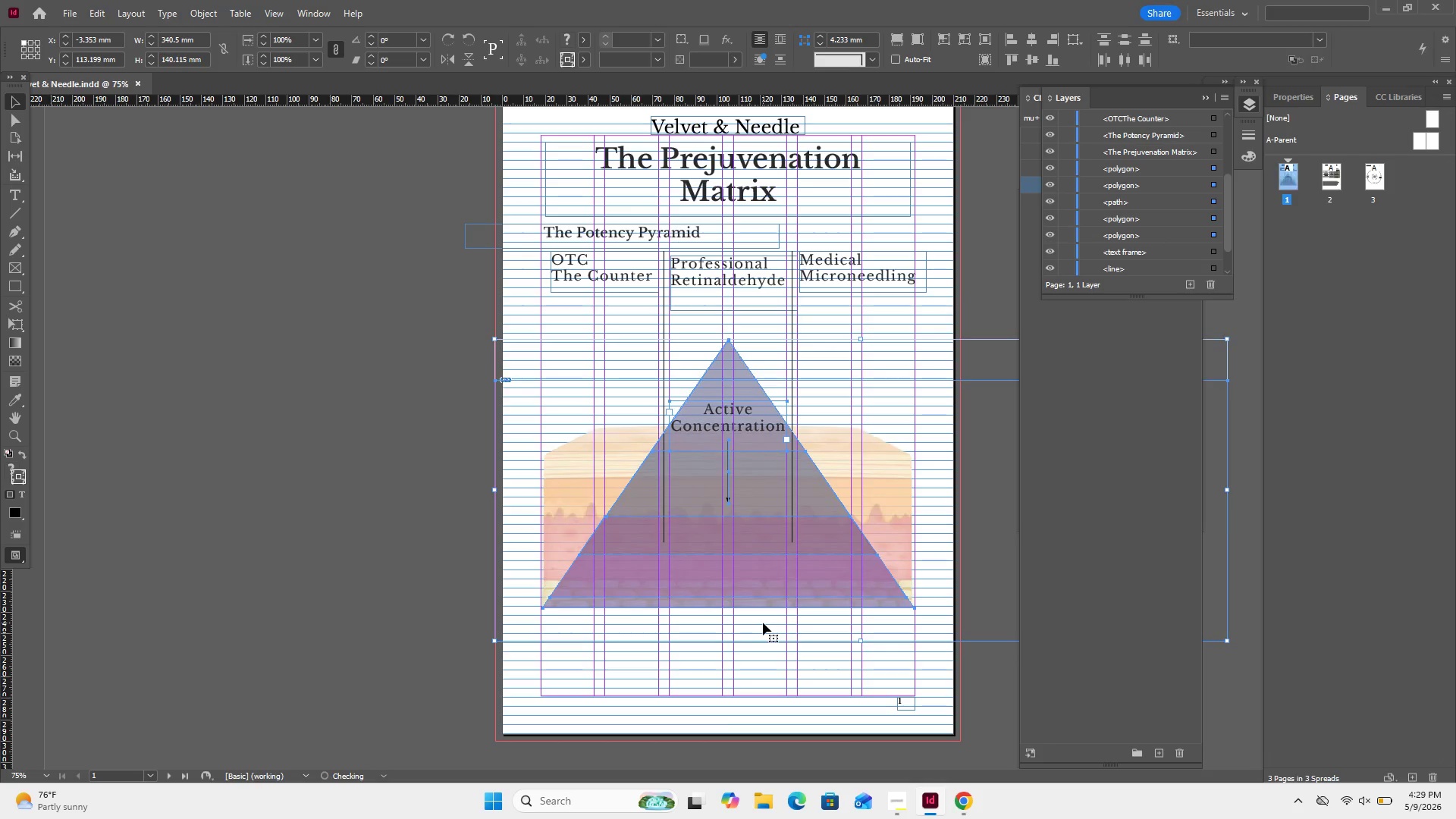 
key(ArrowUp)
 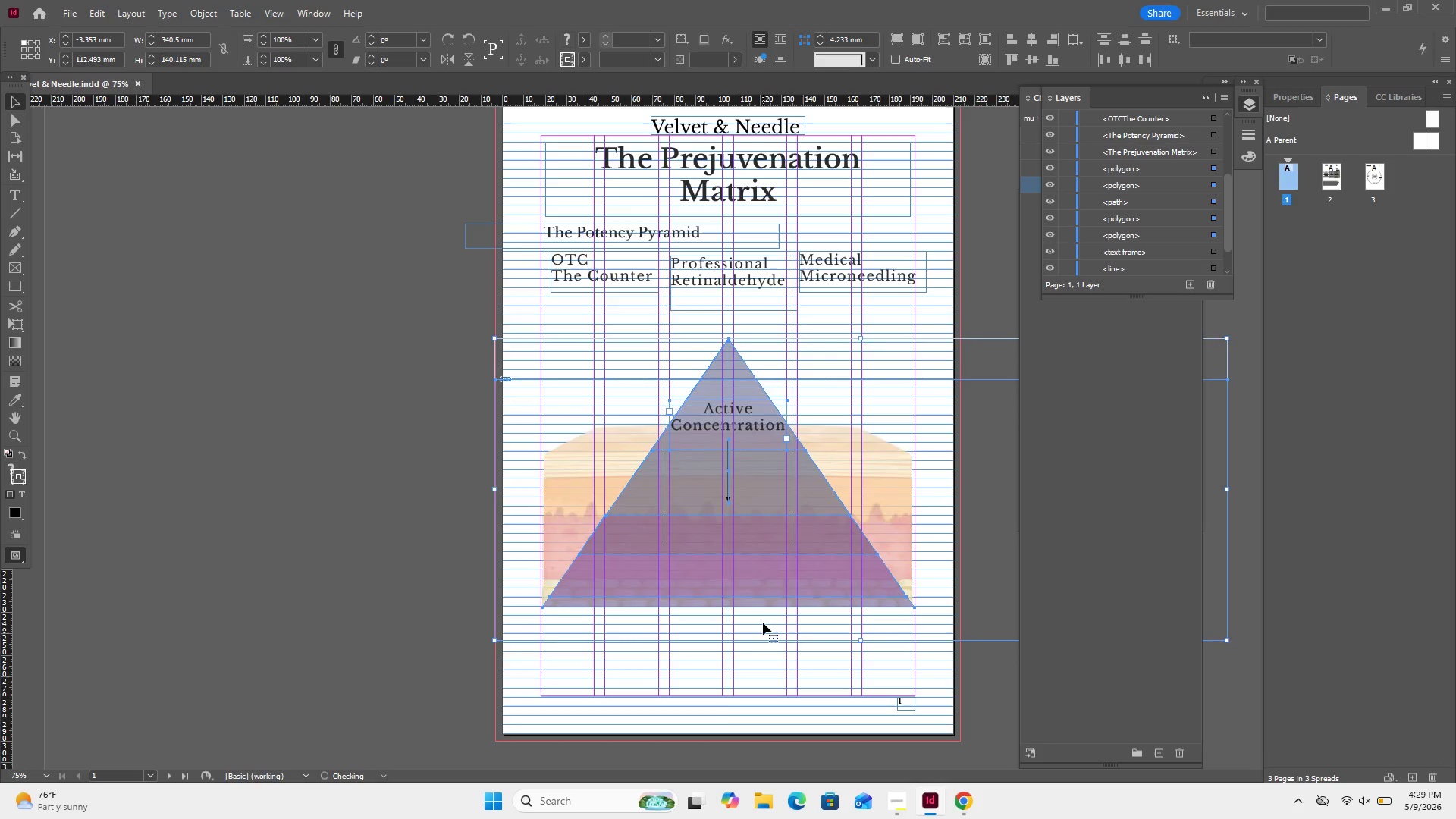 
key(ArrowUp)
 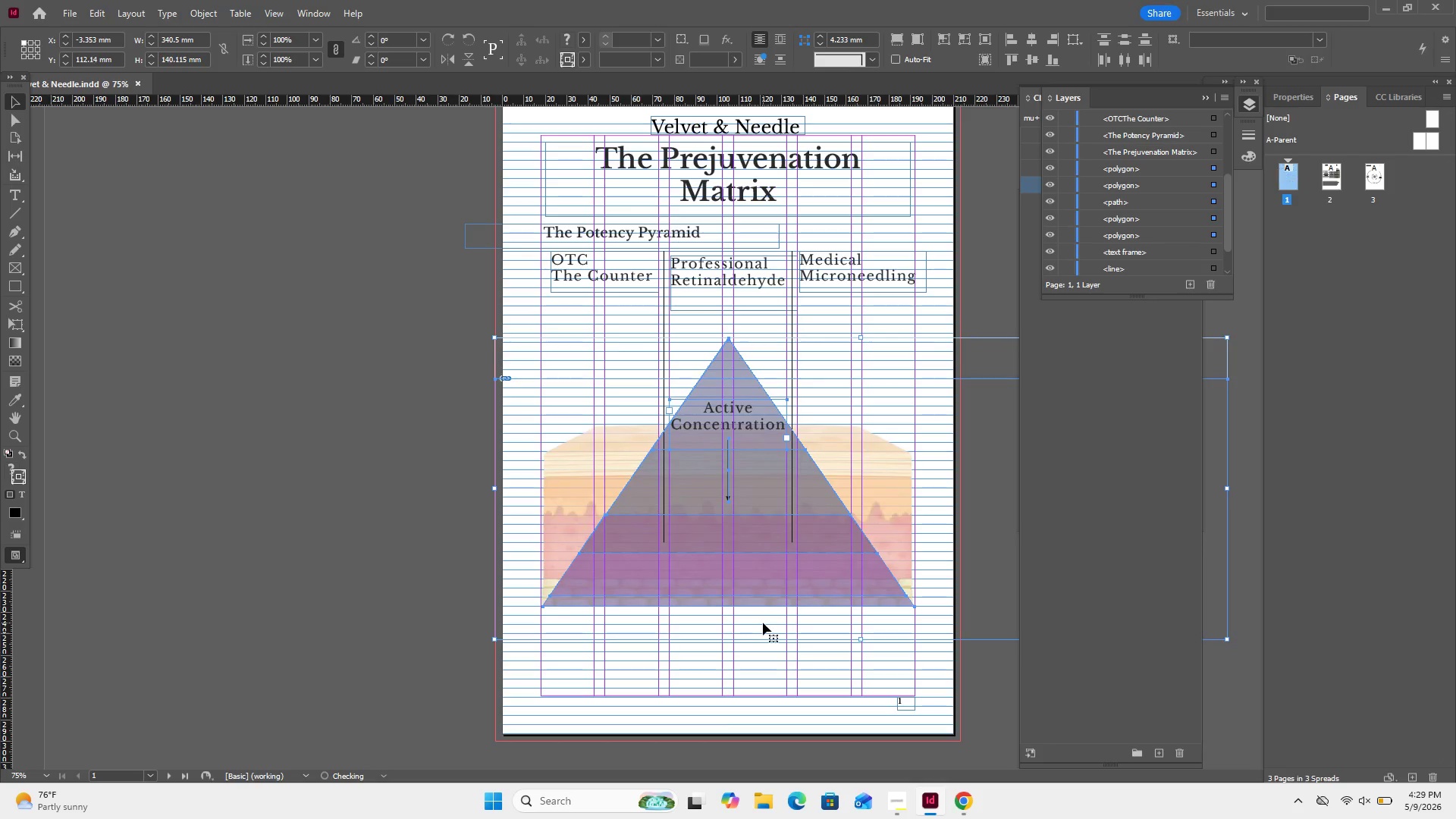 
key(ArrowUp)
 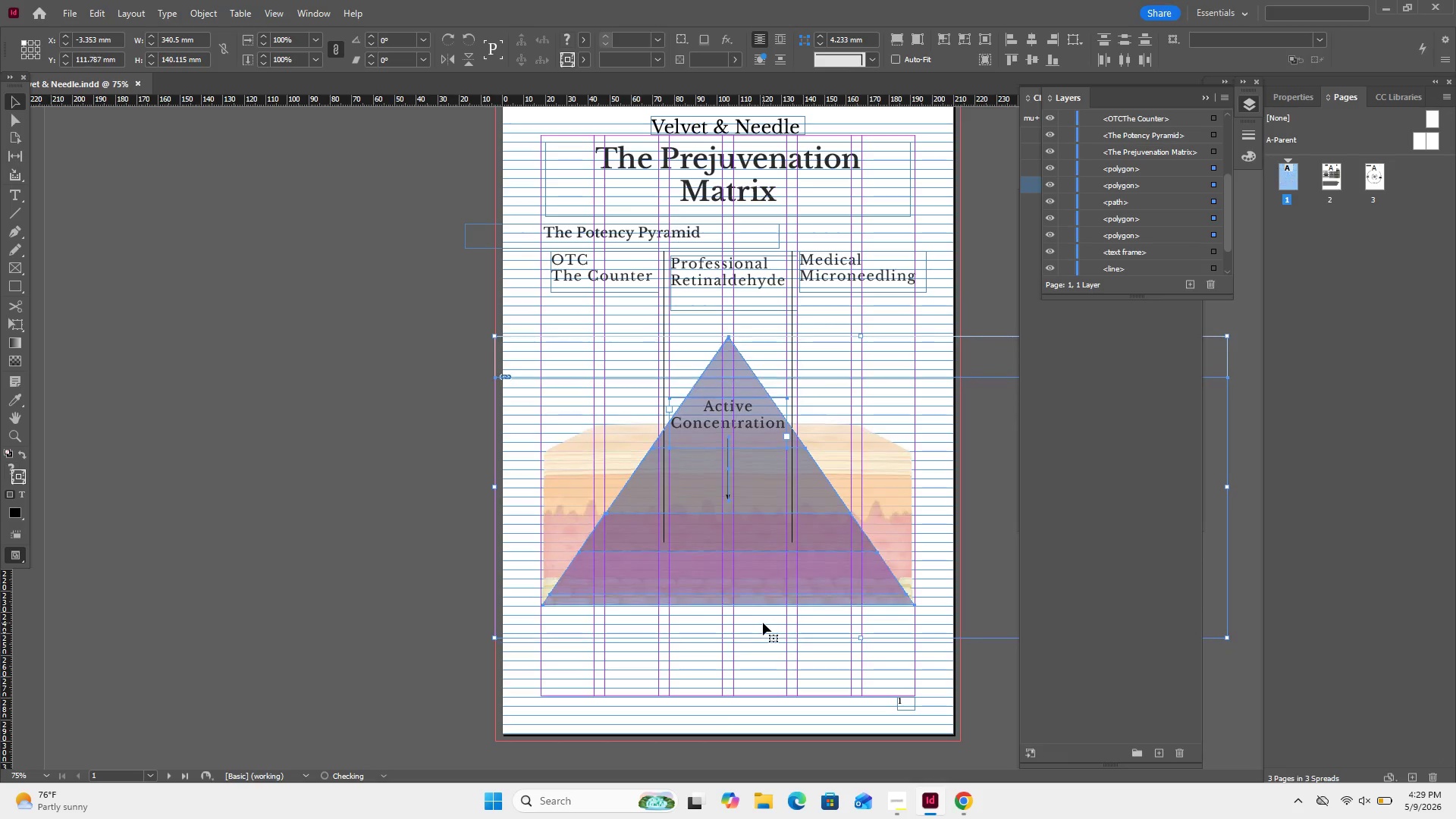 
key(ArrowUp)
 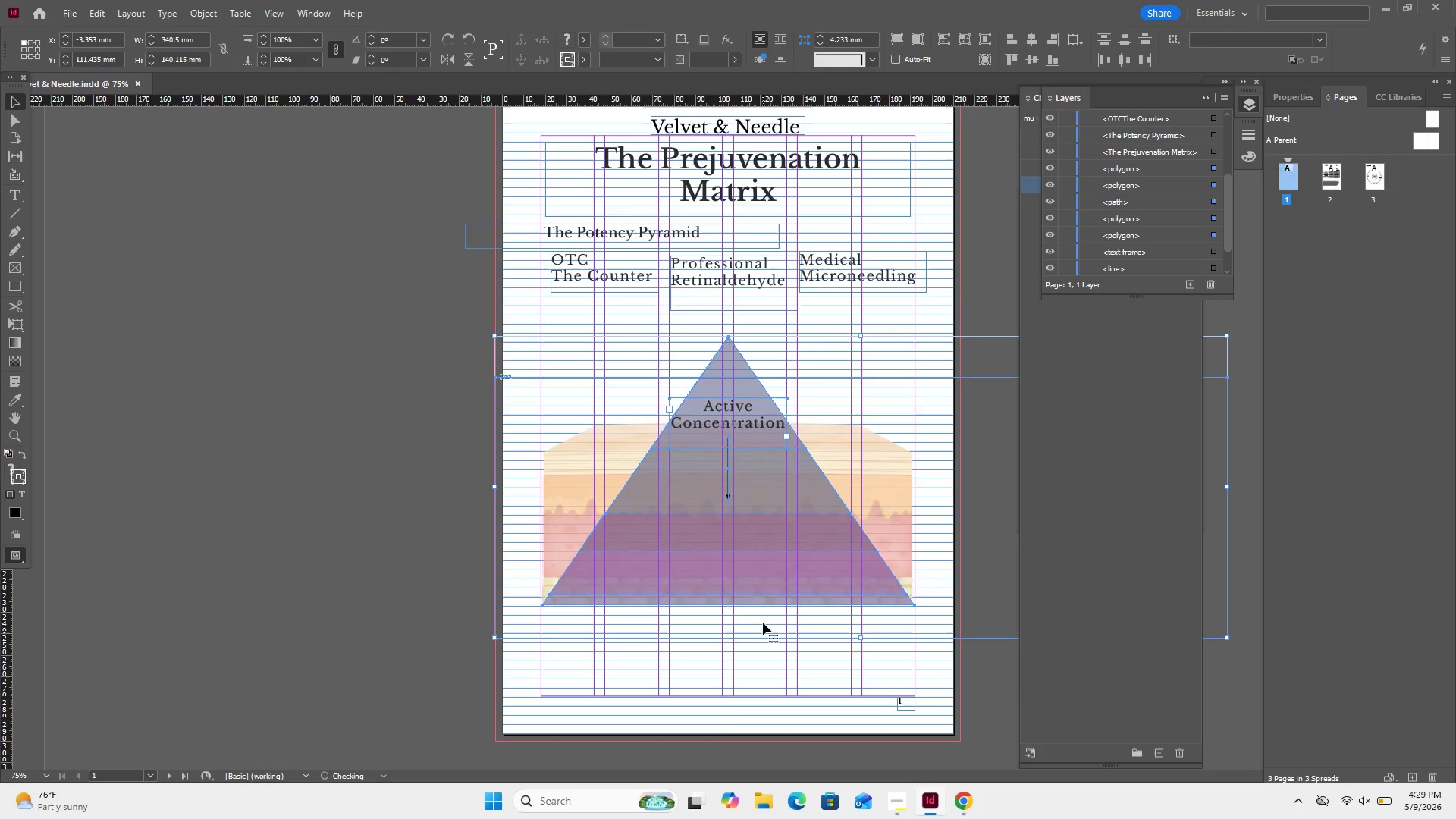 
key(ArrowUp)
 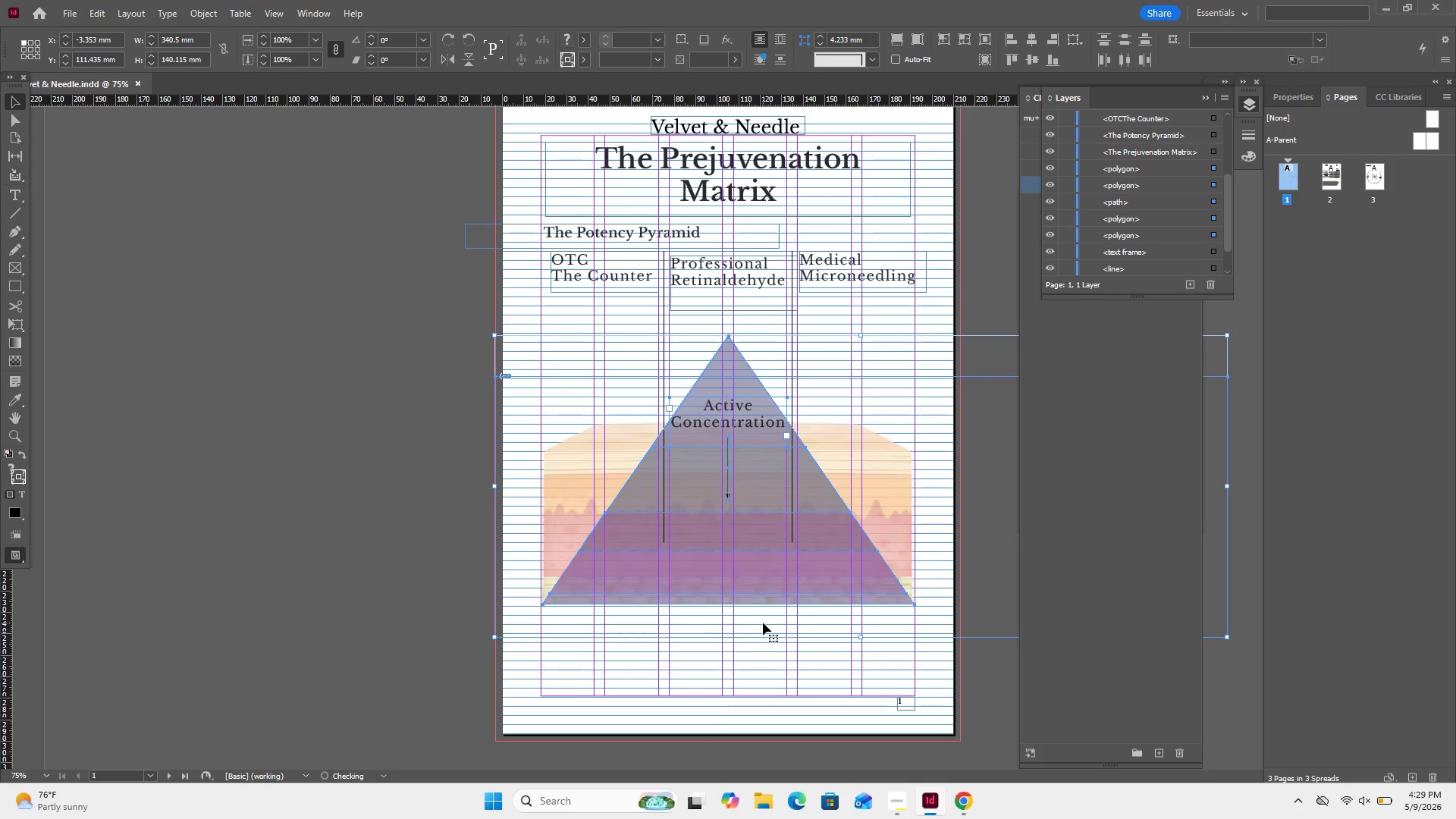 
key(ArrowUp)
 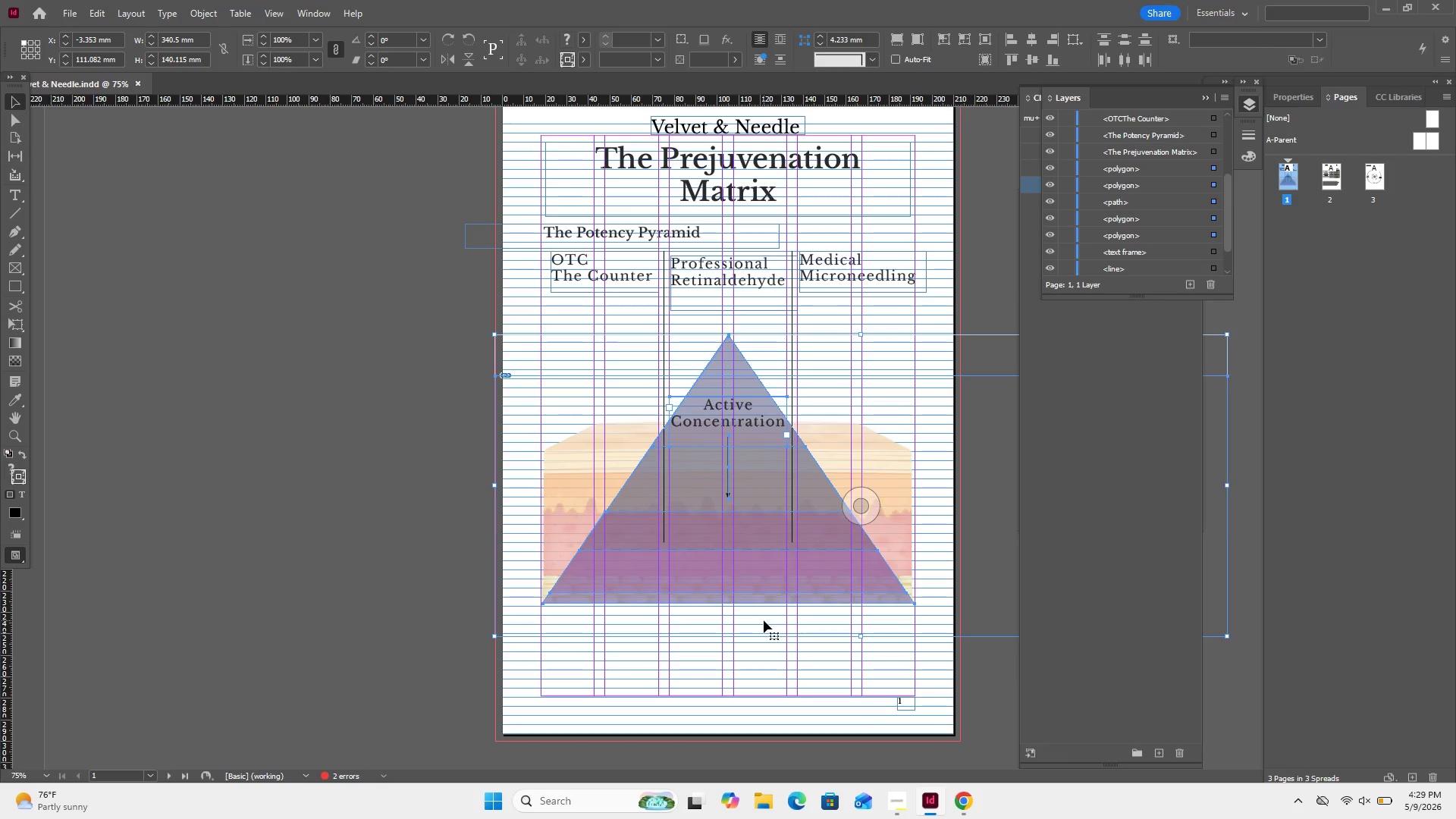 
wait(12.14)
 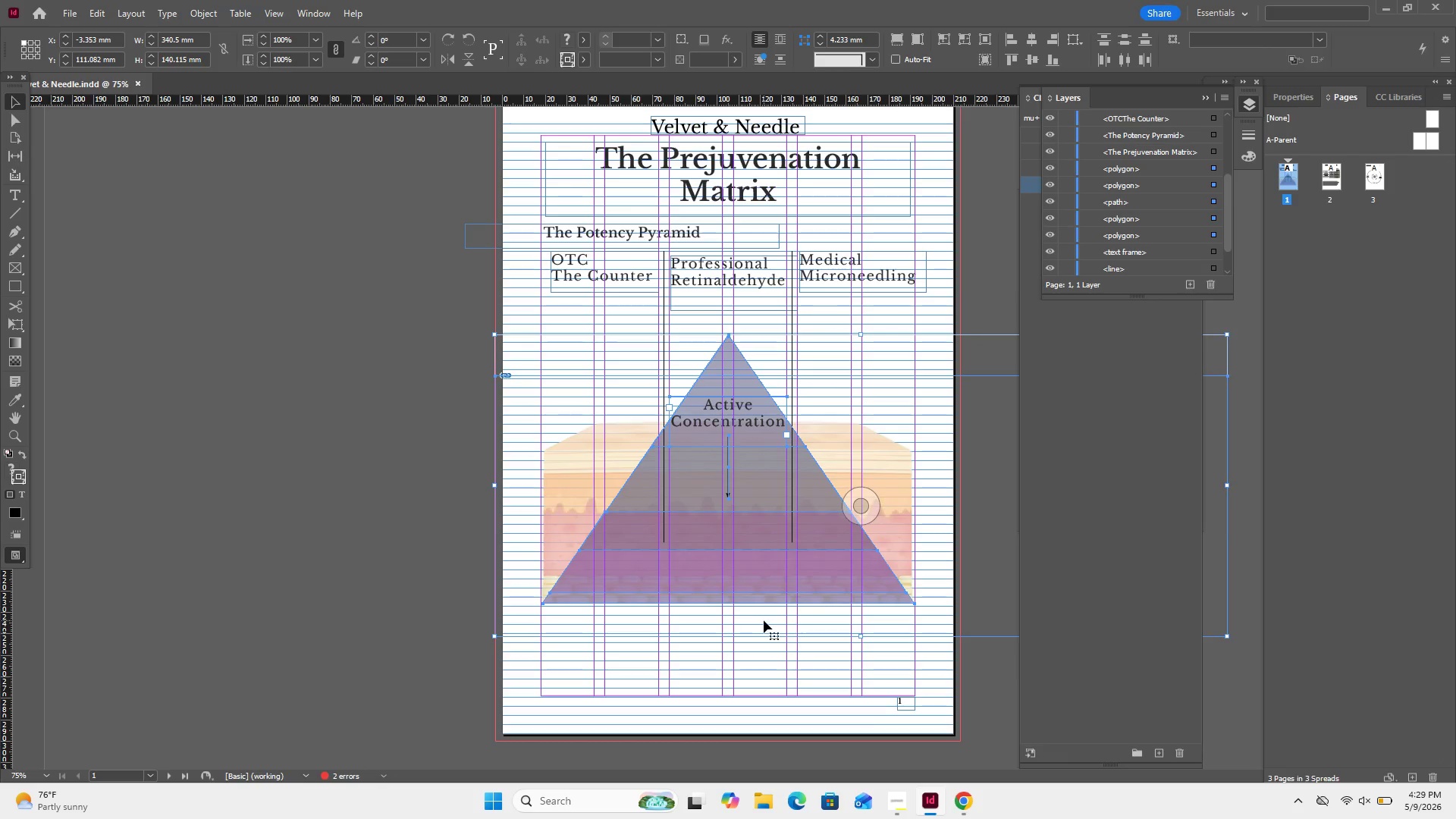 
left_click([761, 730])
 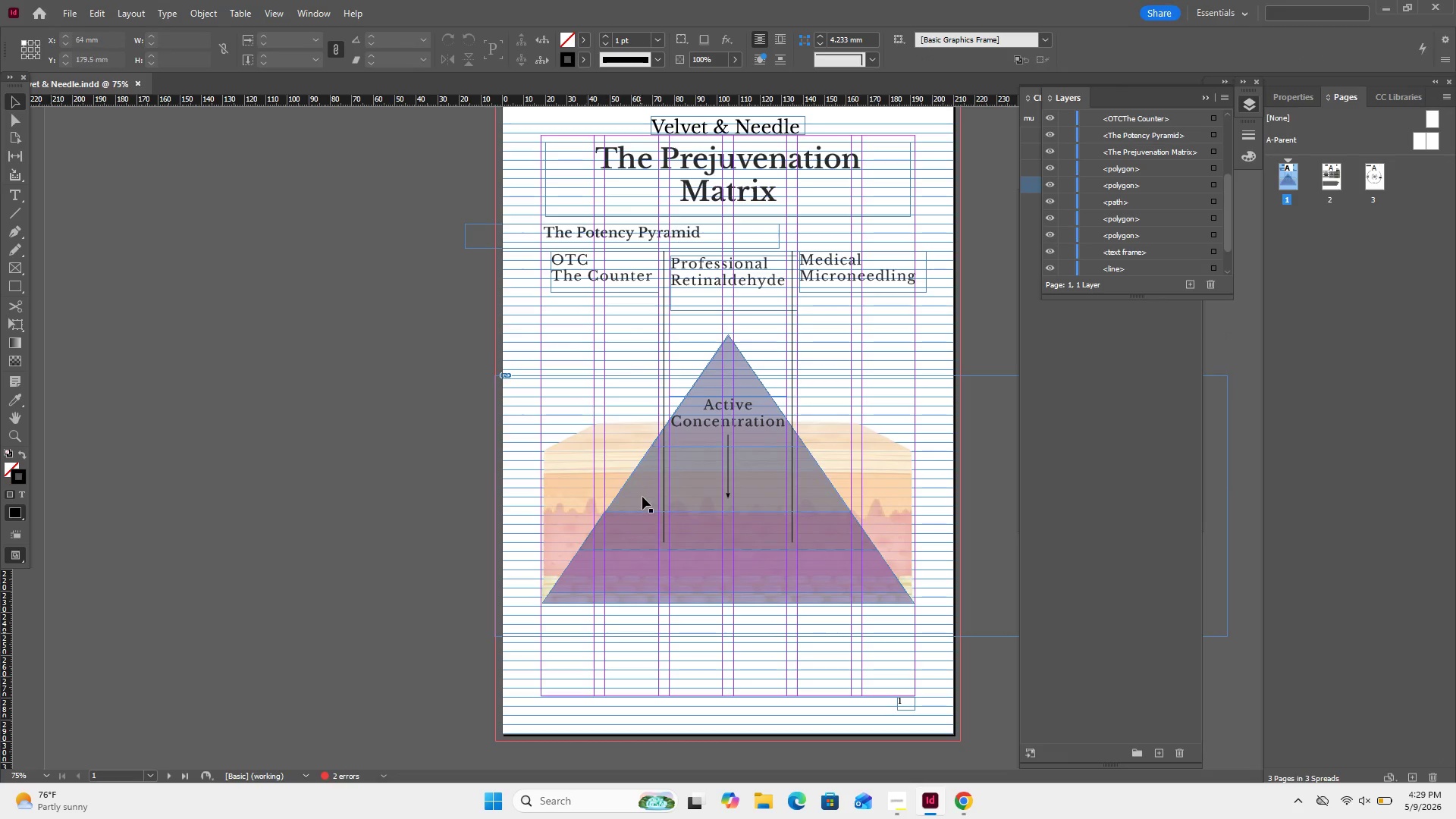 
wait(8.52)
 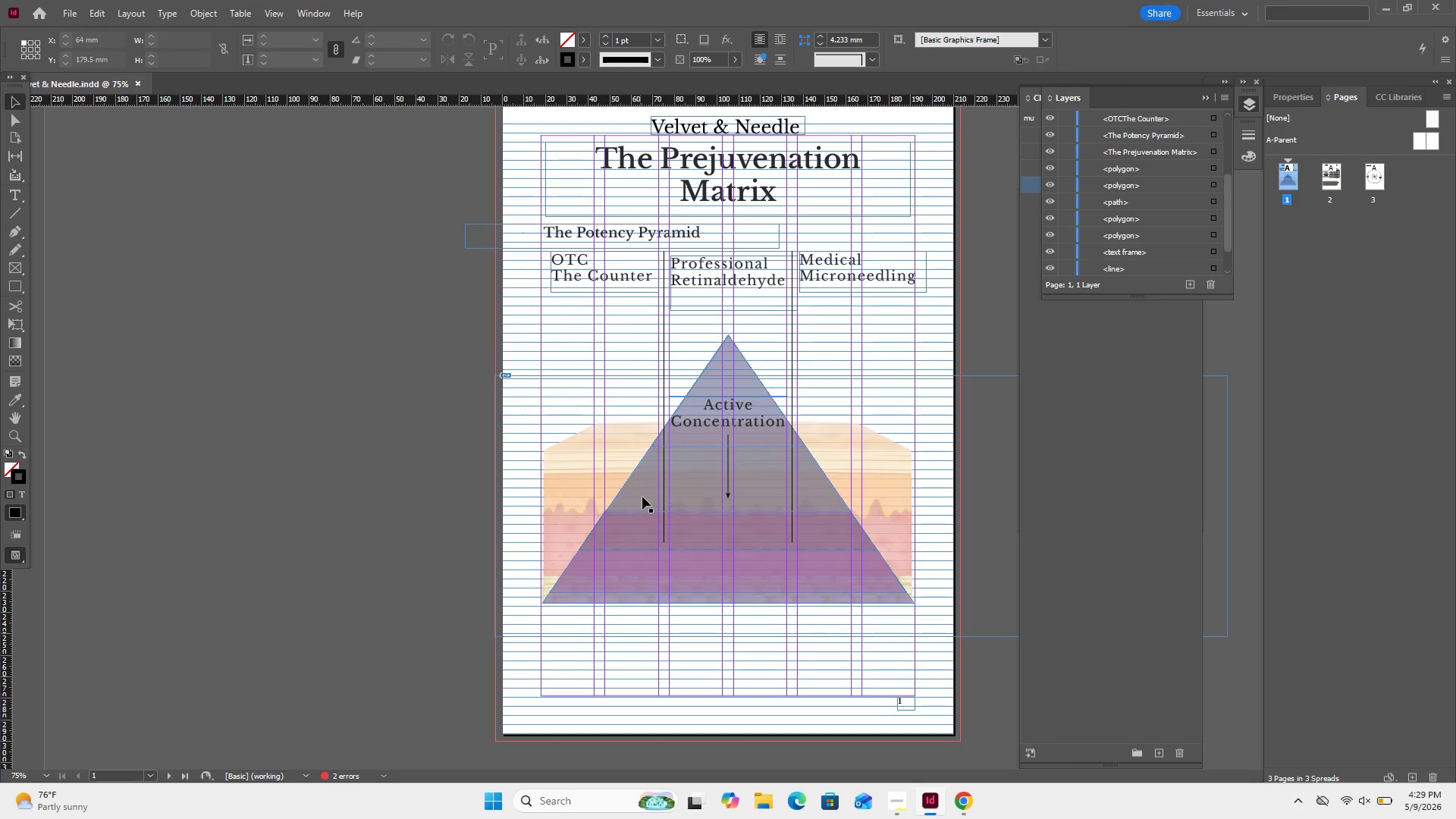 
left_click([696, 604])
 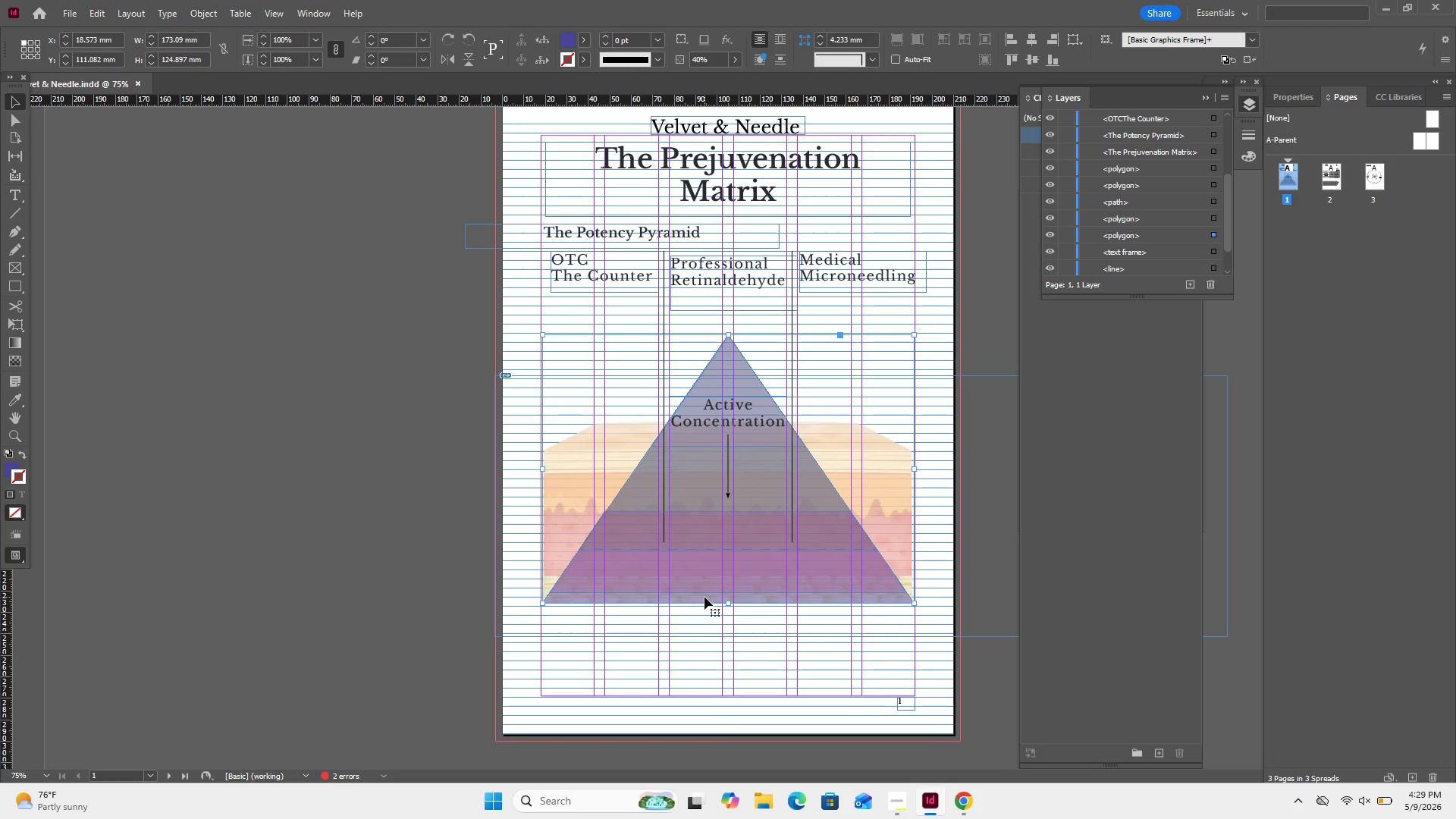 
double_click([704, 597])
 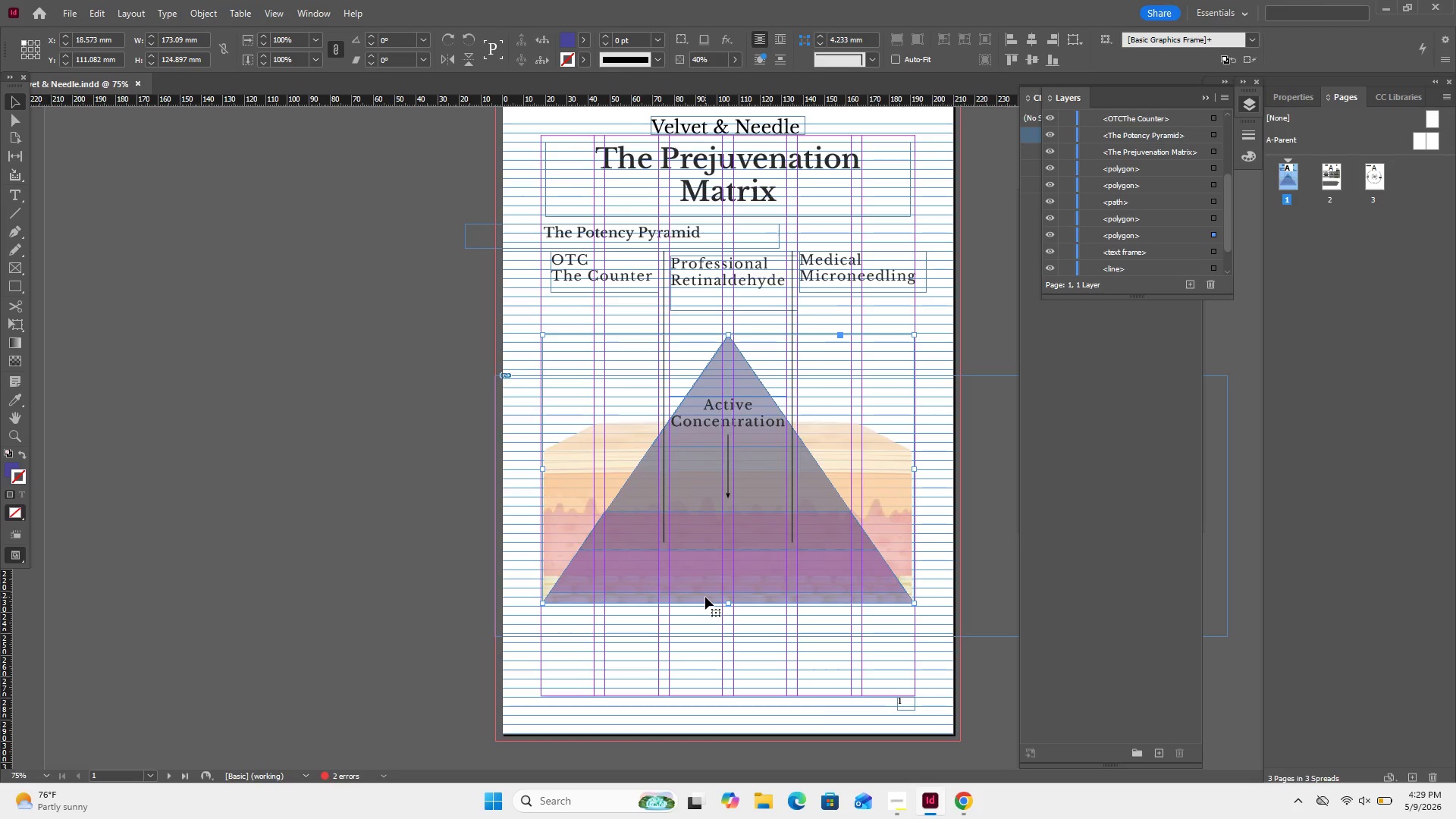 
double_click([705, 597])
 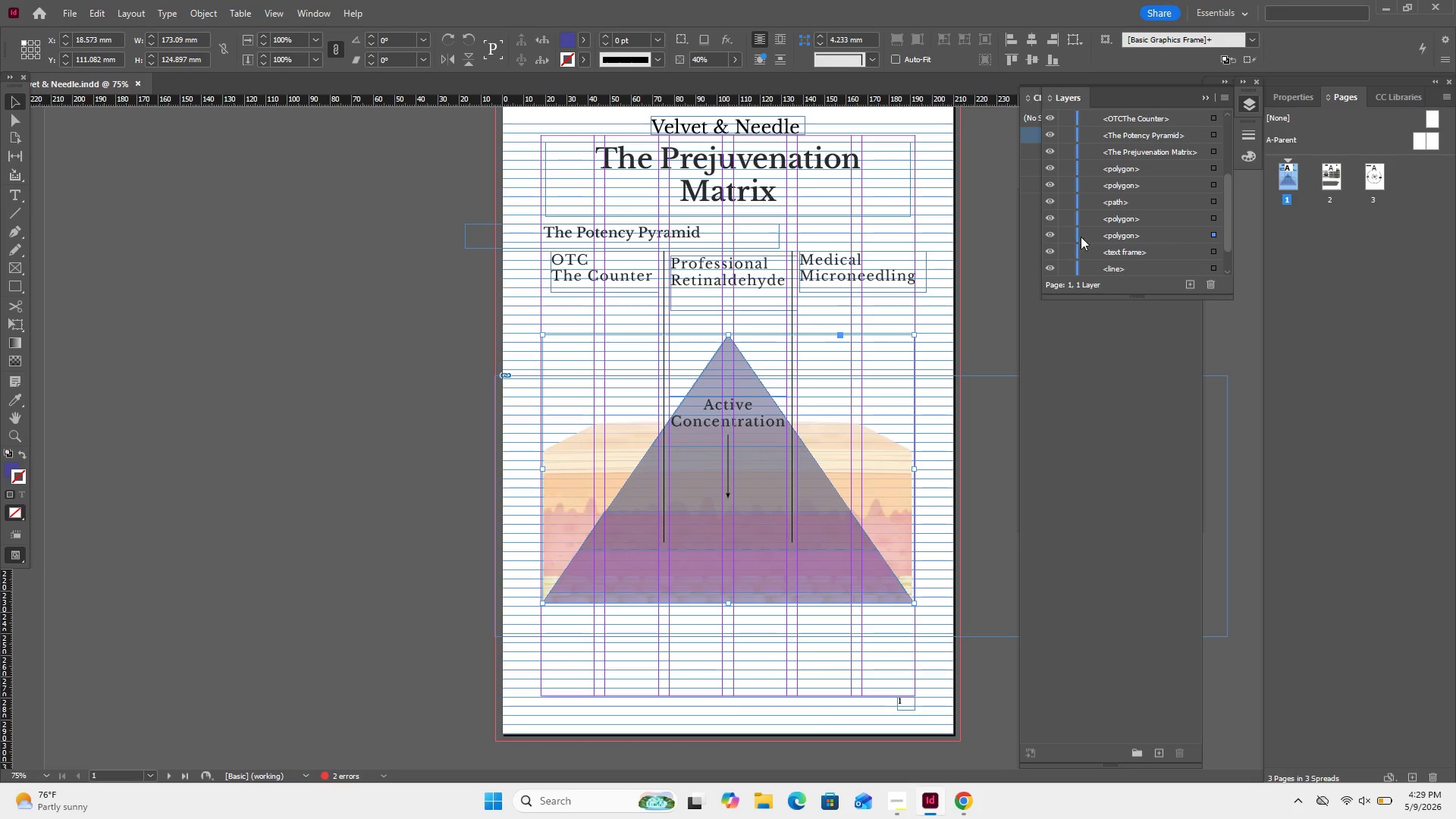 
left_click([1049, 238])
 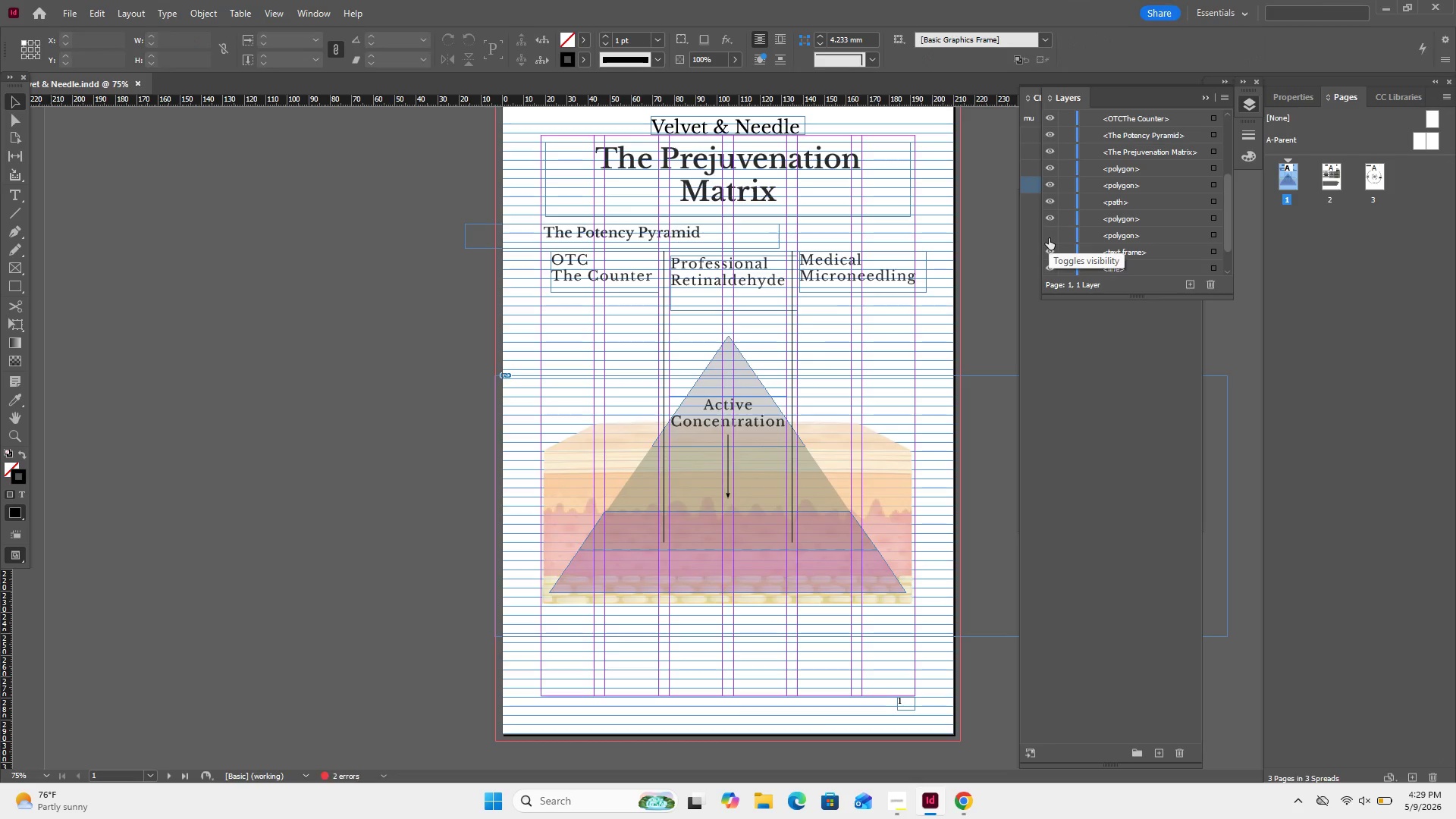 
left_click([1049, 238])
 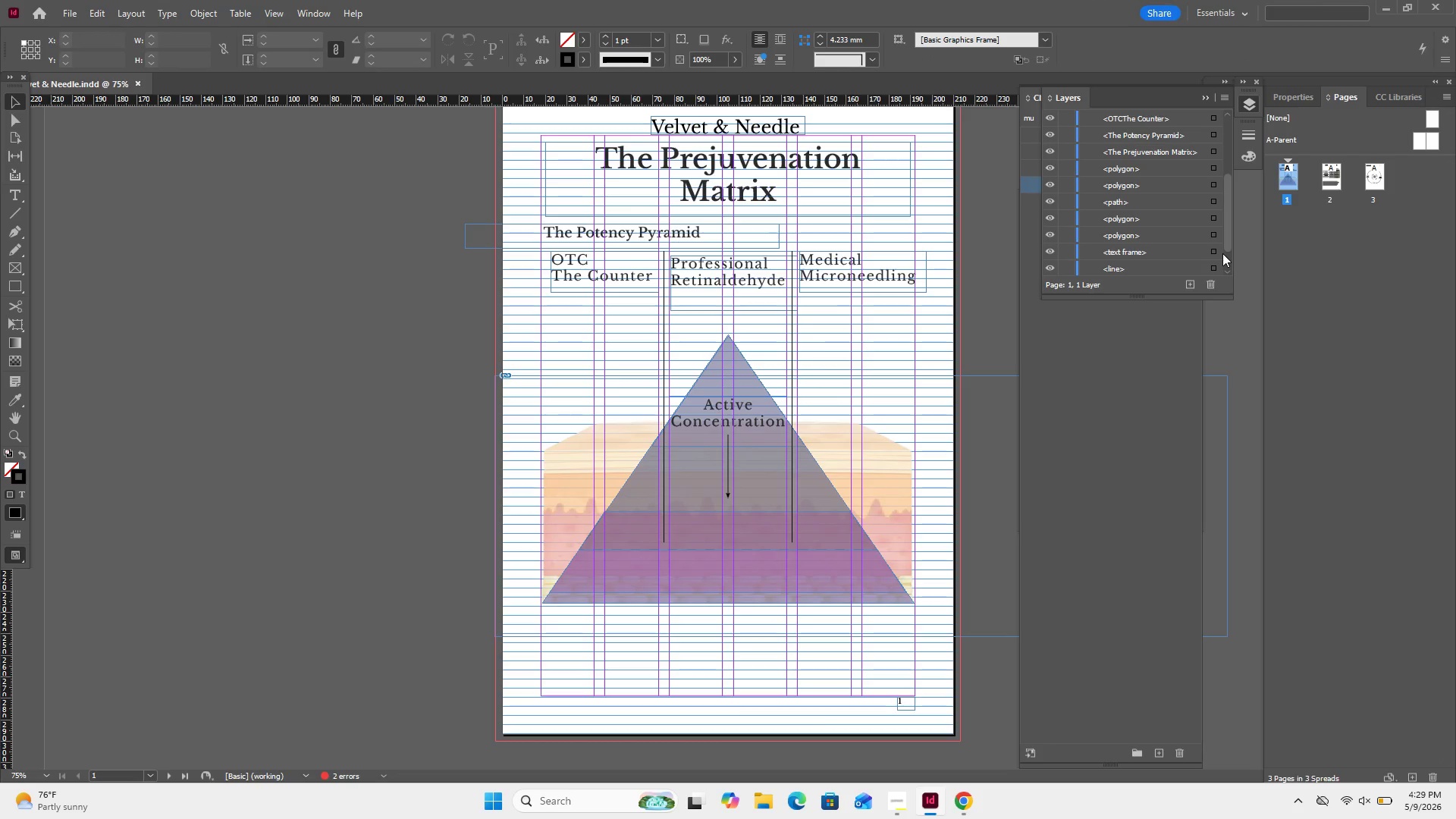 
wait(5.02)
 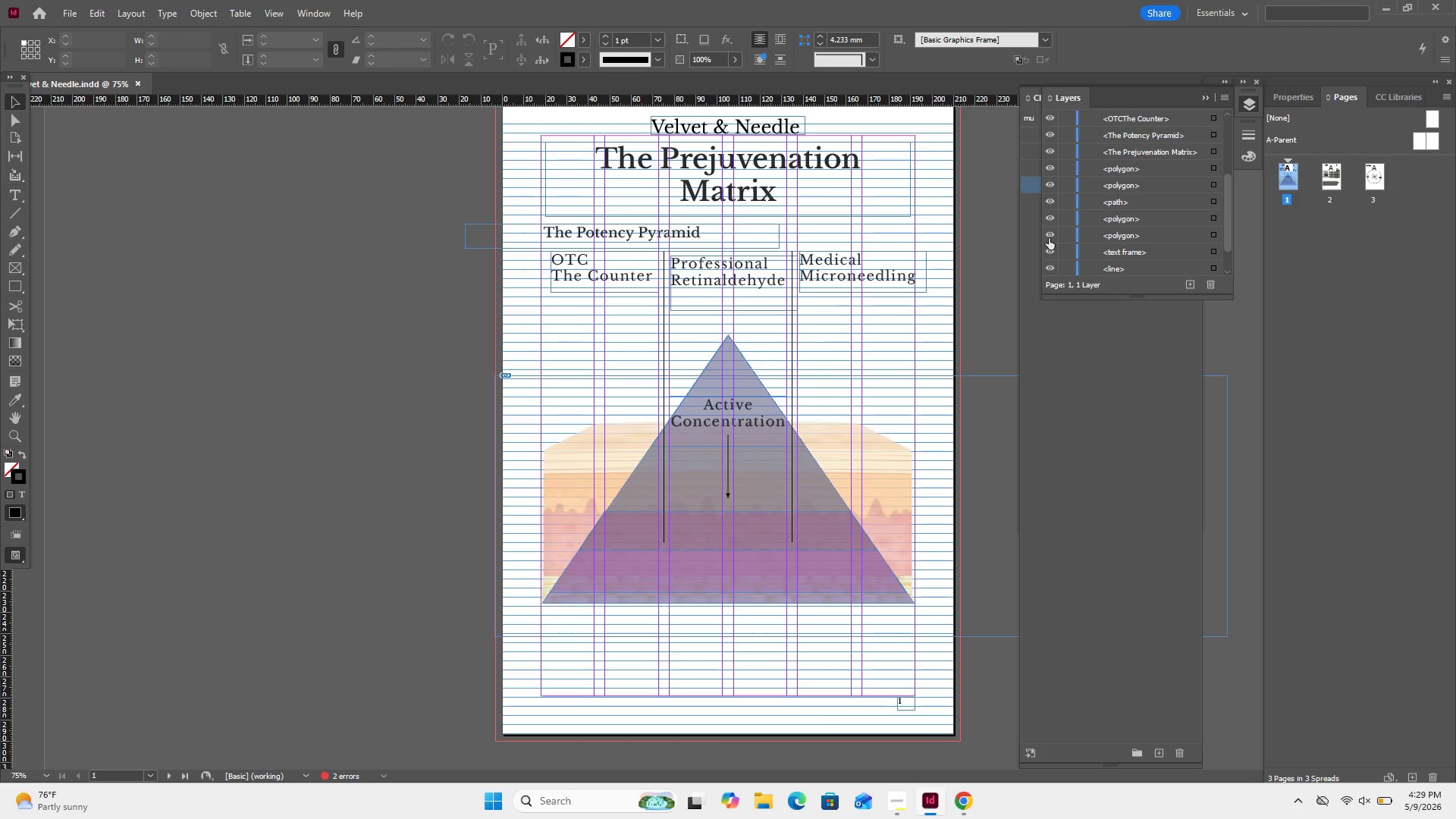 
left_click([1214, 236])
 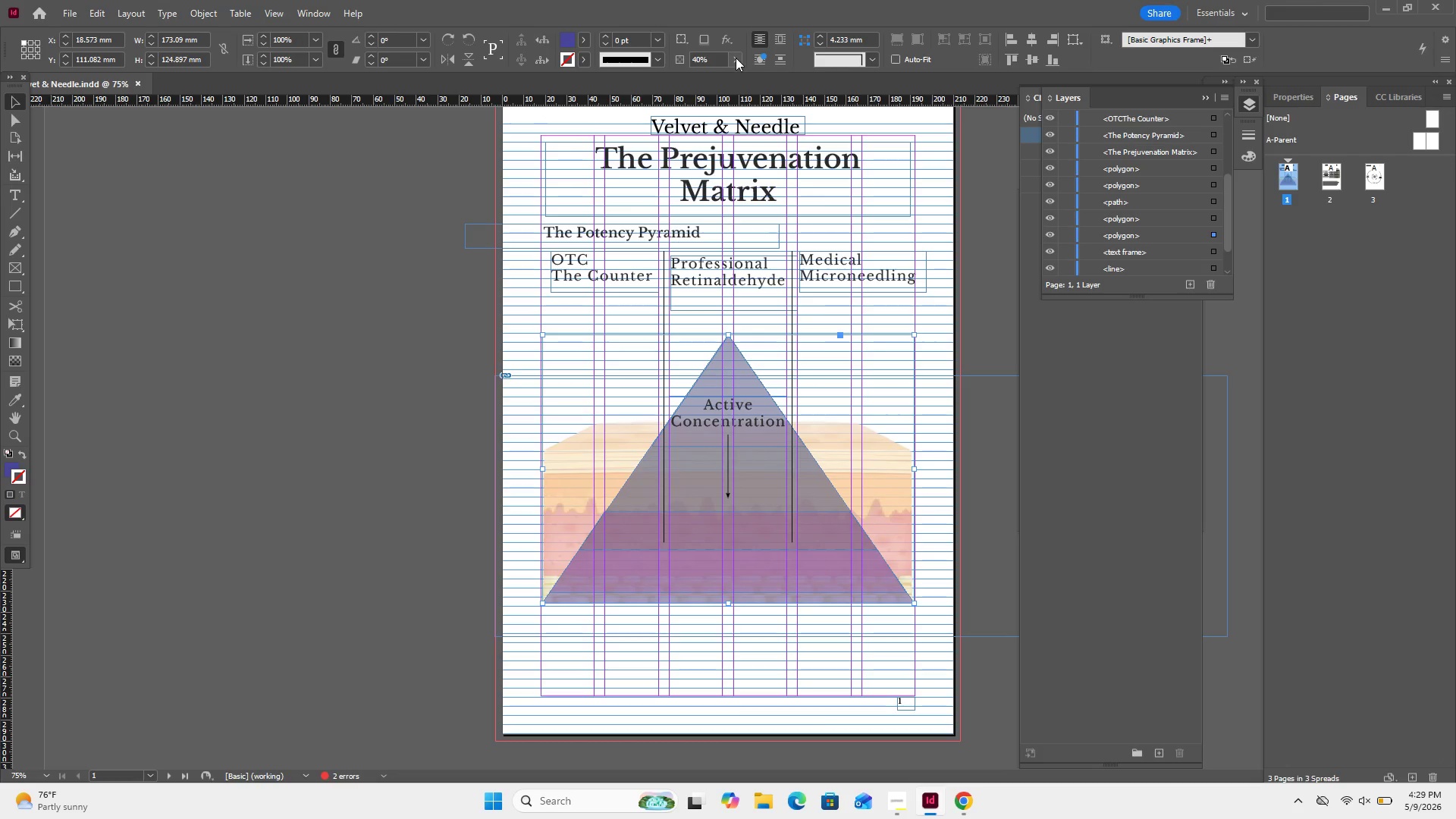 
left_click([725, 82])
 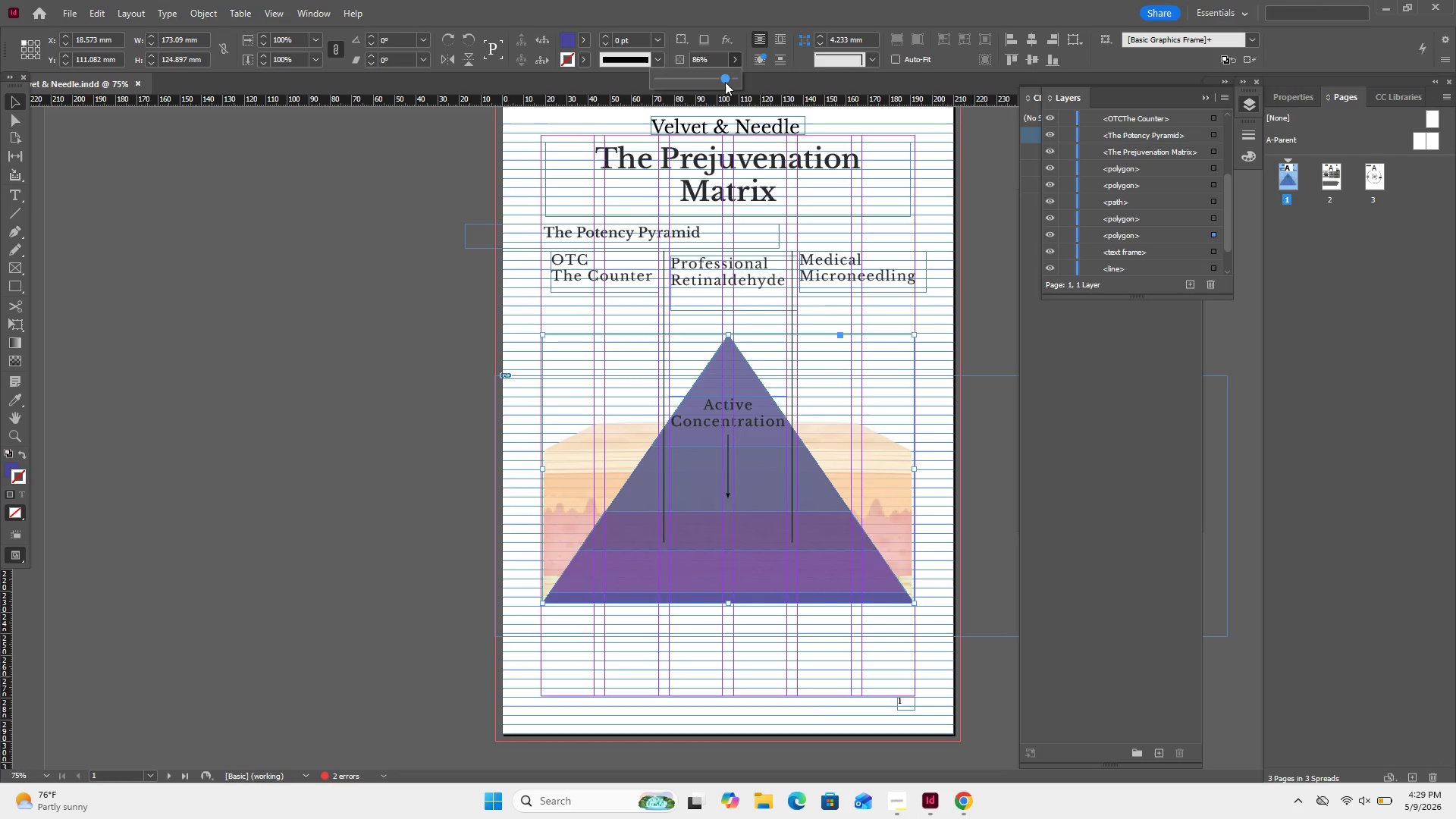 
left_click_drag(start_coordinate=[725, 82], to_coordinate=[764, 91])
 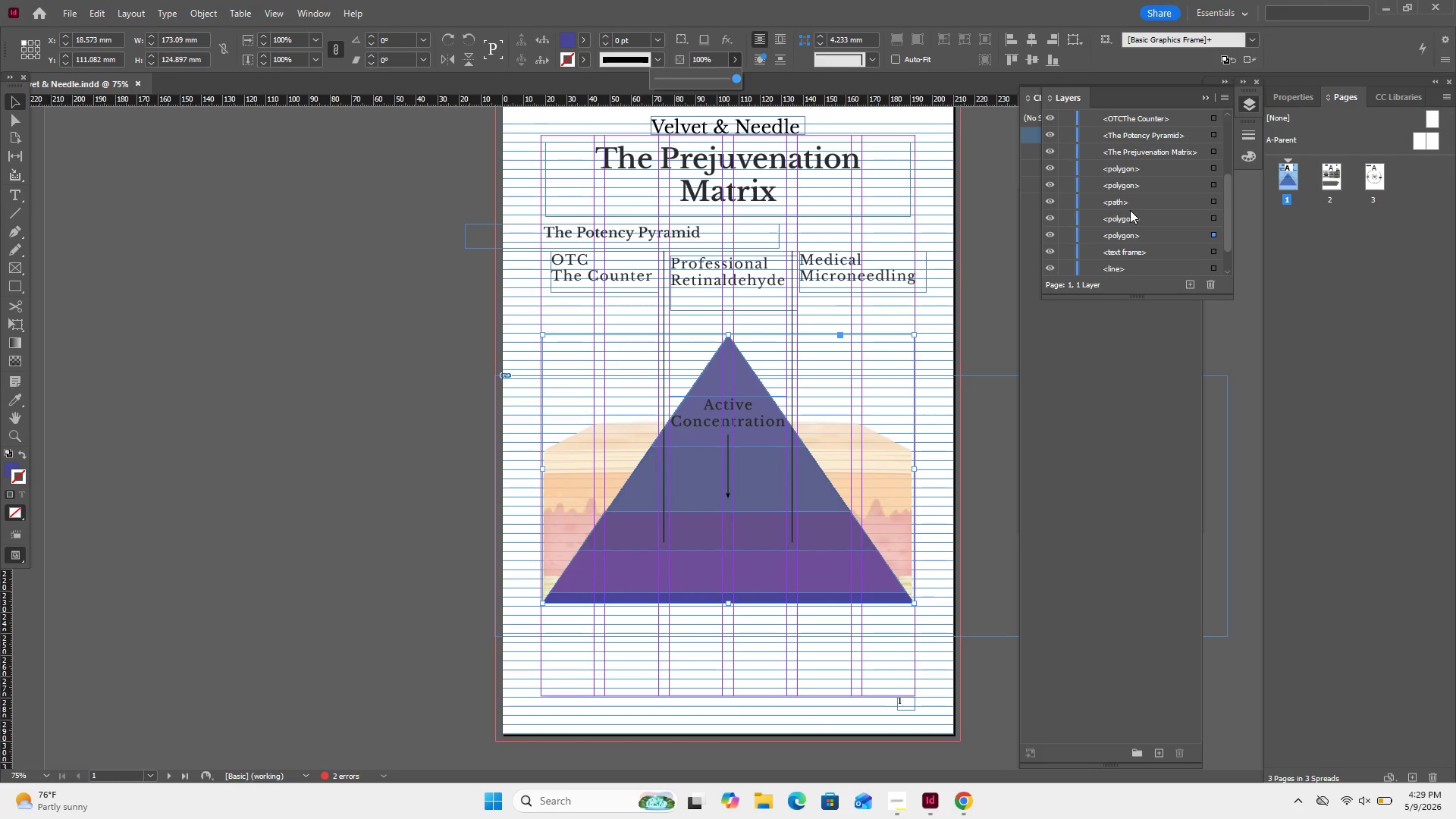 
wait(6.27)
 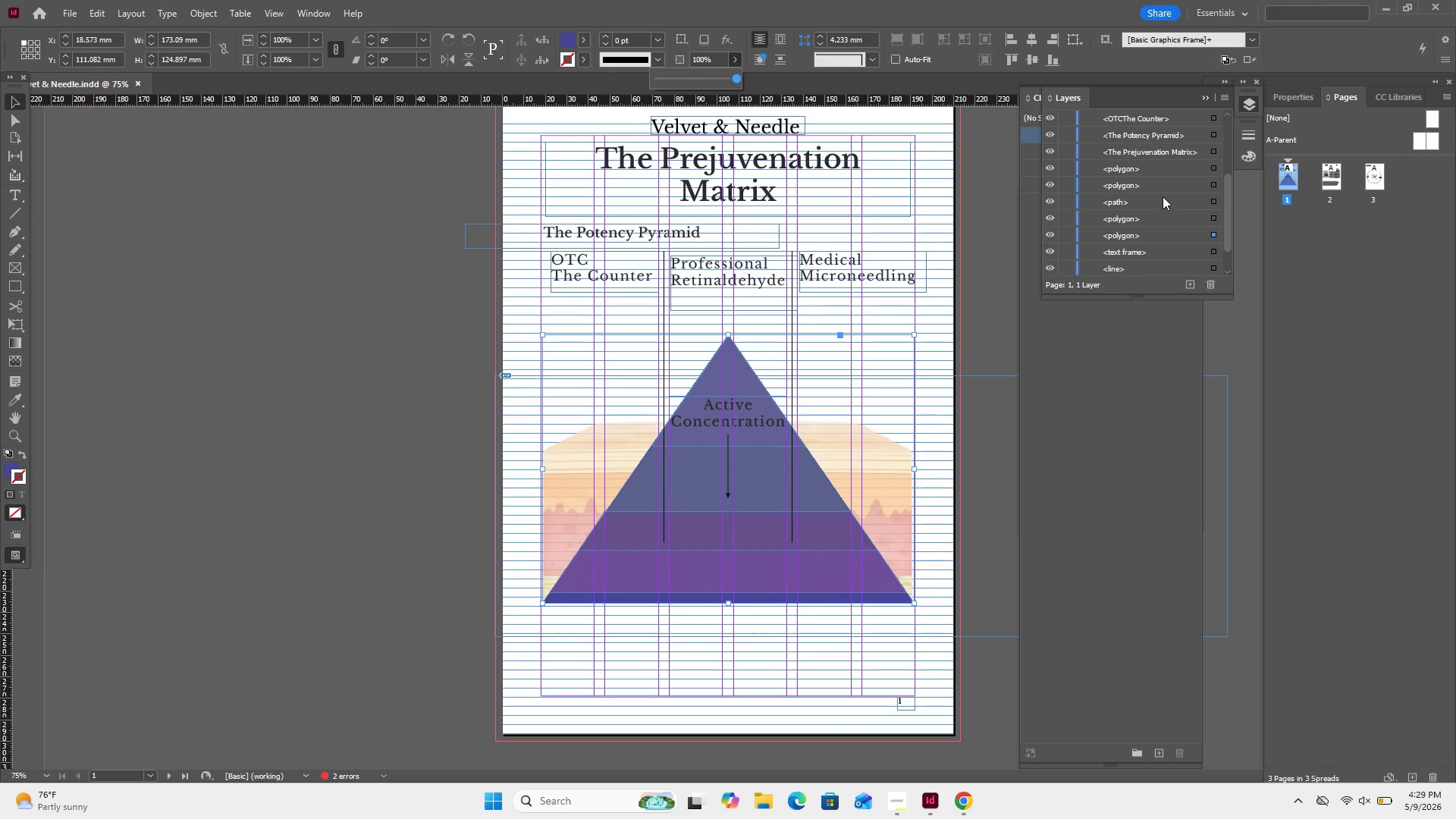 
left_click([1215, 219])
 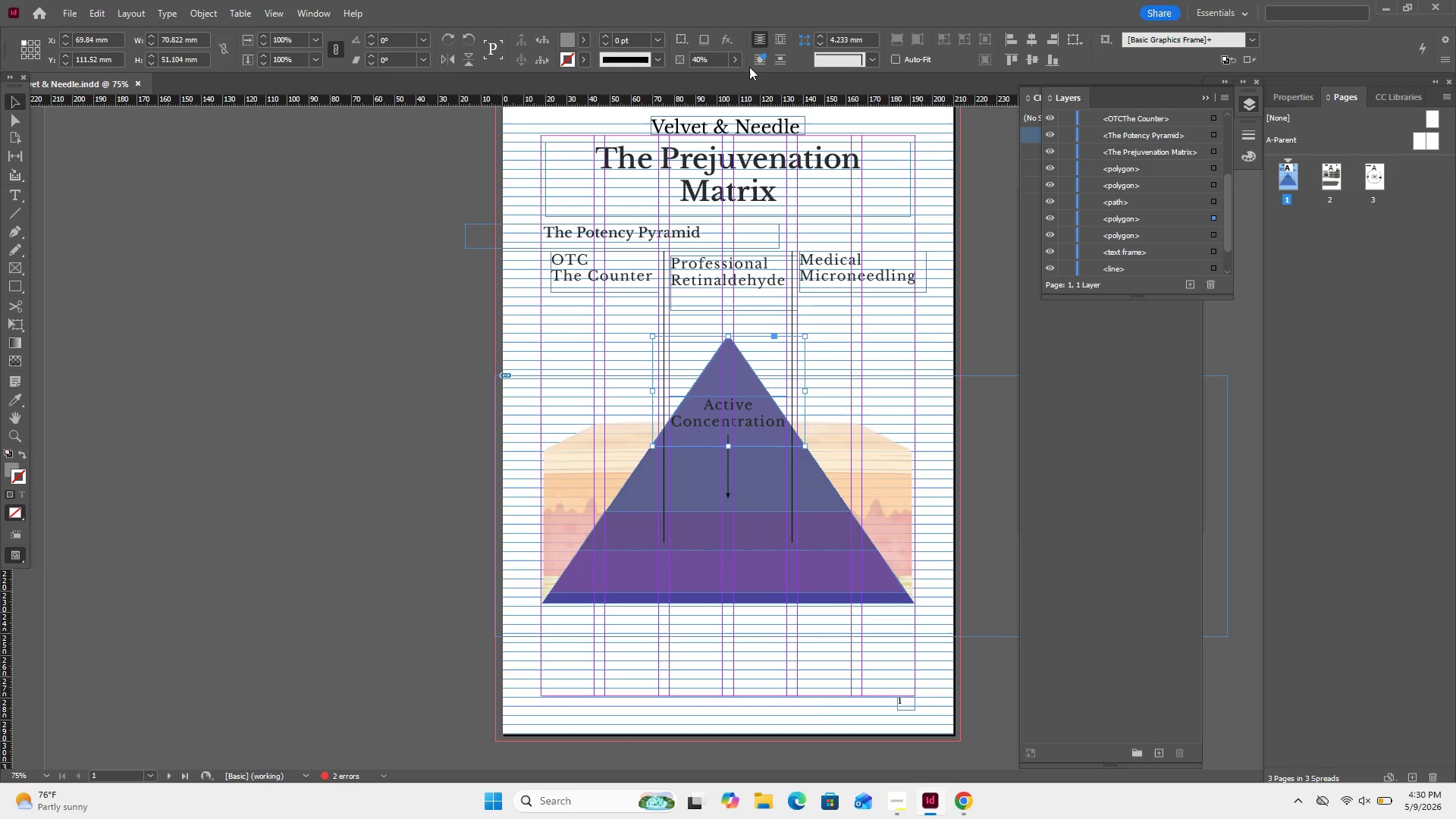 
left_click([739, 63])
 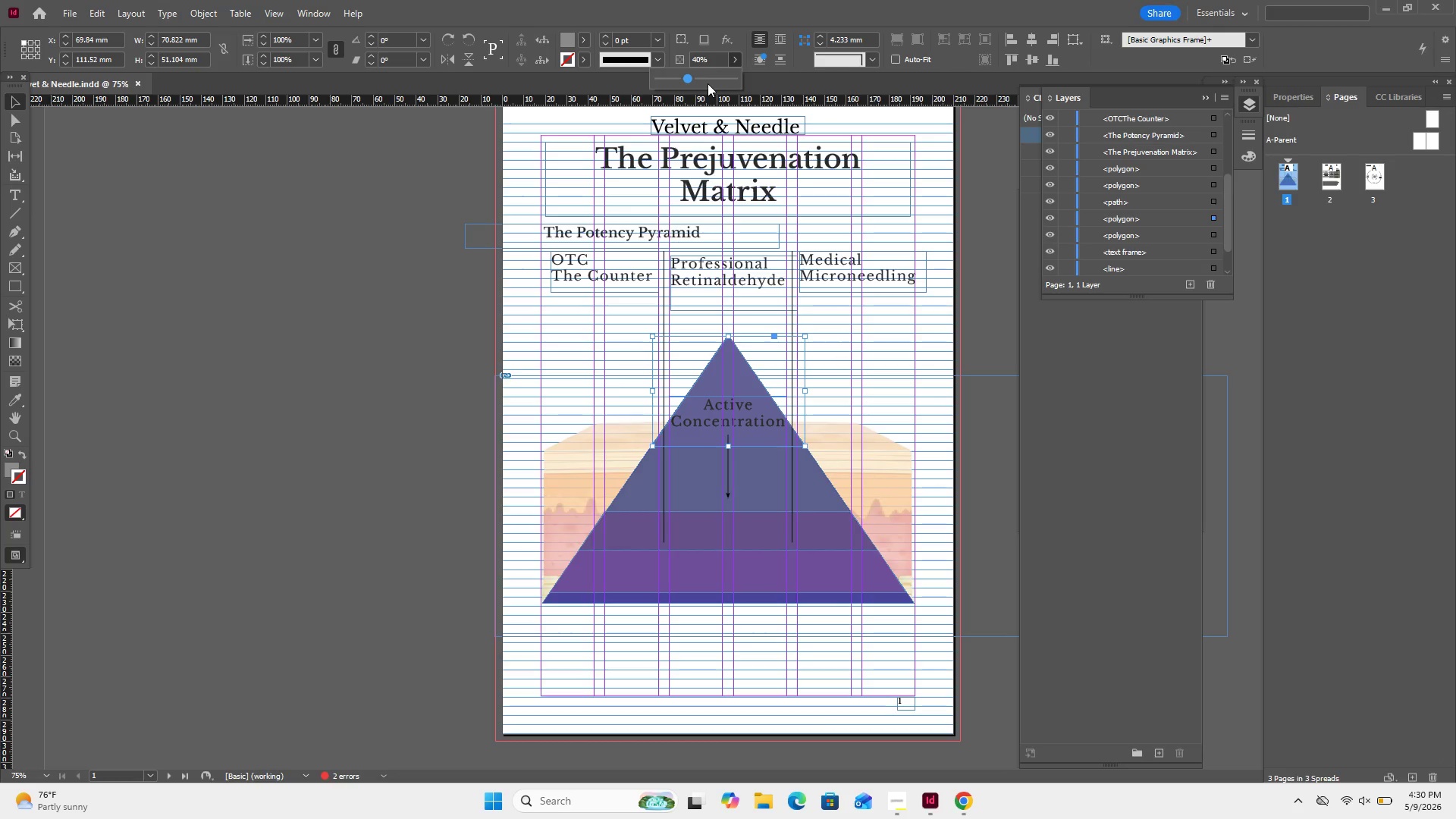 
left_click([700, 84])
 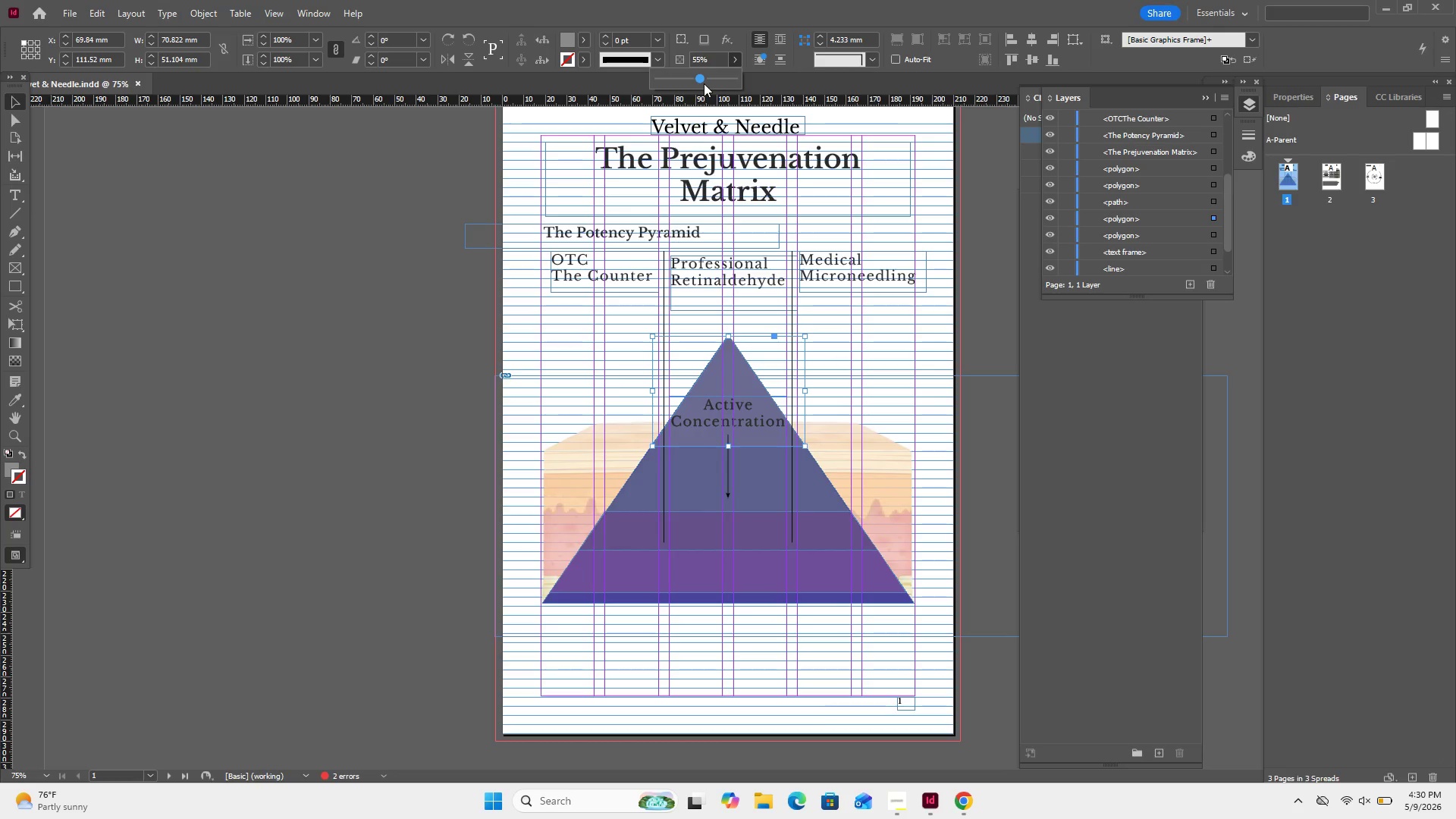 
left_click([707, 82])
 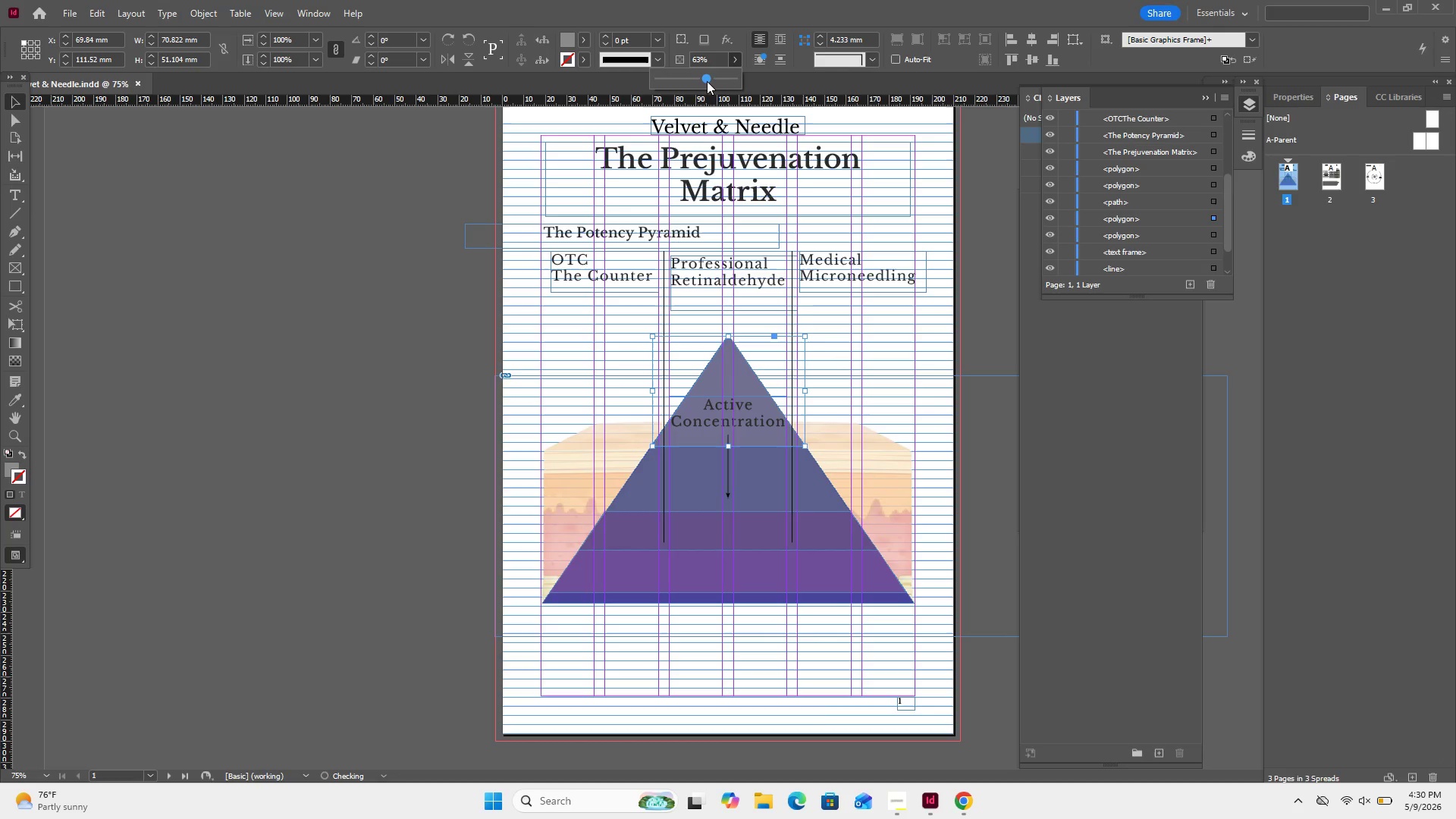 
left_click([707, 81])
 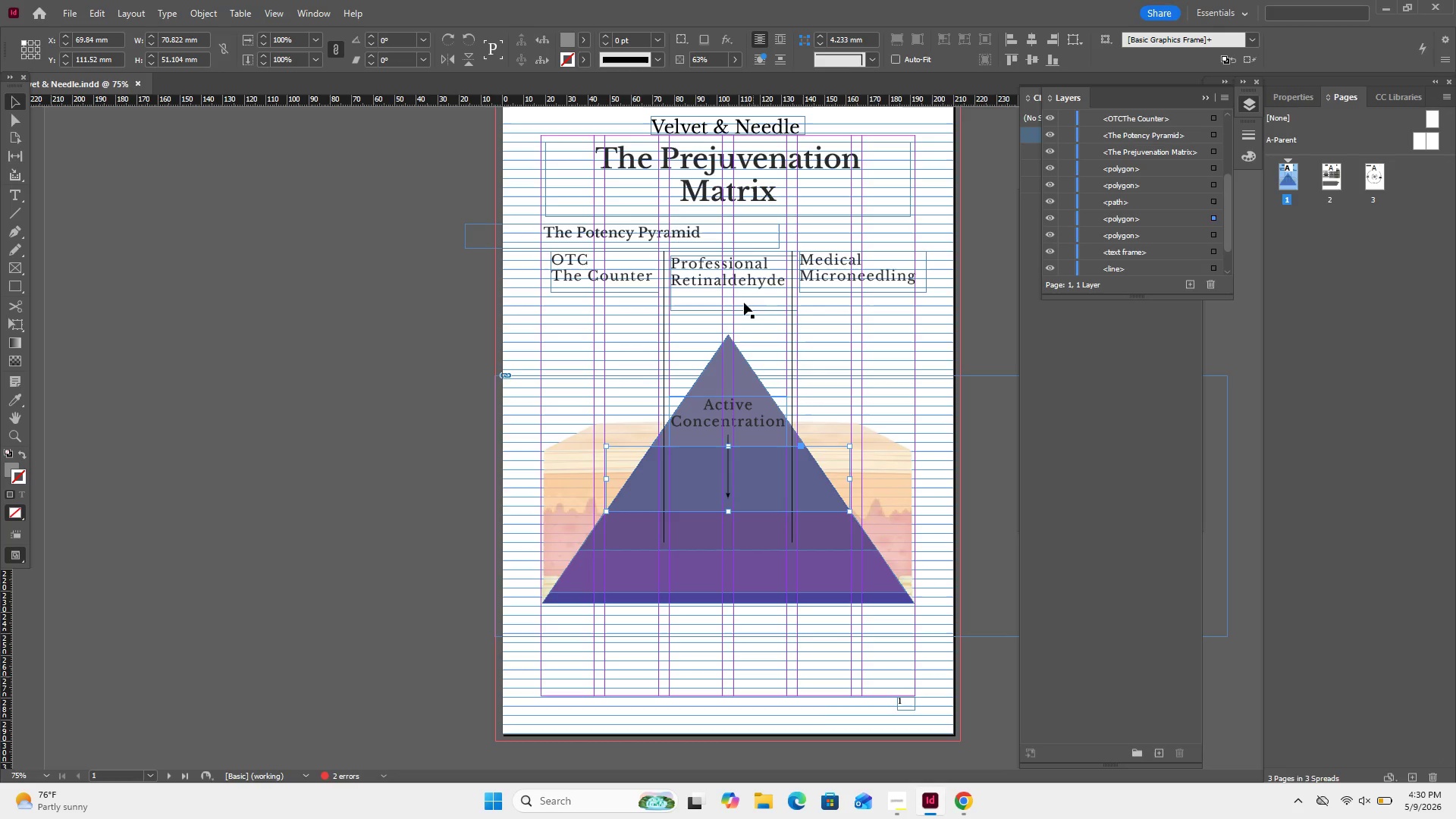 
mouse_move([720, 73])
 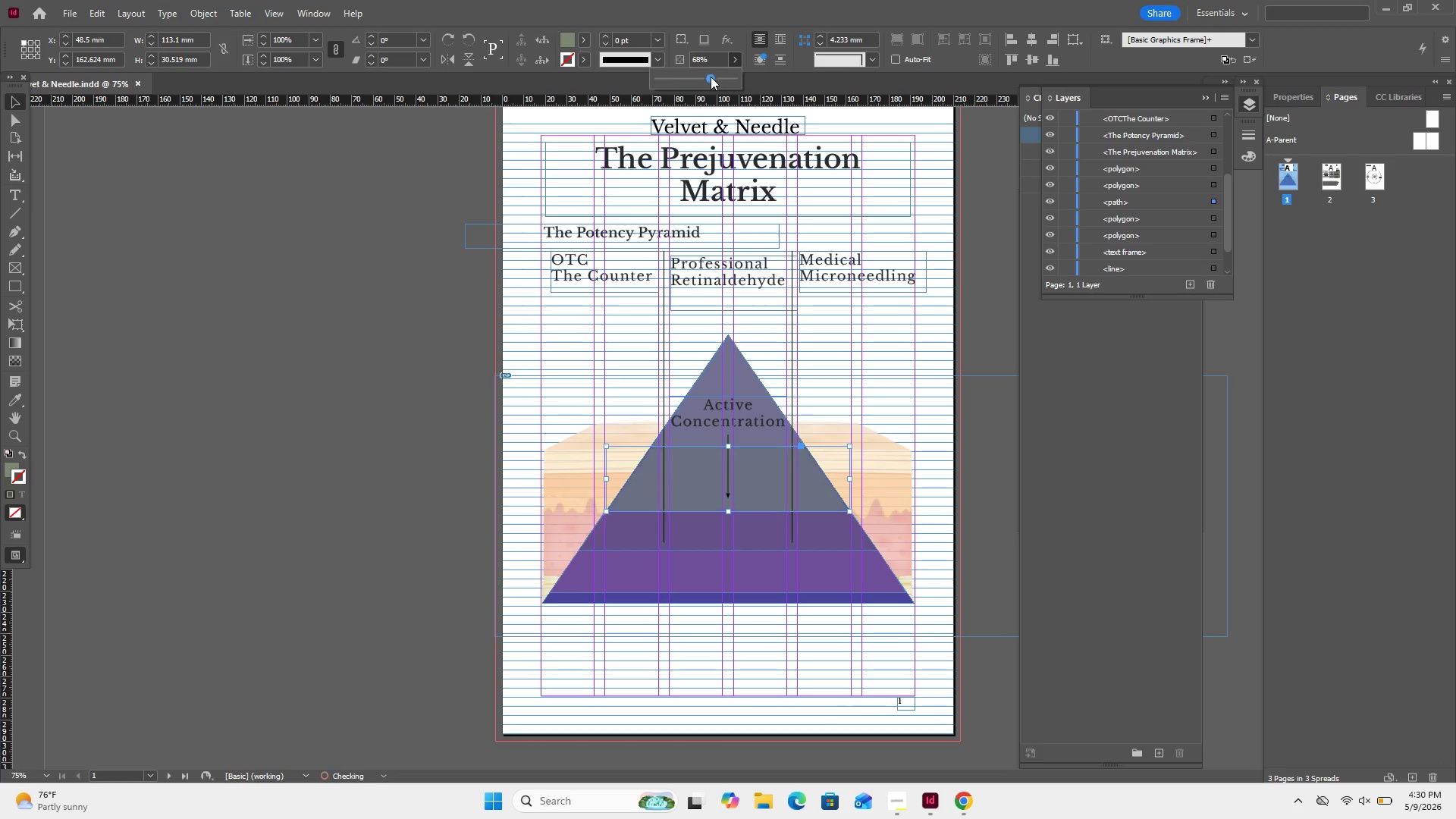 
left_click([711, 77])
 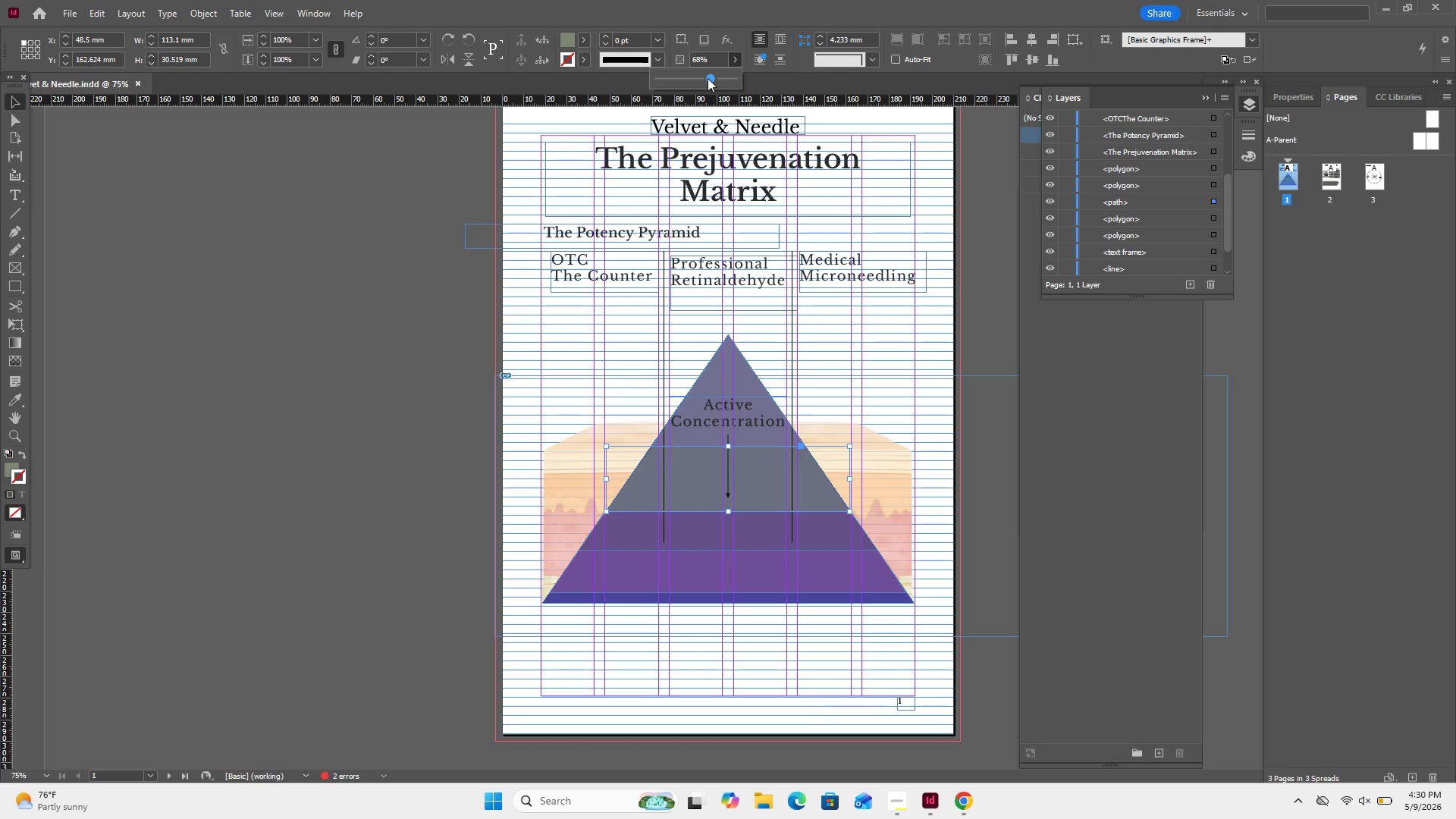 
left_click_drag(start_coordinate=[708, 78], to_coordinate=[704, 82])
 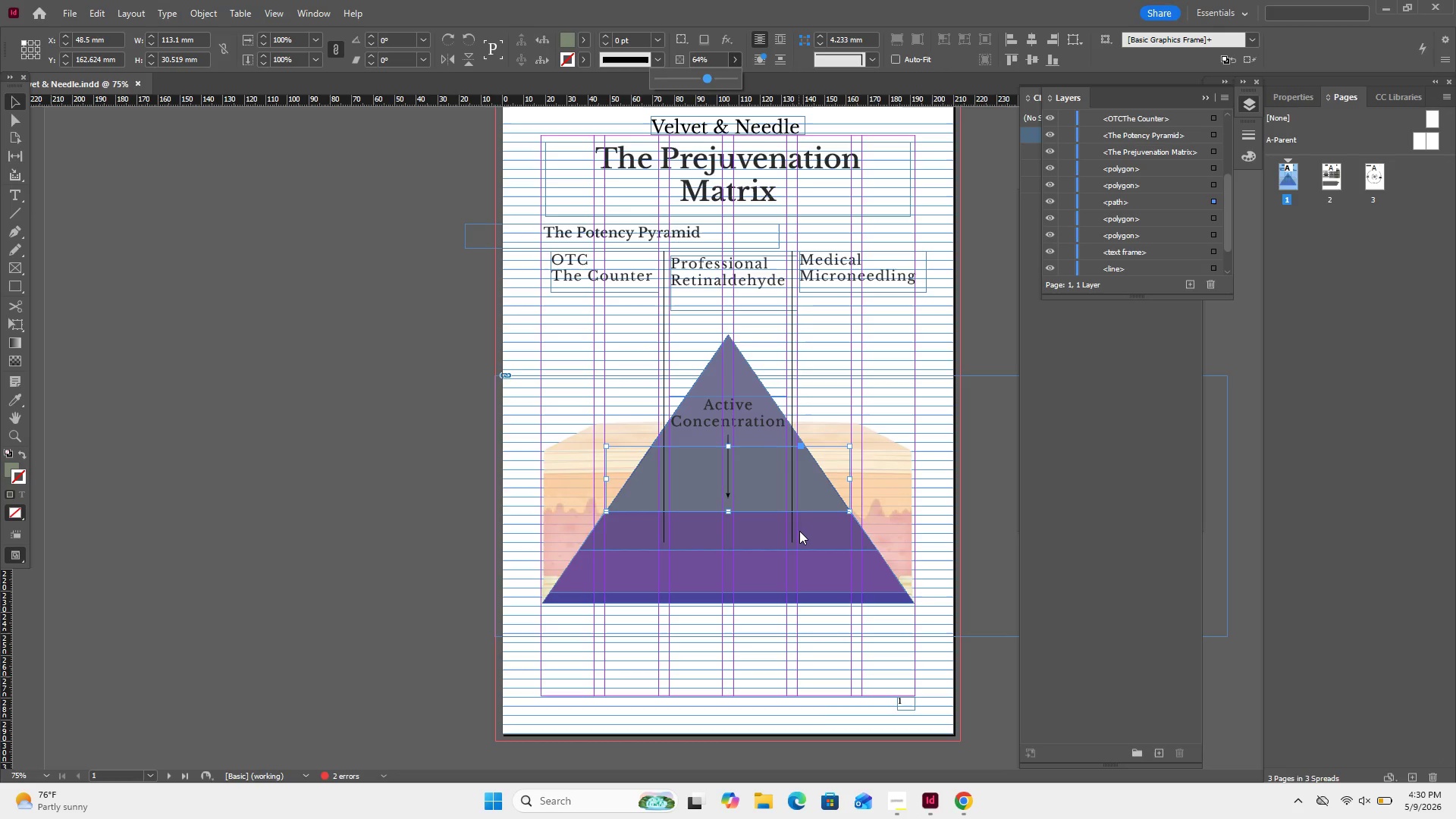 
left_click([803, 526])
 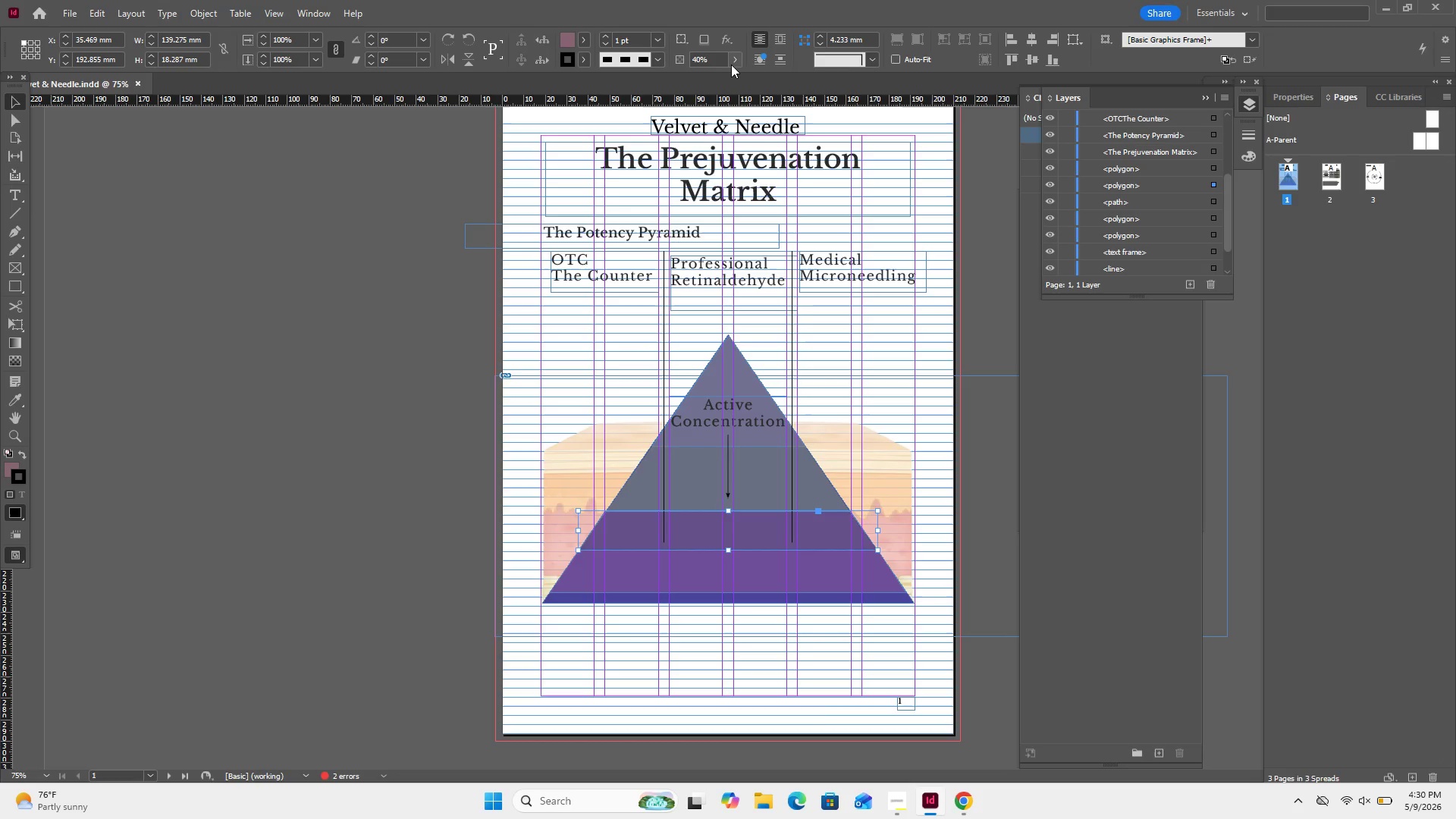 
left_click([731, 61])
 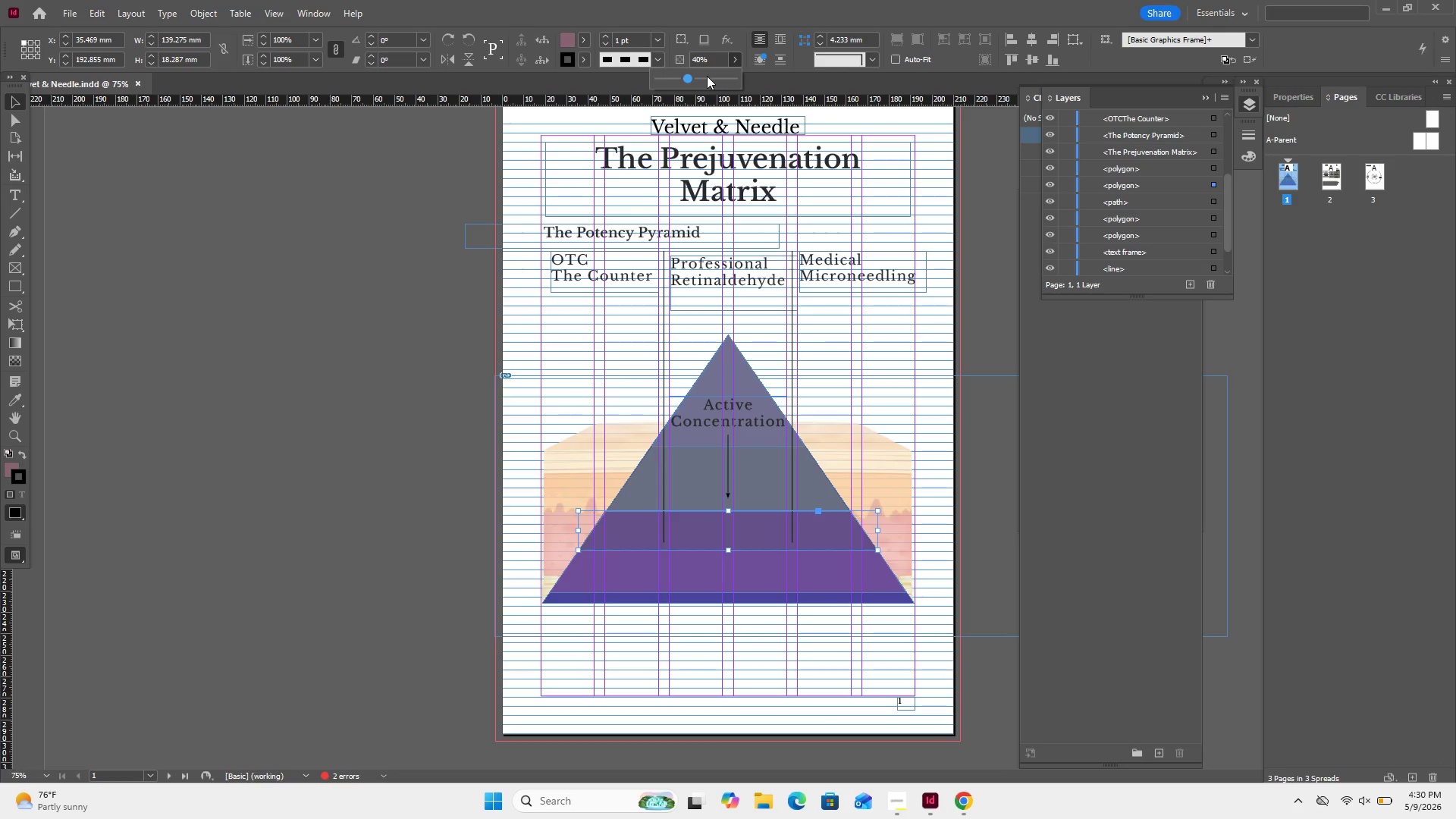 
left_click([707, 76])
 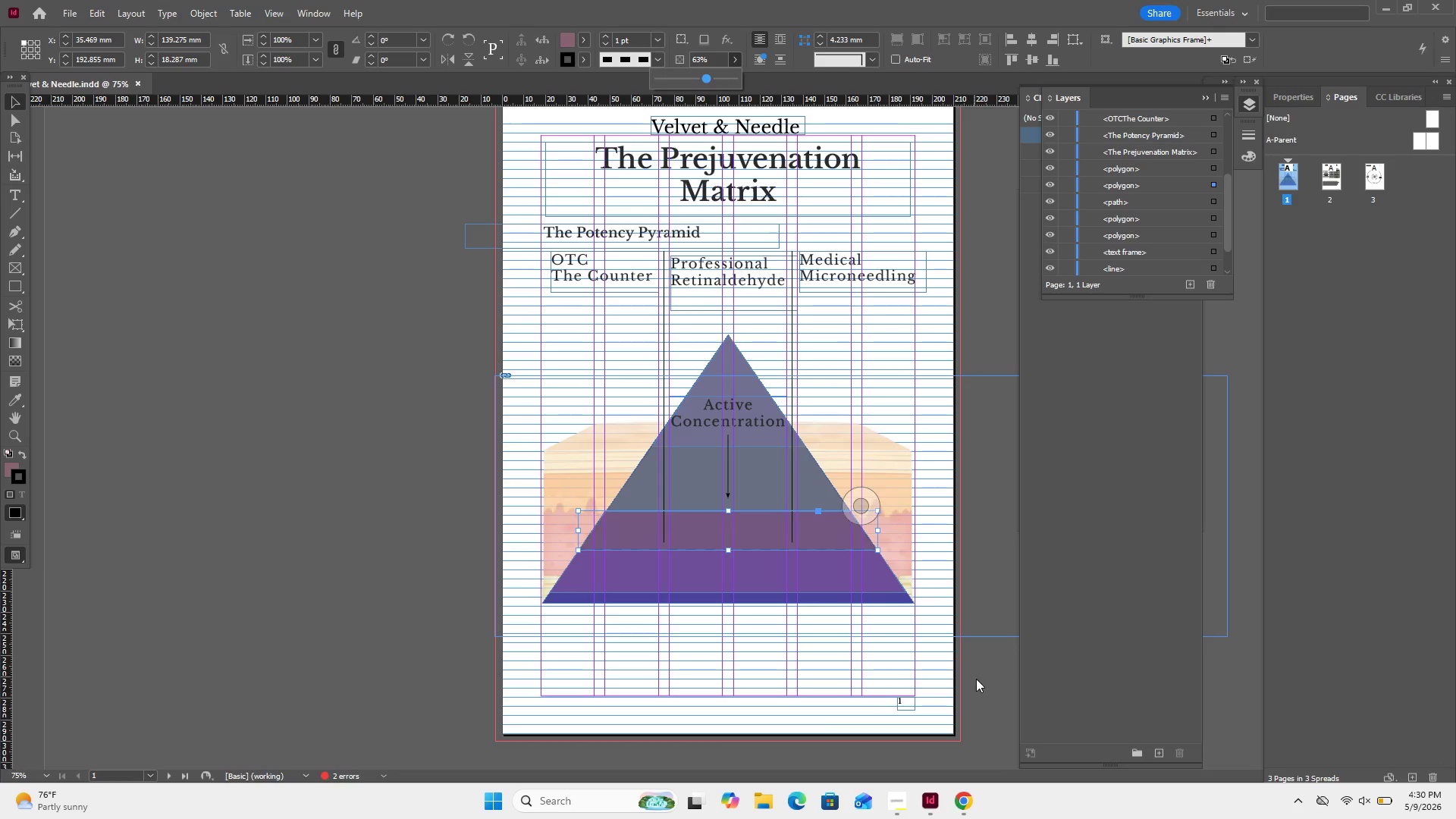 
left_click([978, 676])
 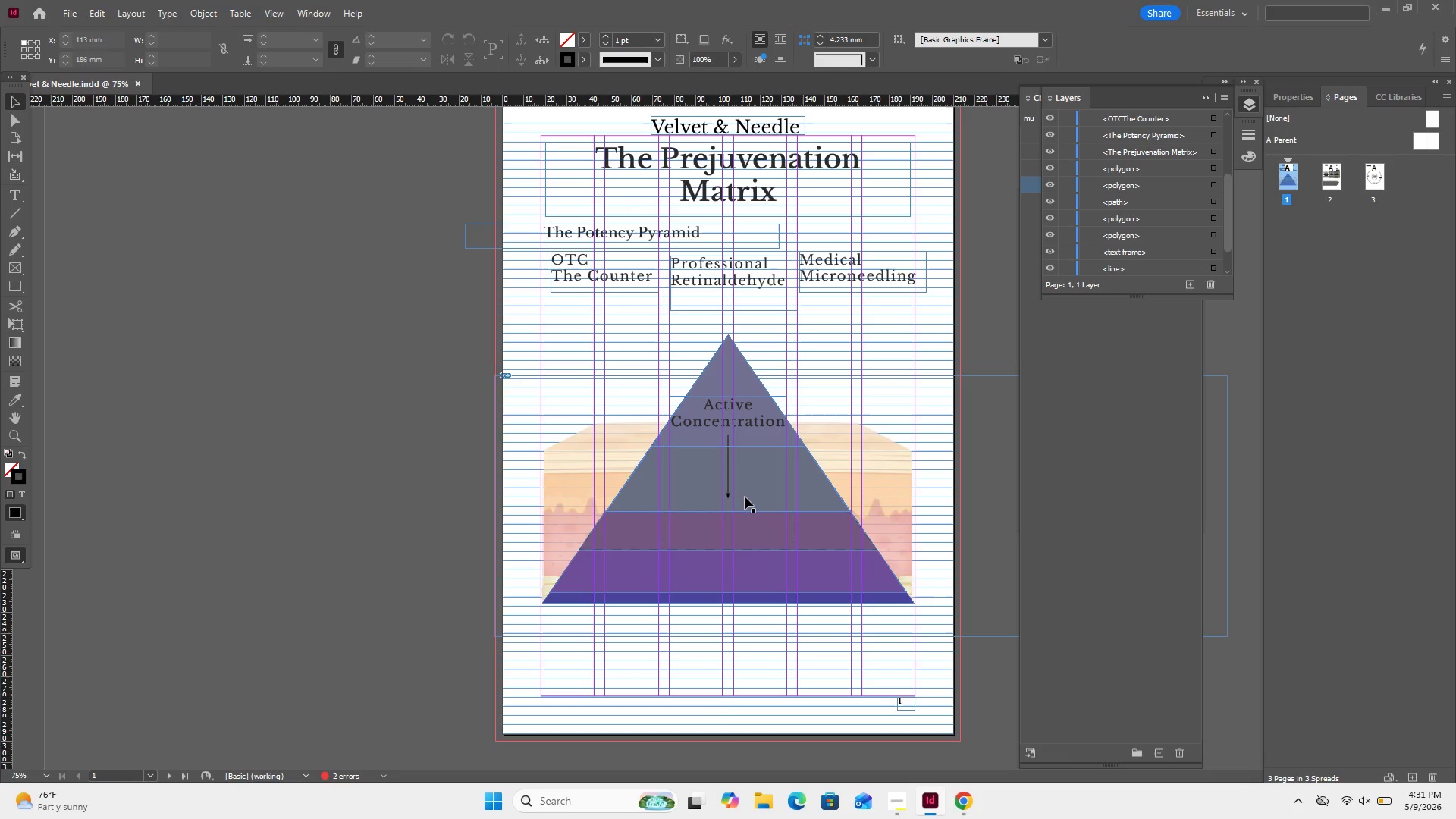 
wait(60.55)
 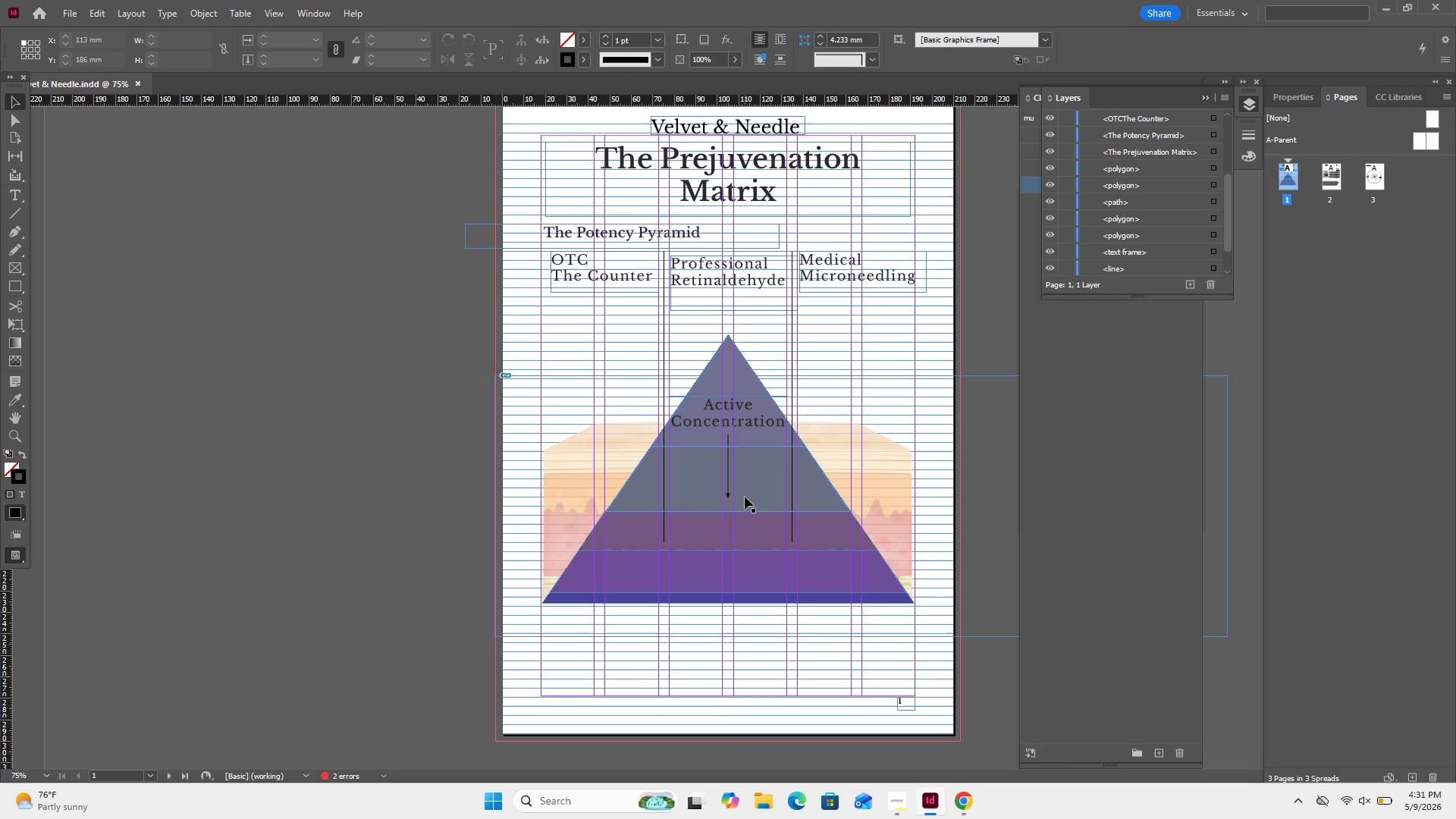 
left_click([654, 229])
 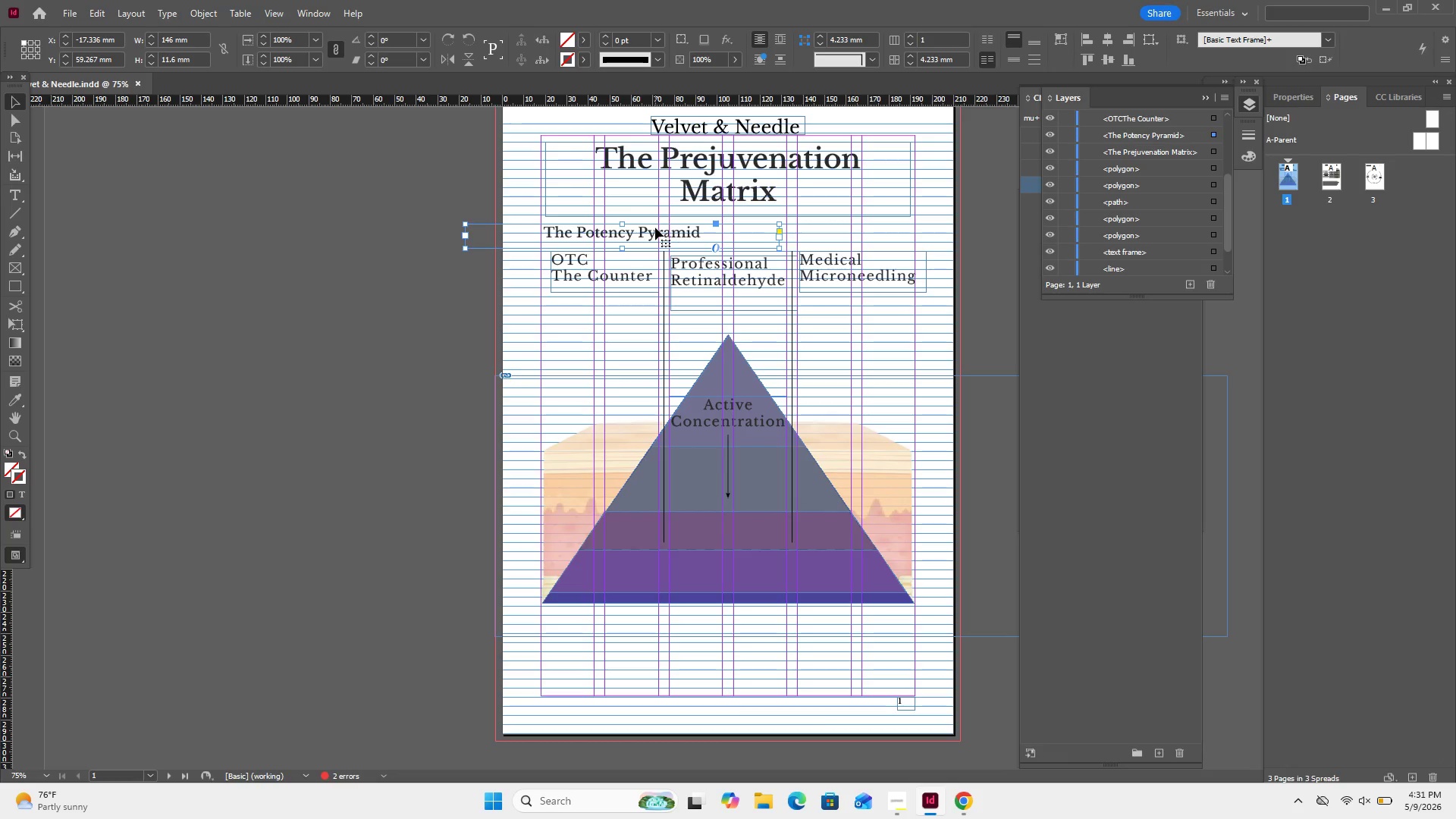 
key(Control+C)
 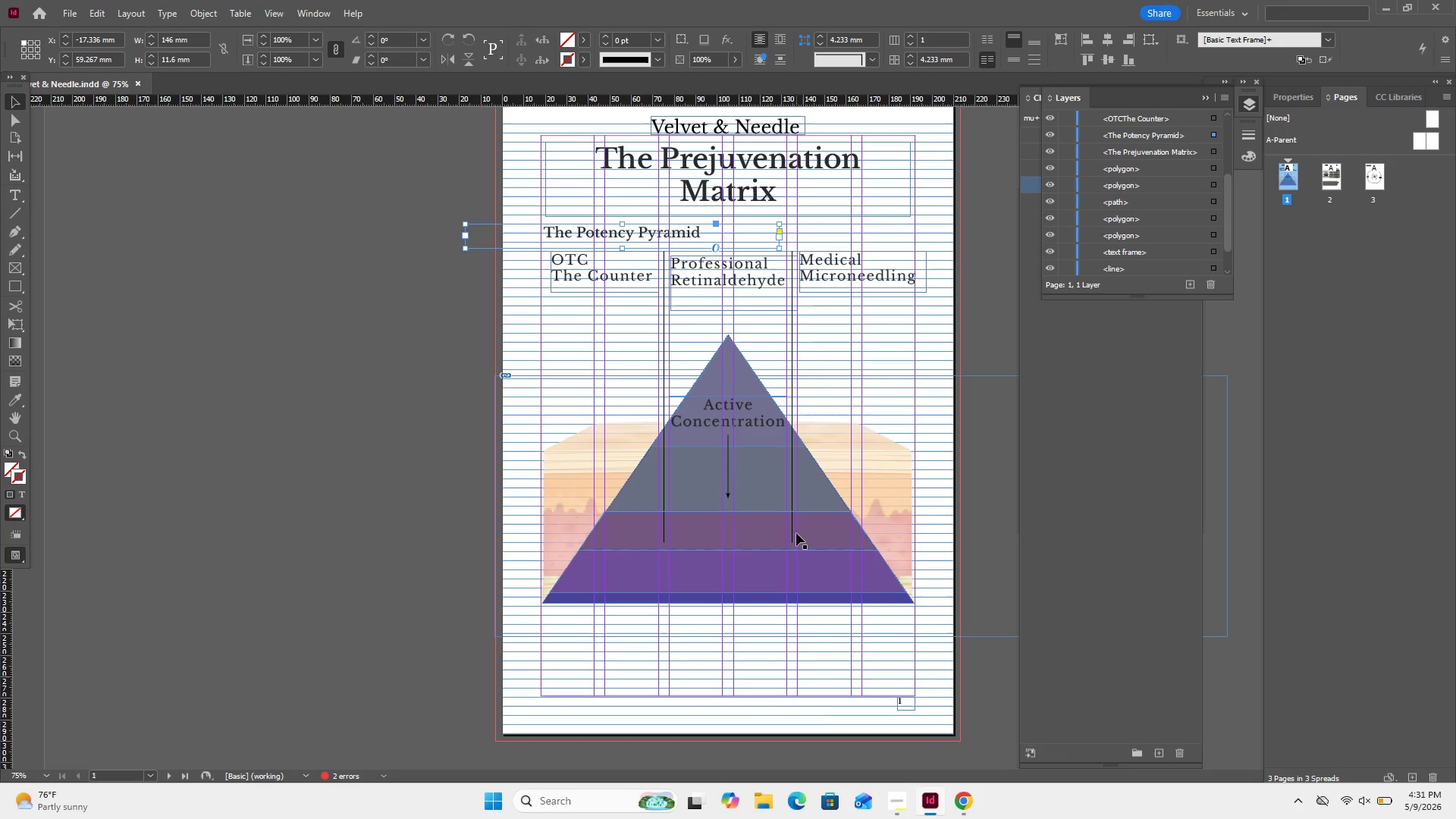 
left_click([645, 682])
 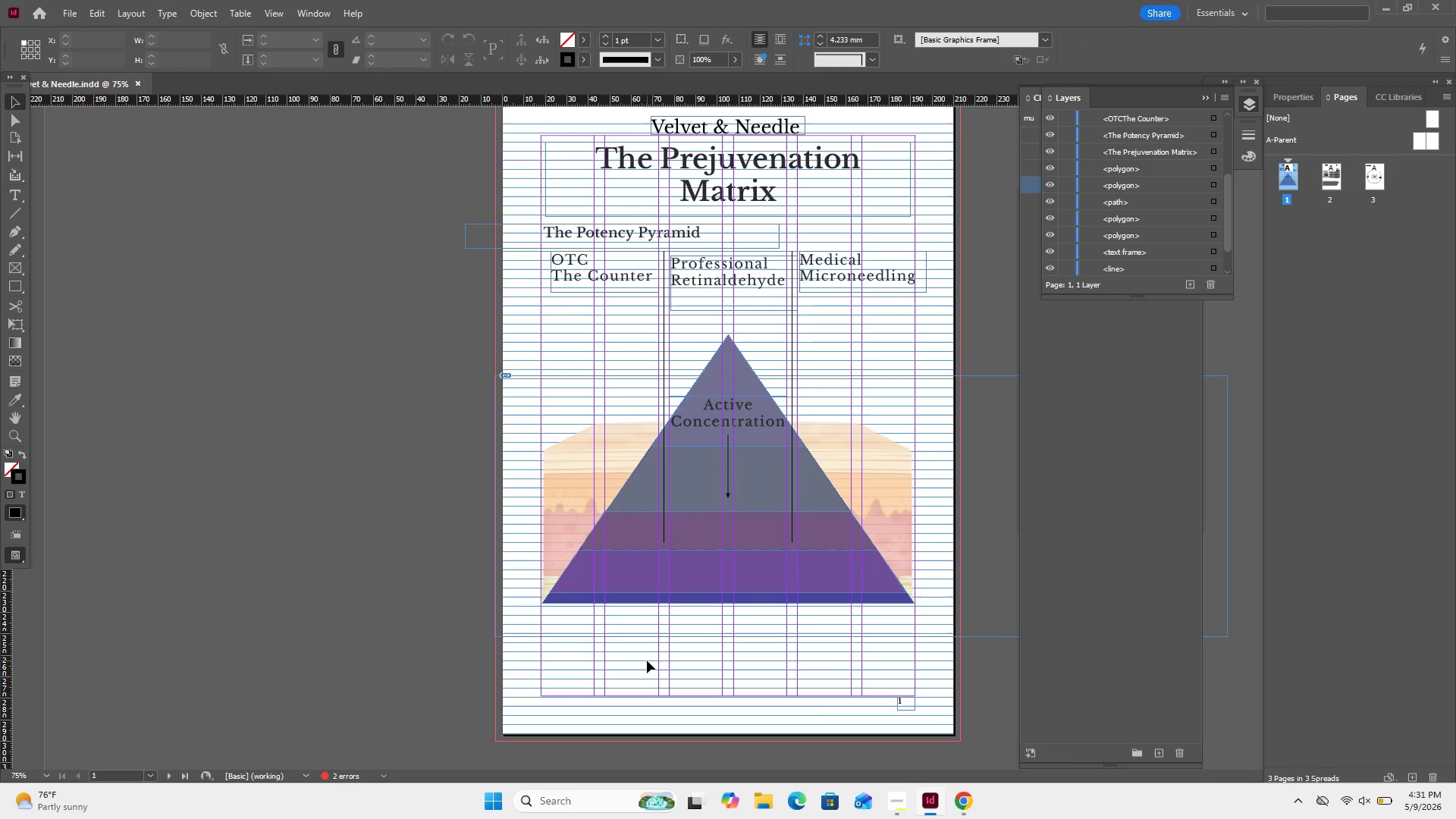 
key(Control+V)
 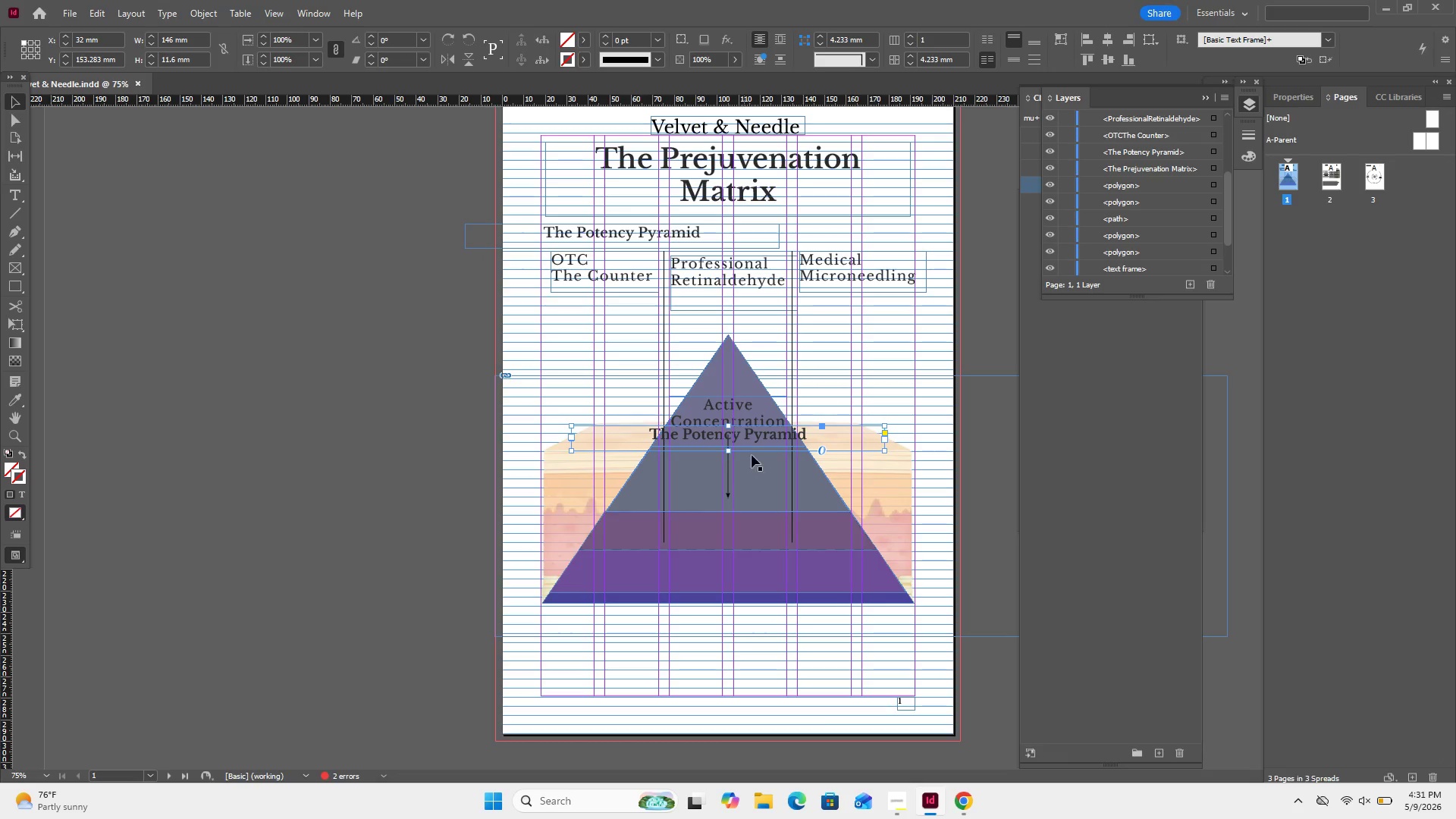 
left_click_drag(start_coordinate=[771, 438], to_coordinate=[690, 639])
 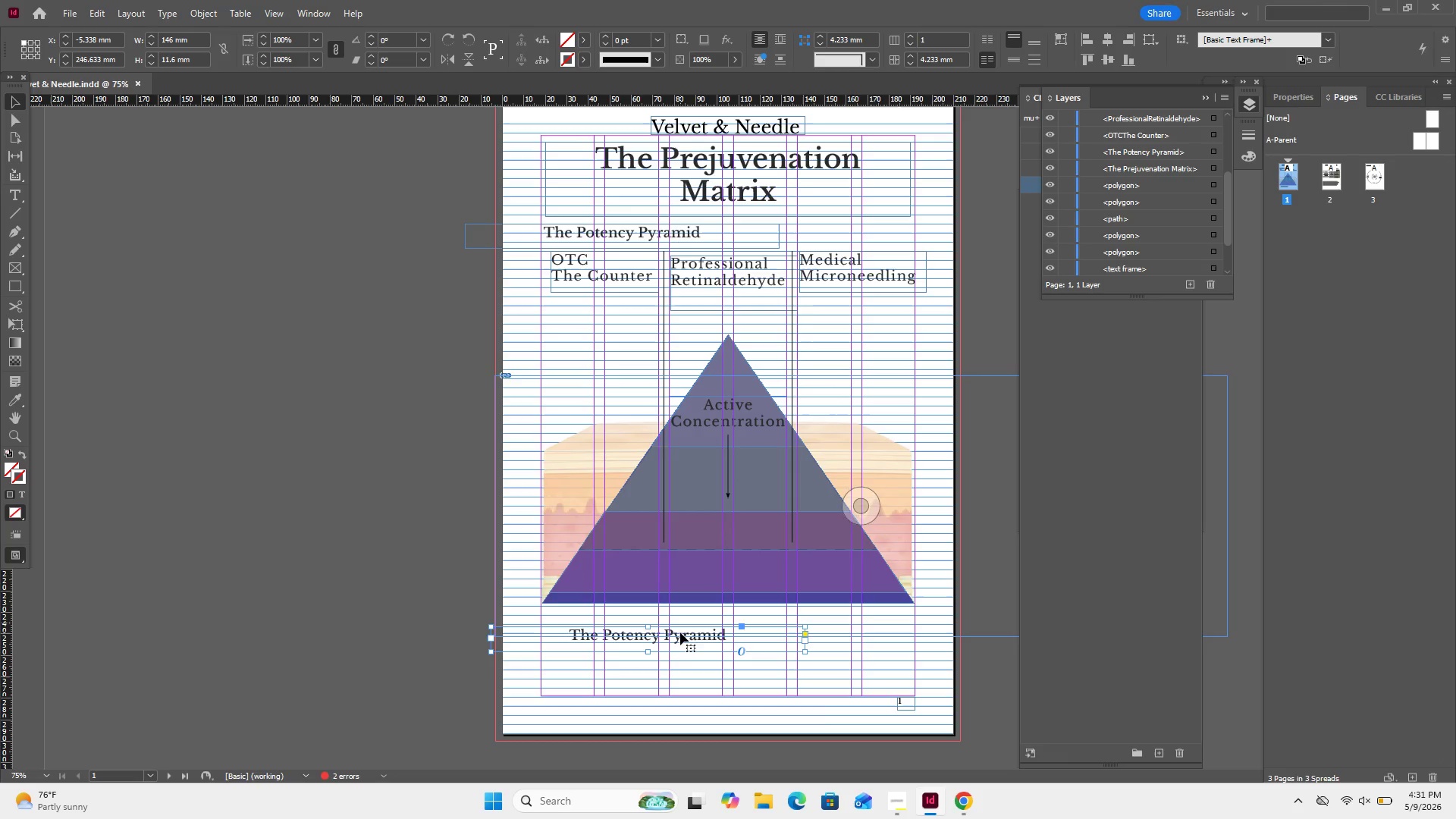 
left_click_drag(start_coordinate=[682, 632], to_coordinate=[667, 621])
 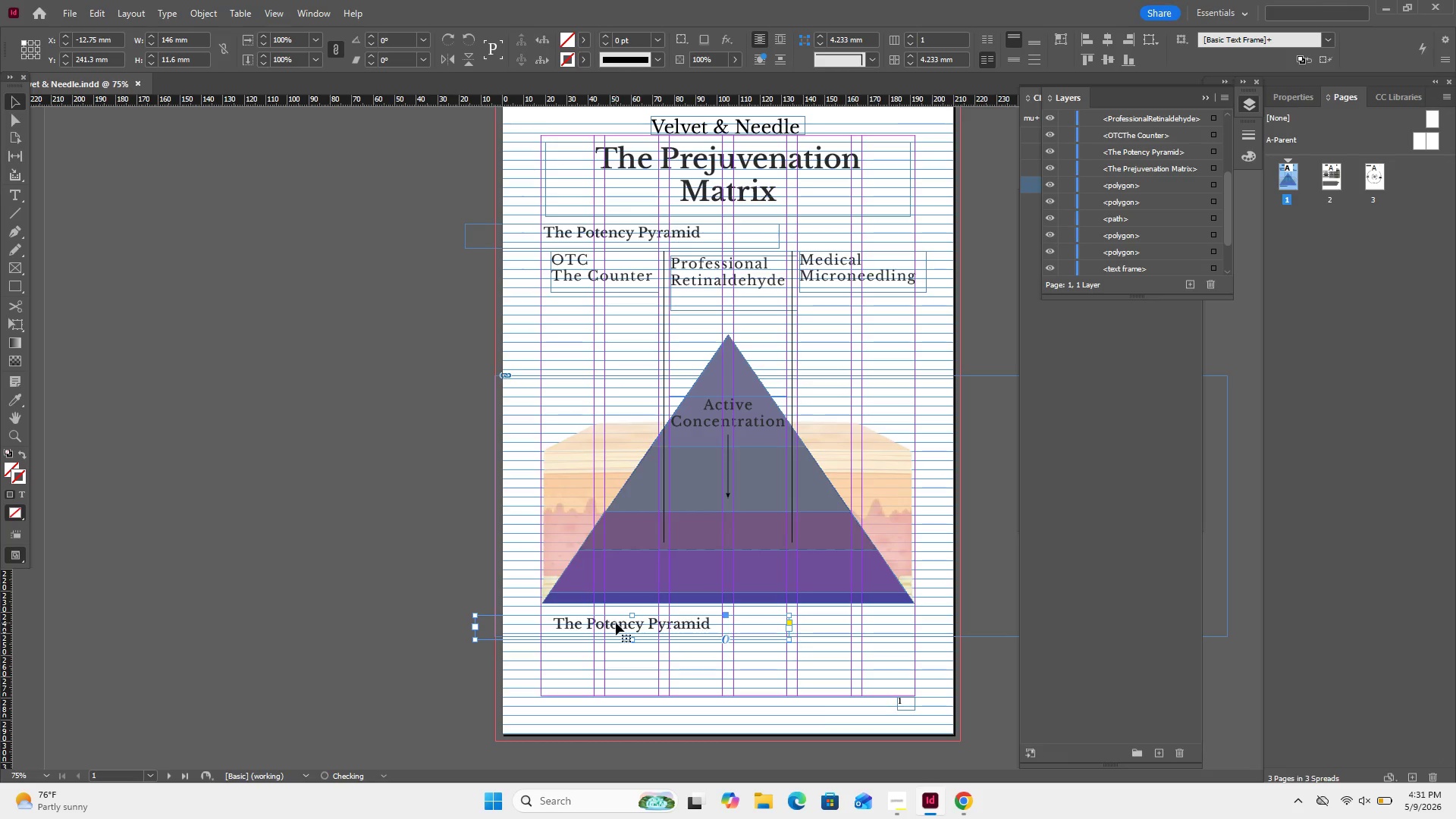 
double_click([617, 623])
 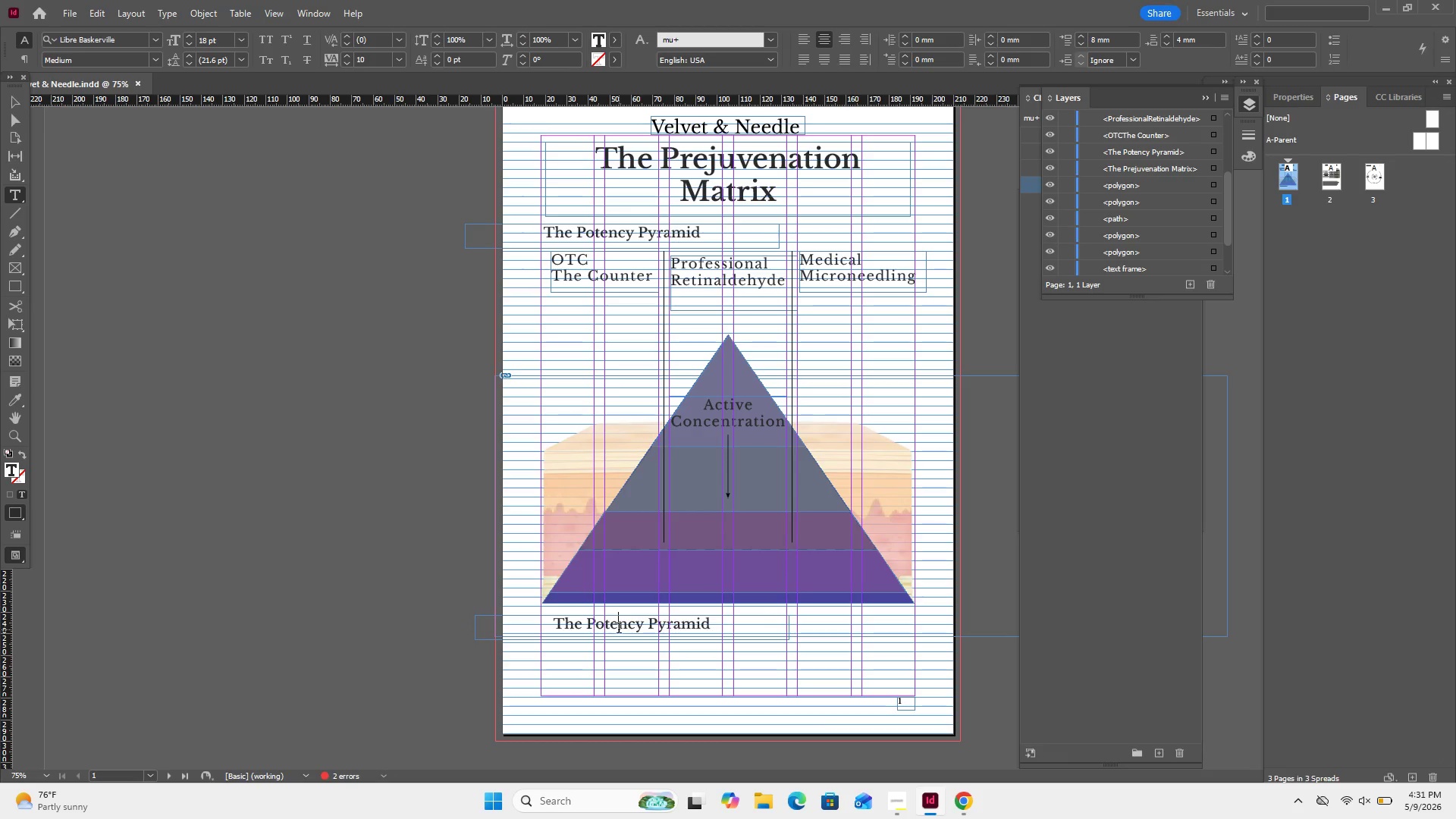 
key(Control+ControlLeft)
 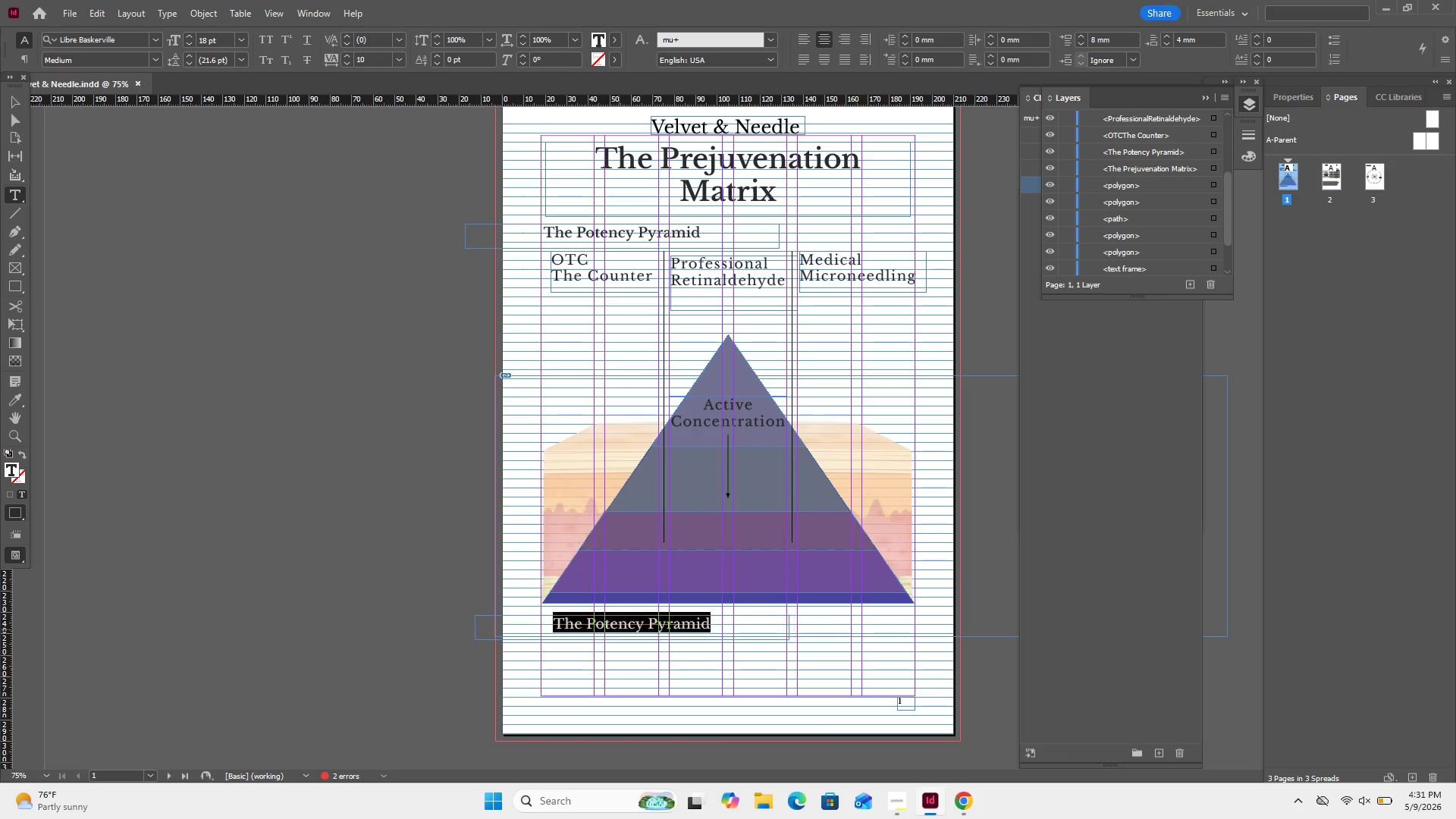 
key(Control+A)
 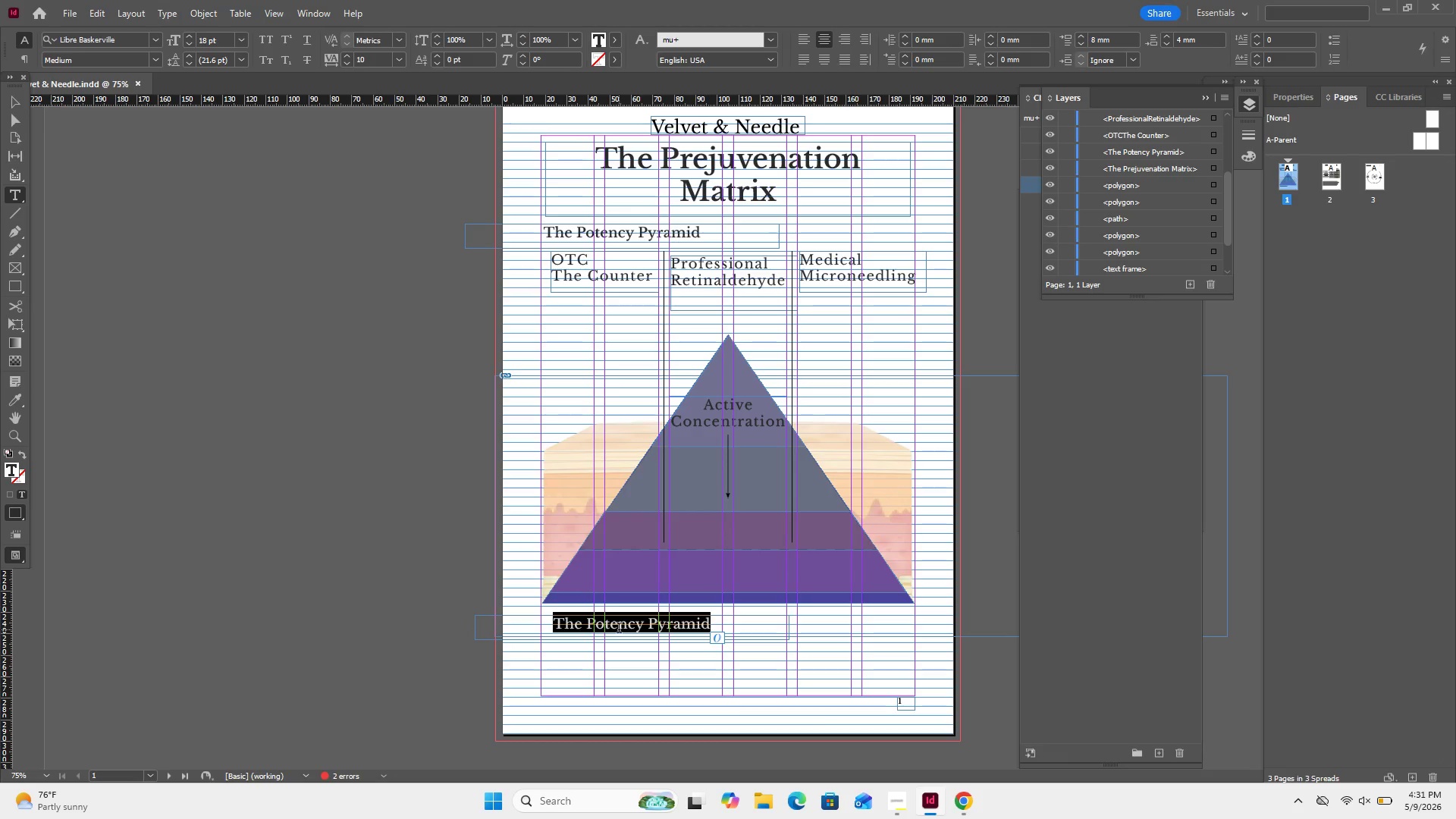 
wait(6.53)
 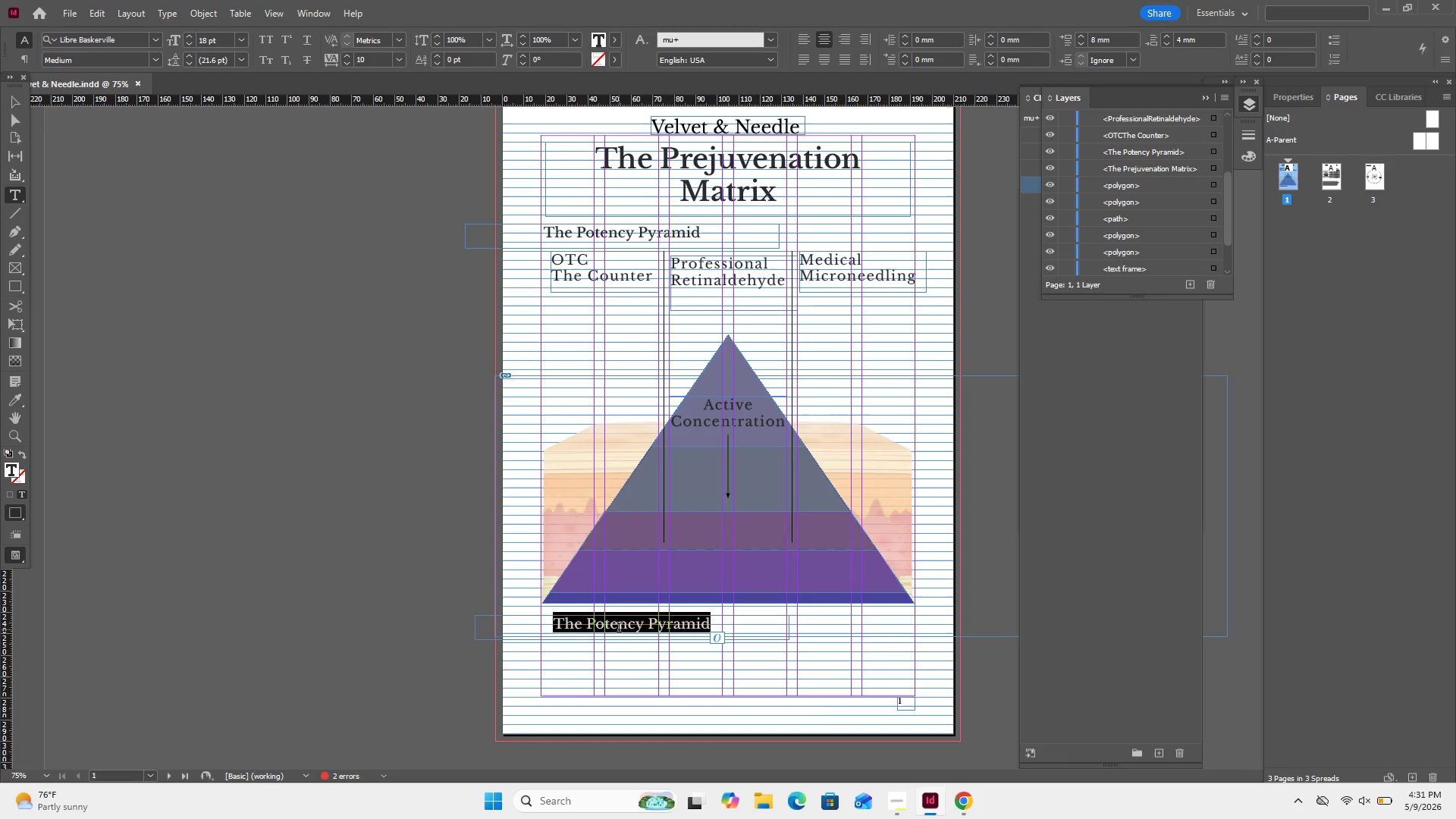 
key(Control+A)
 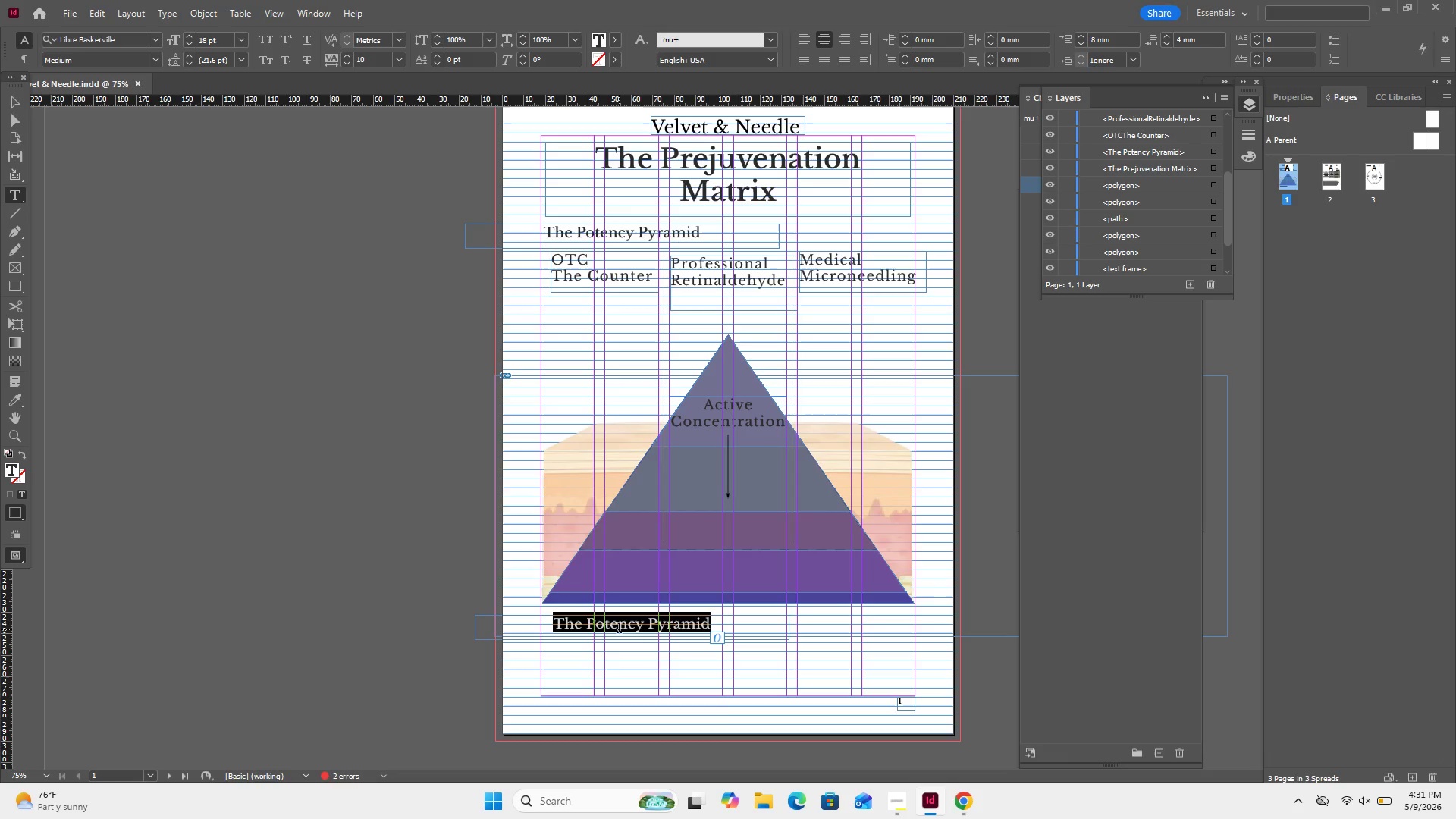 
key(Control+Shift+A)
 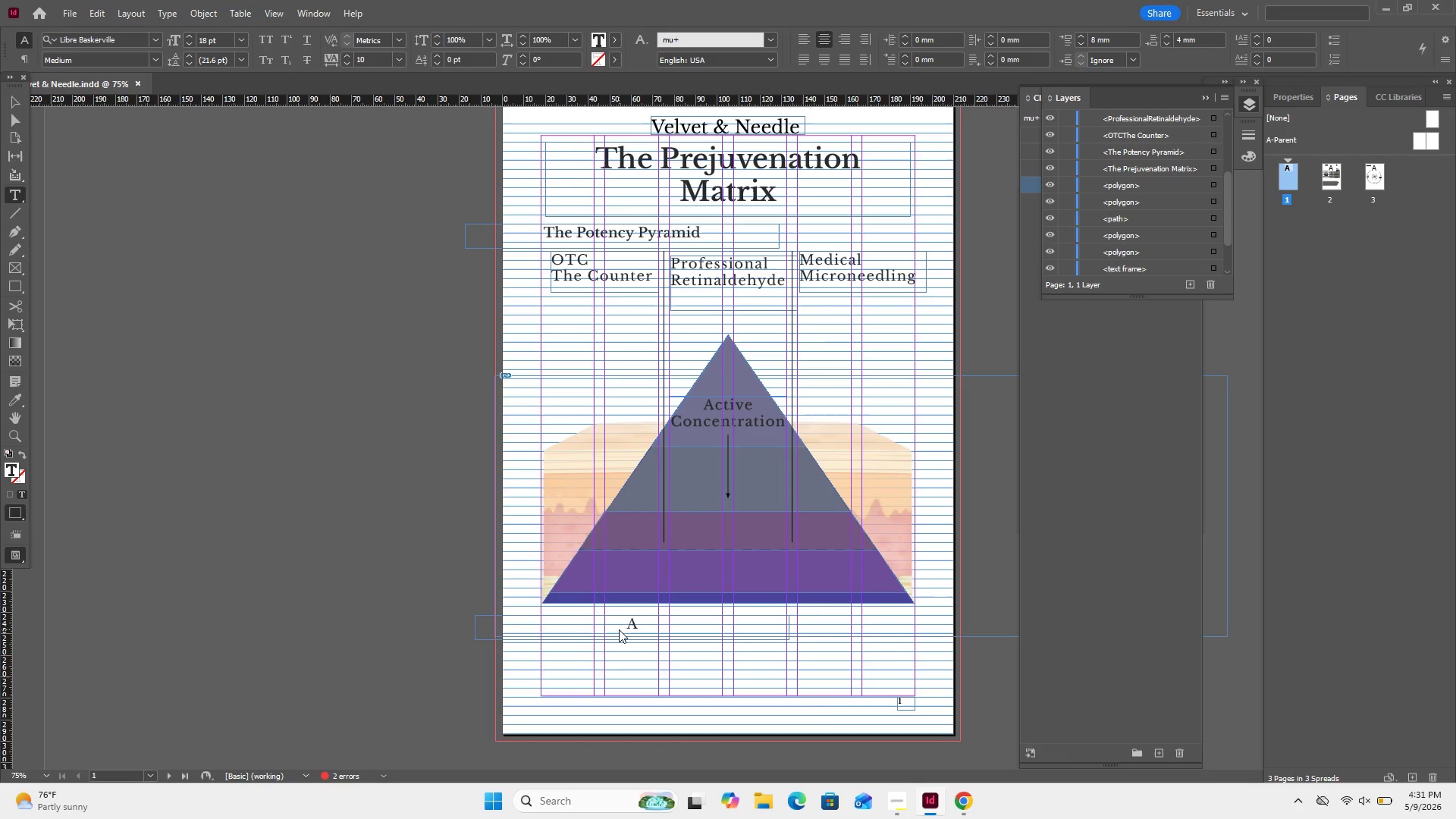 
key(Control+C)
 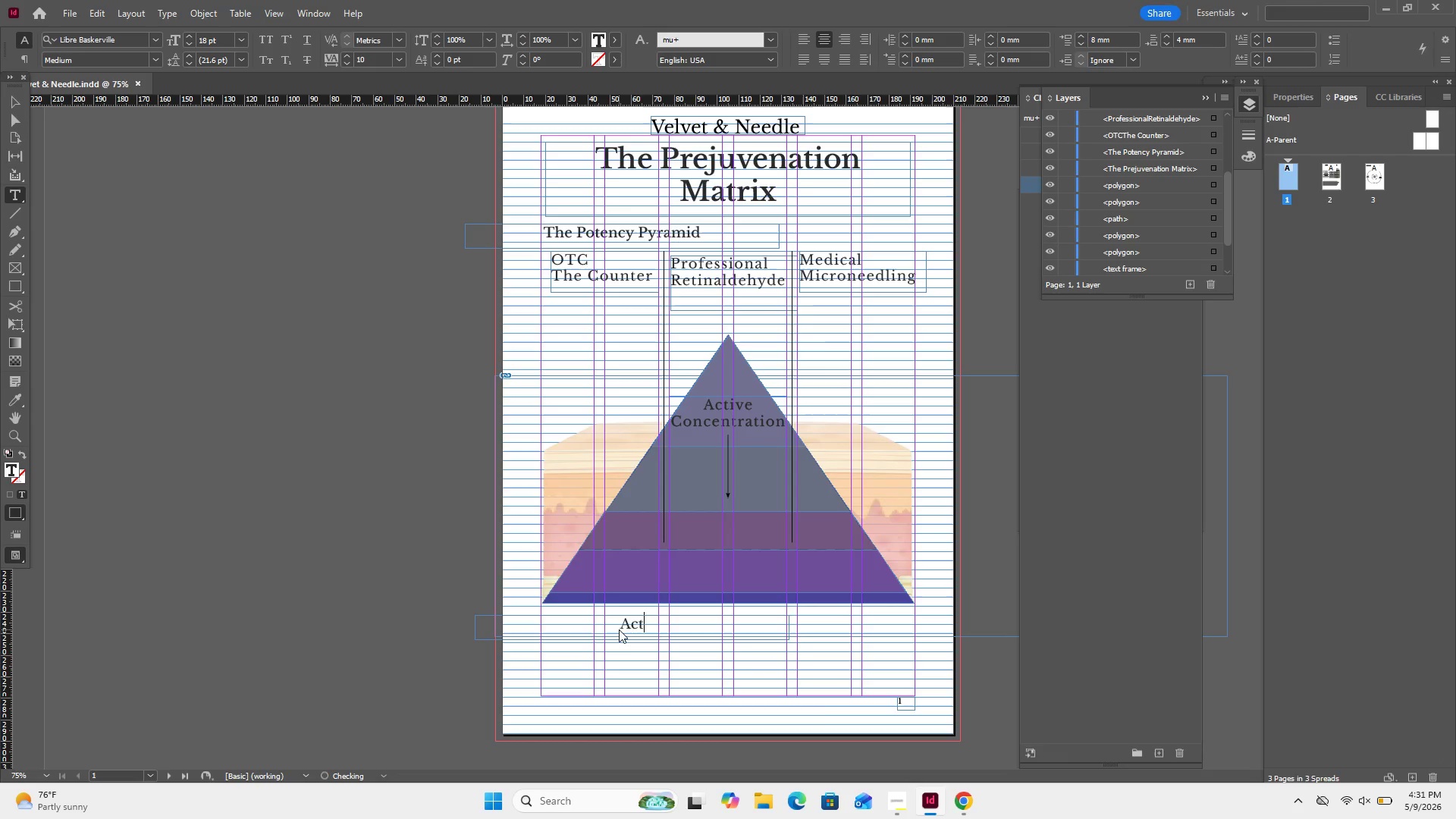 
key(Control+T)
 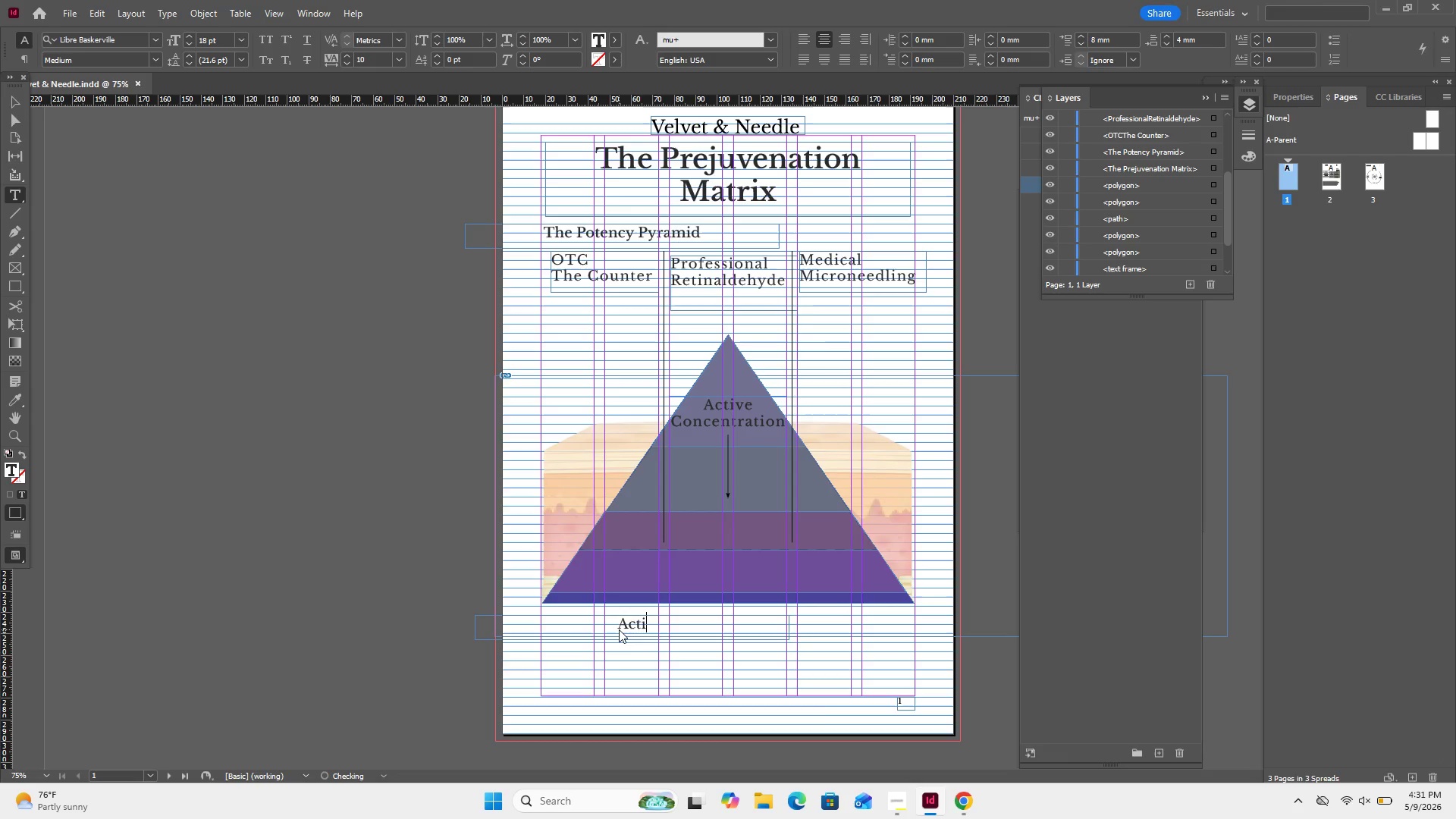 
key(Control+I)
 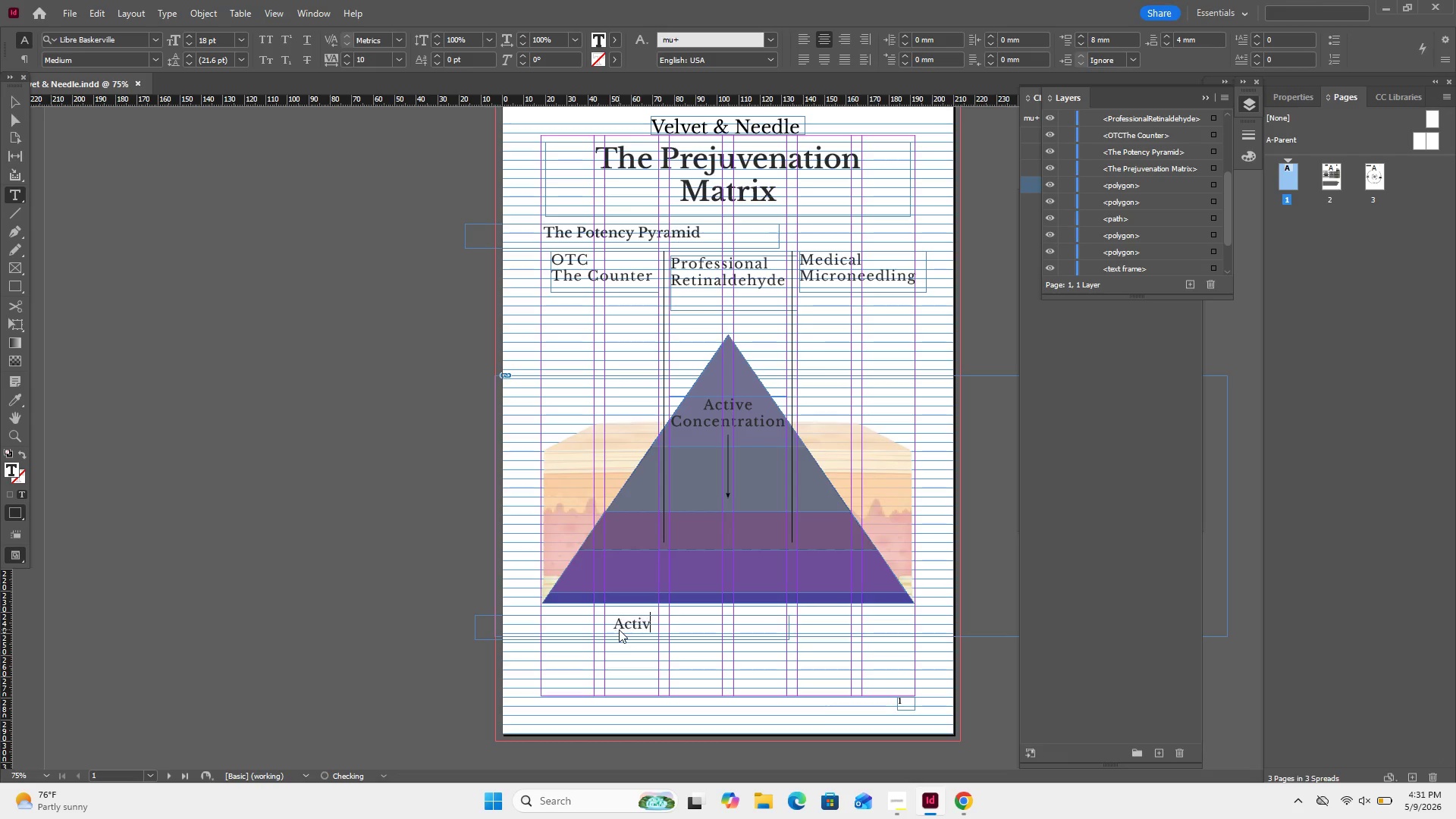 
key(Control+V)
 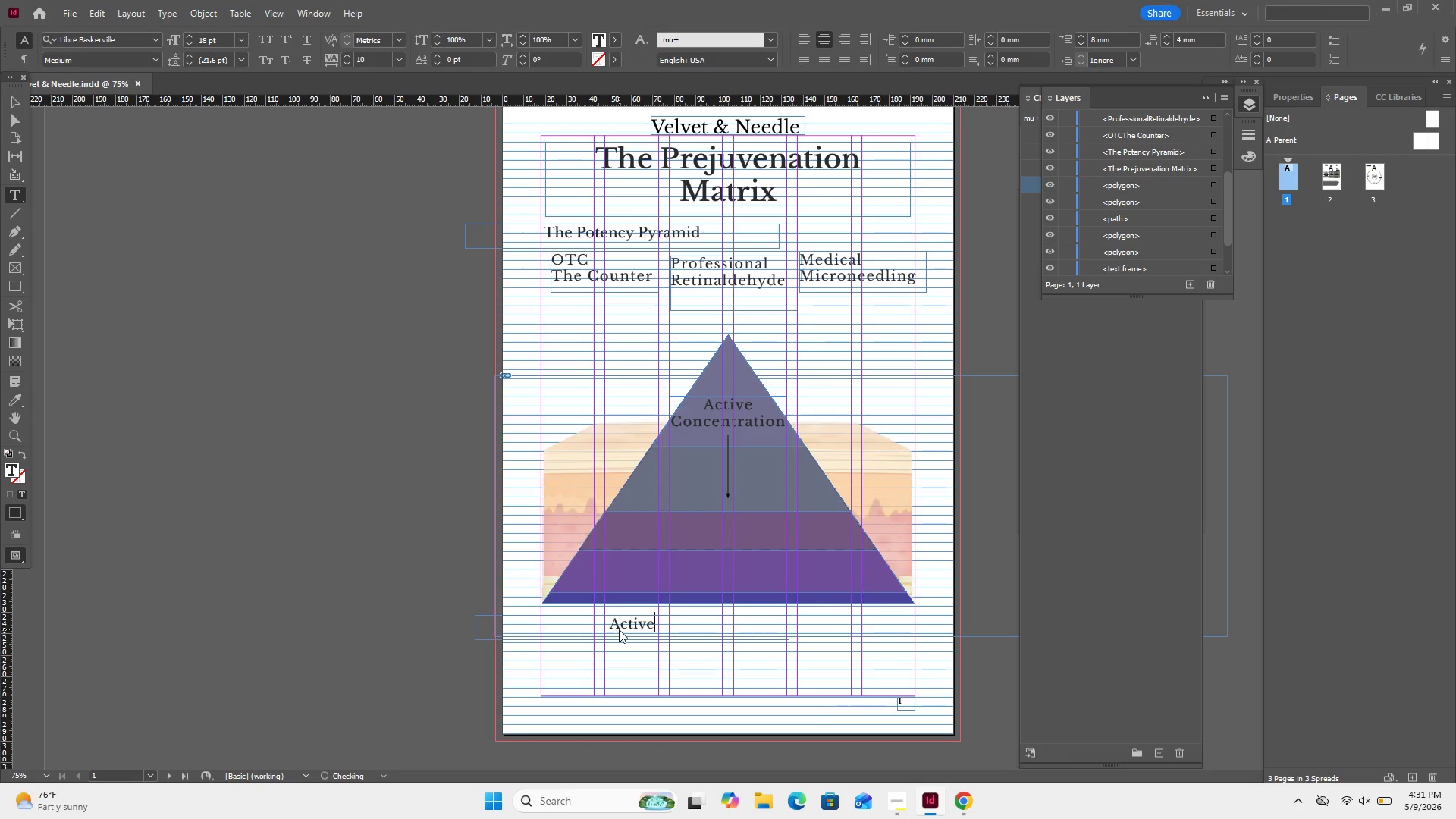 
key(Control+E)
 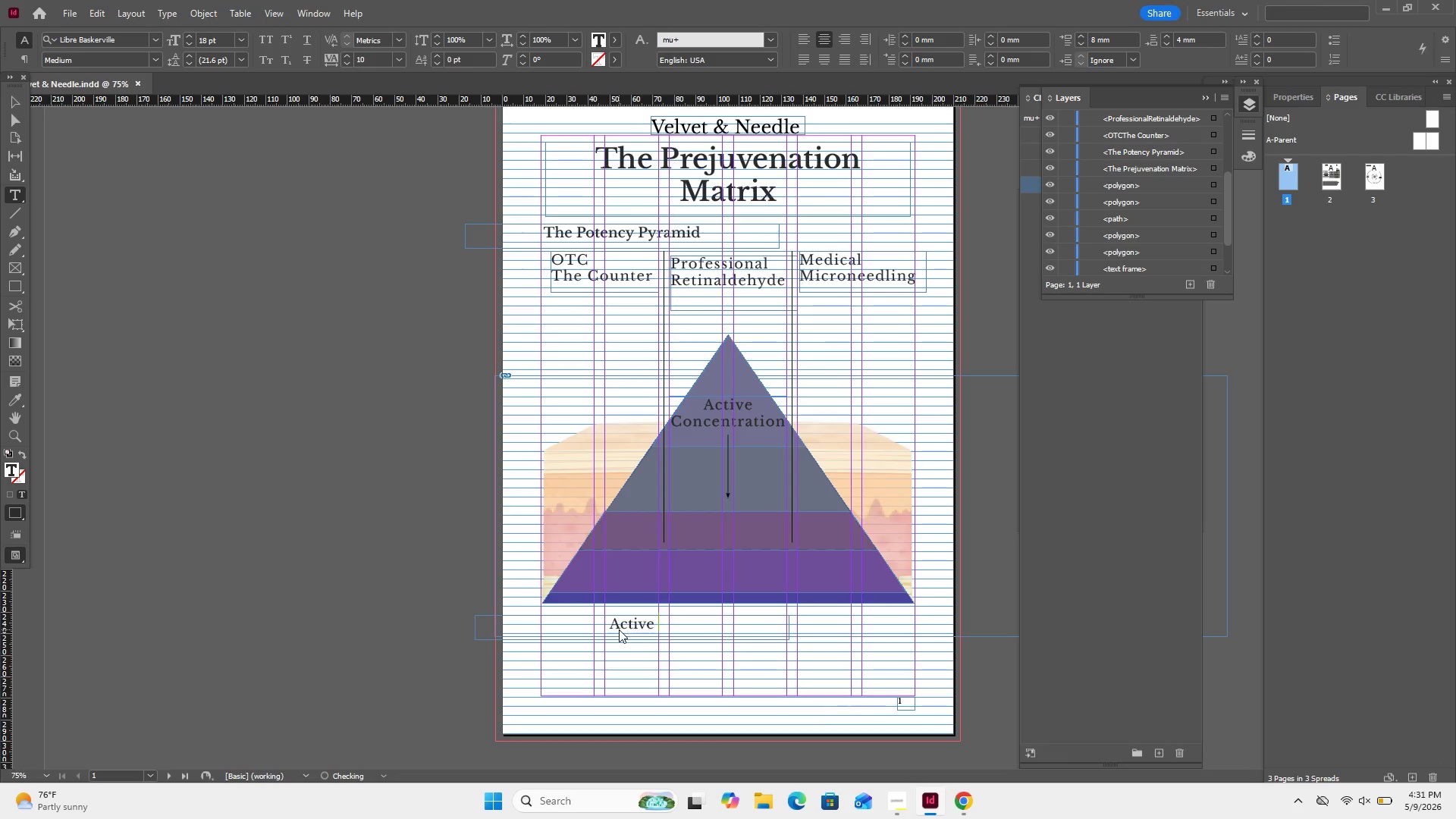 
key(Control+Space)
 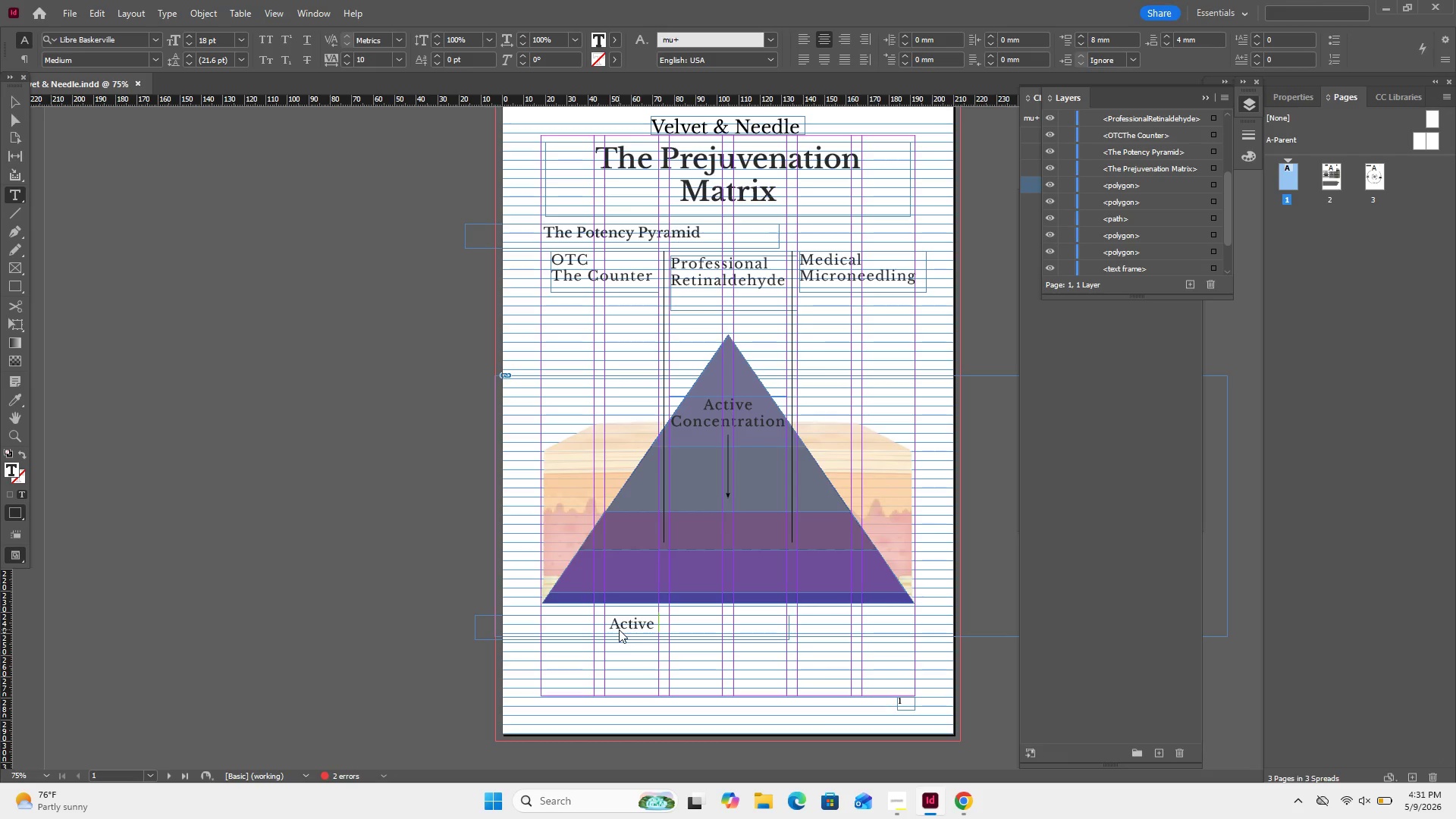 
key(Control+Shift+C)
 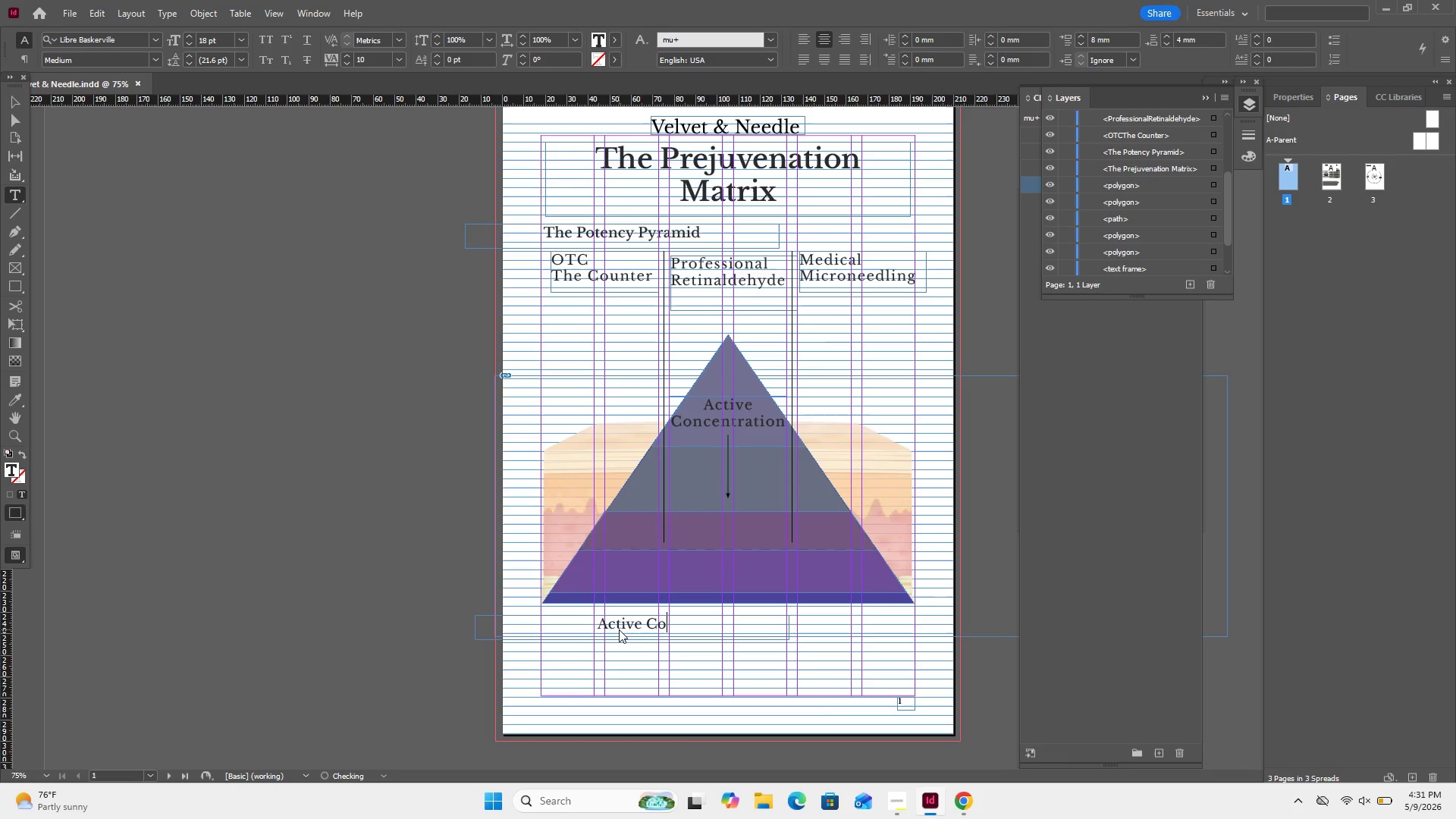 
key(Control+O)
 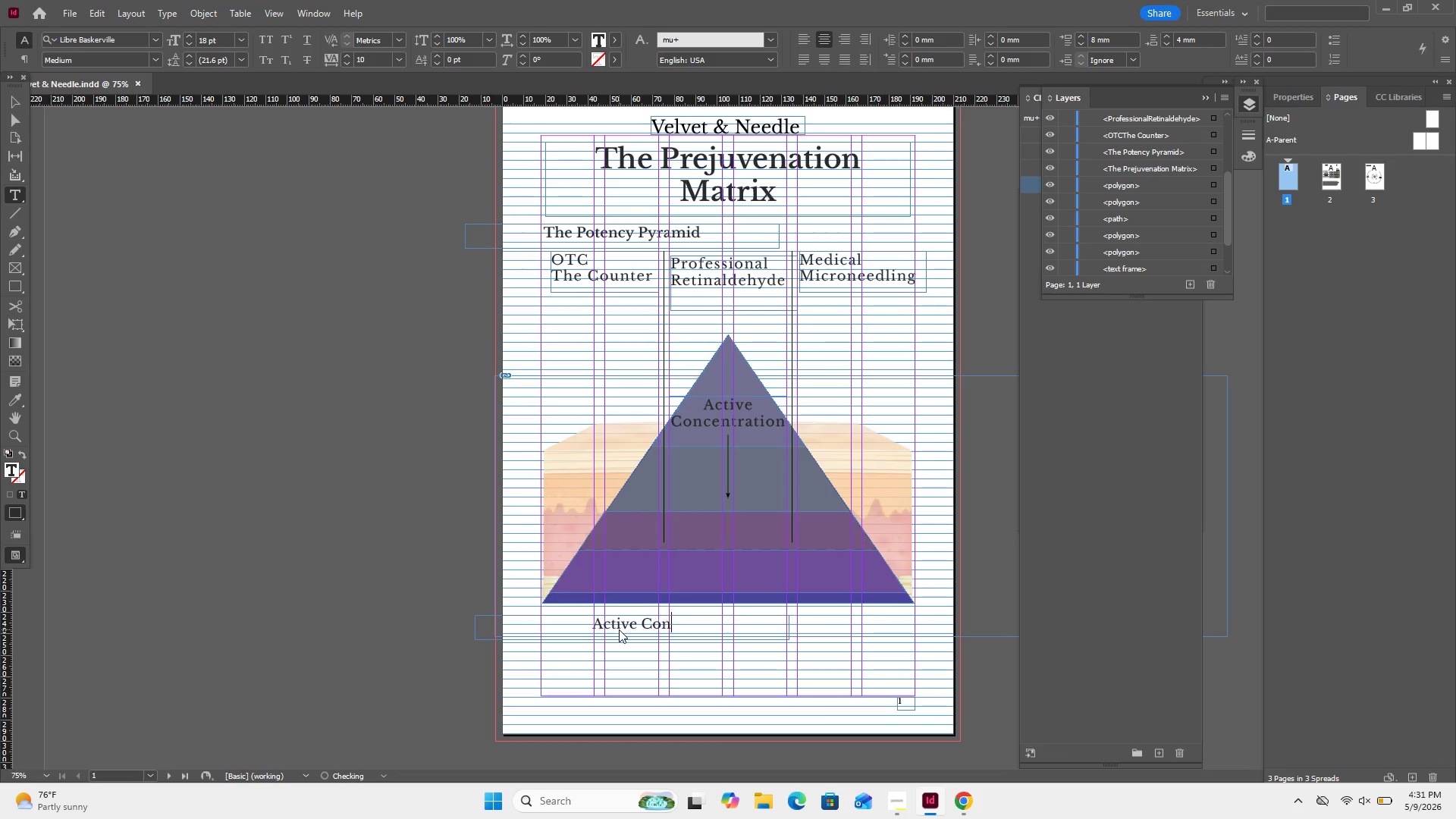 
key(Control+N)
 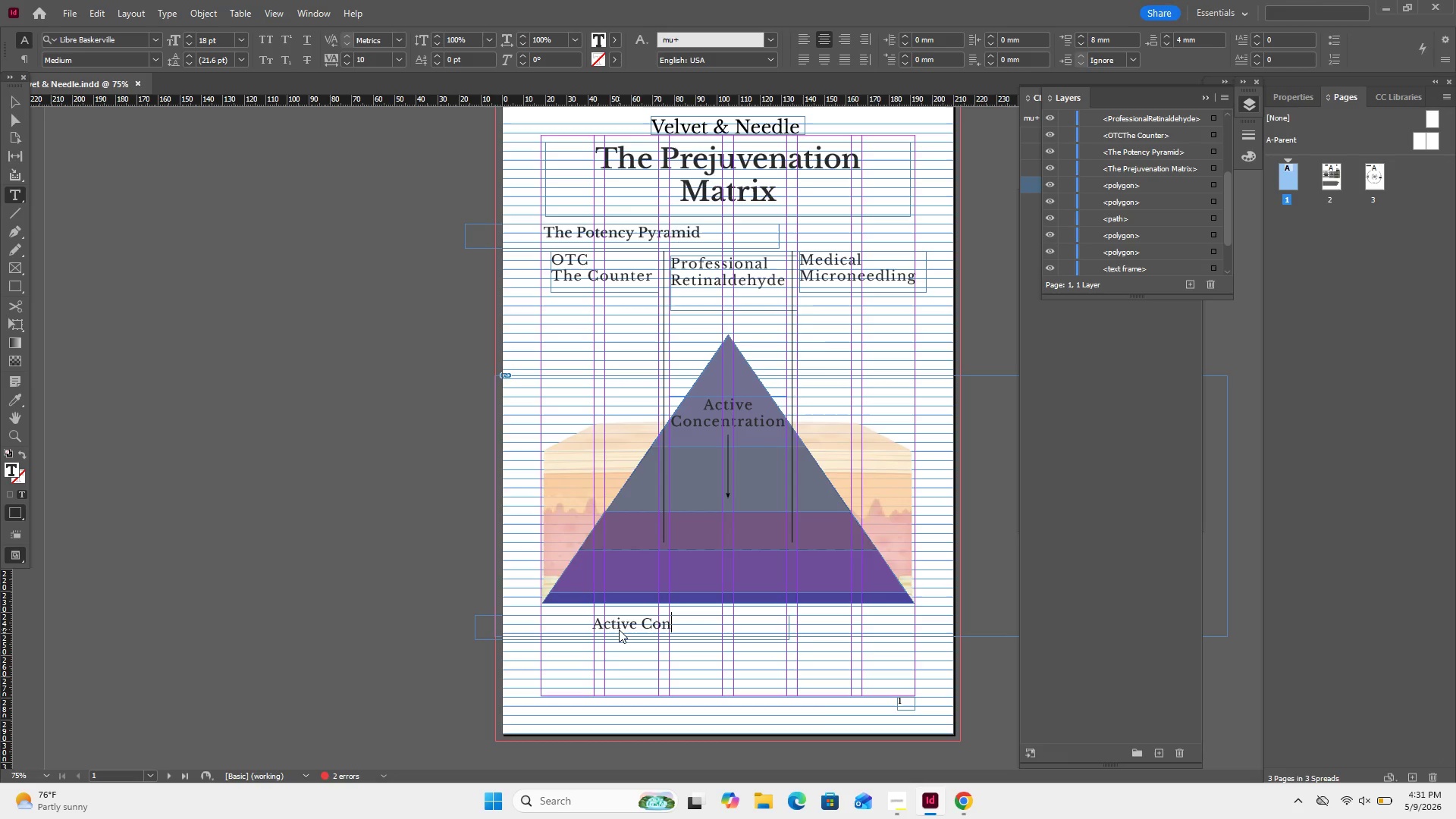 
key(Control+C)
 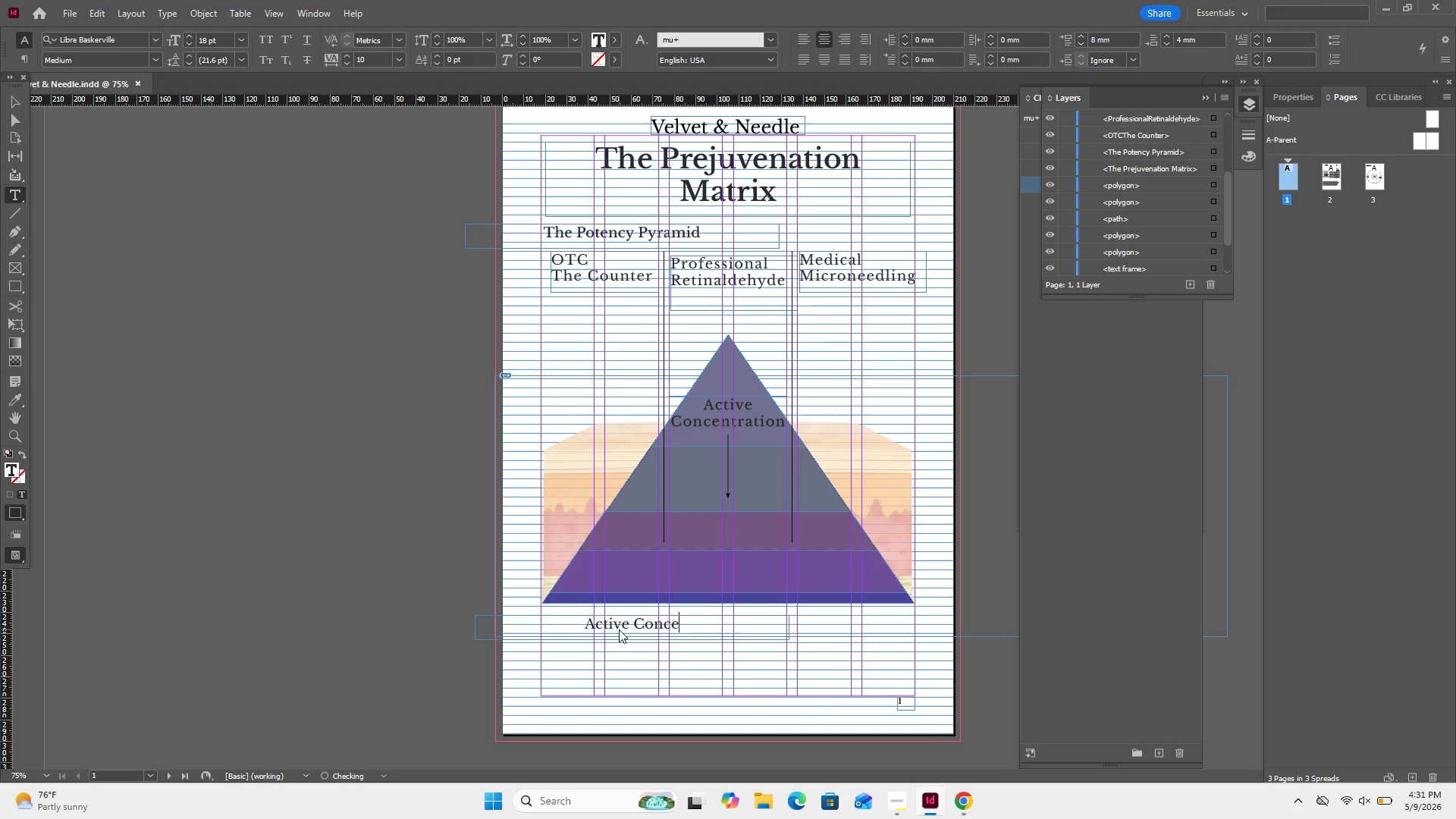 
key(Control+E)
 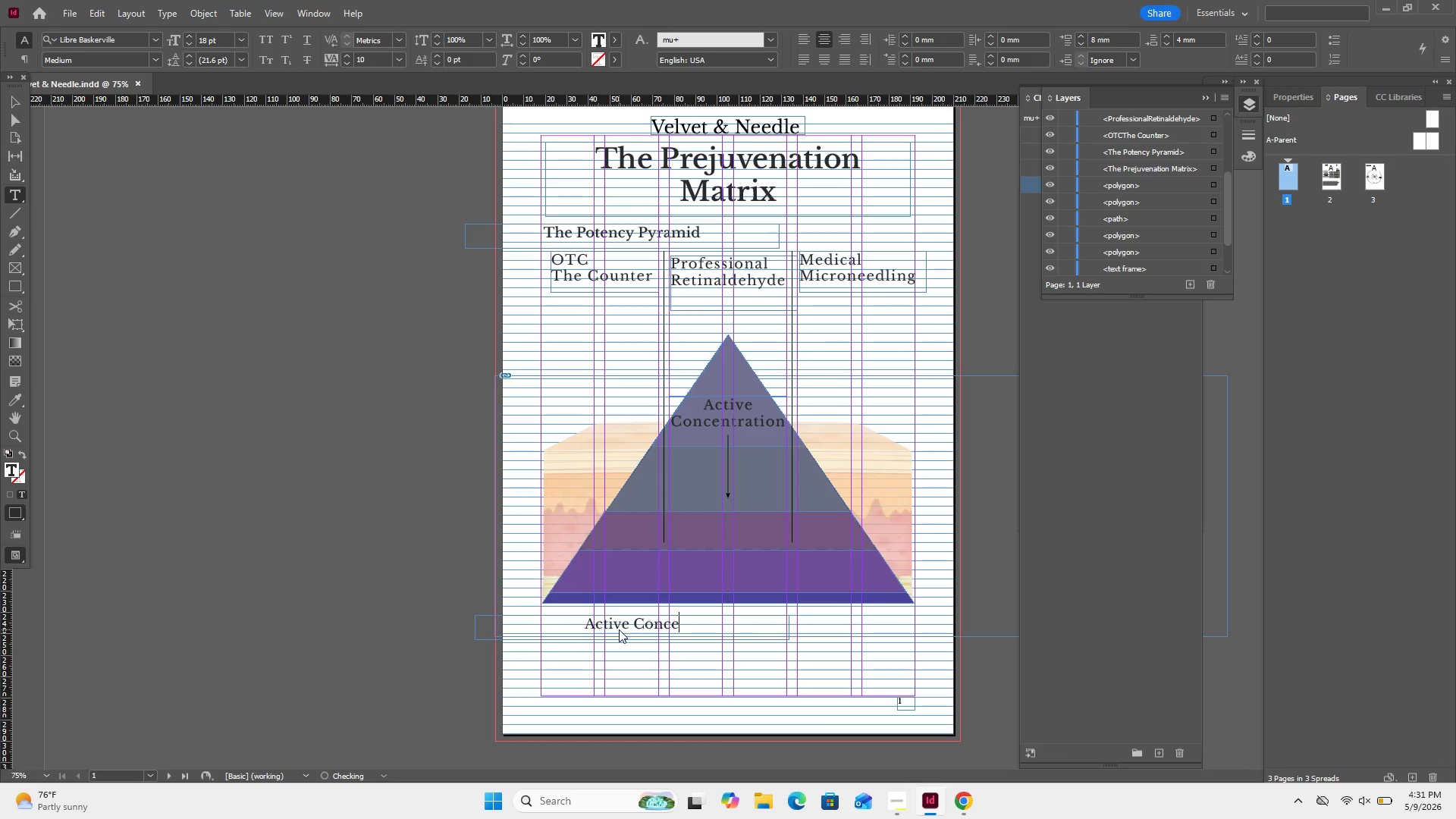 
key(Control+N)
 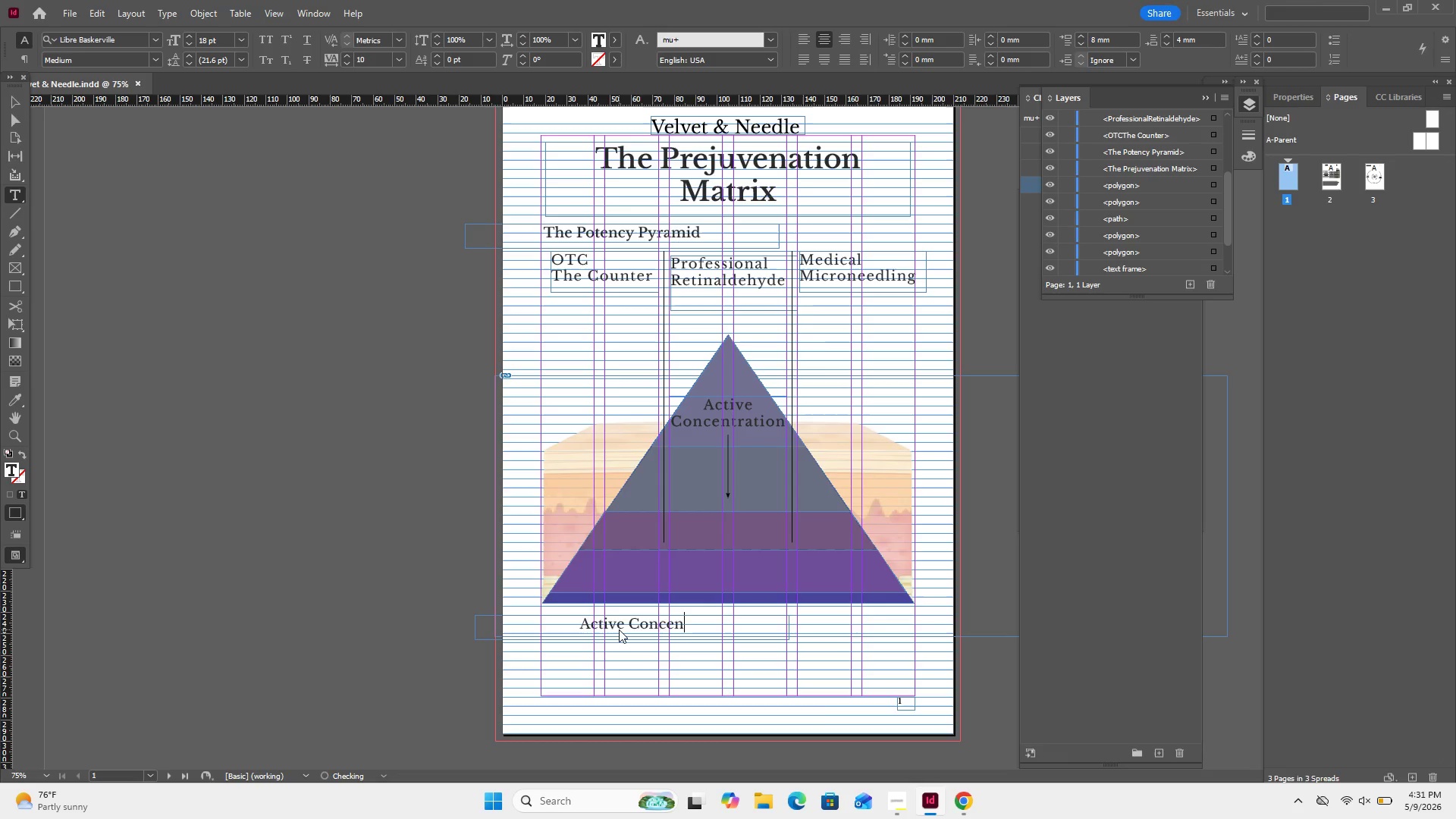 
key(Control+T)
 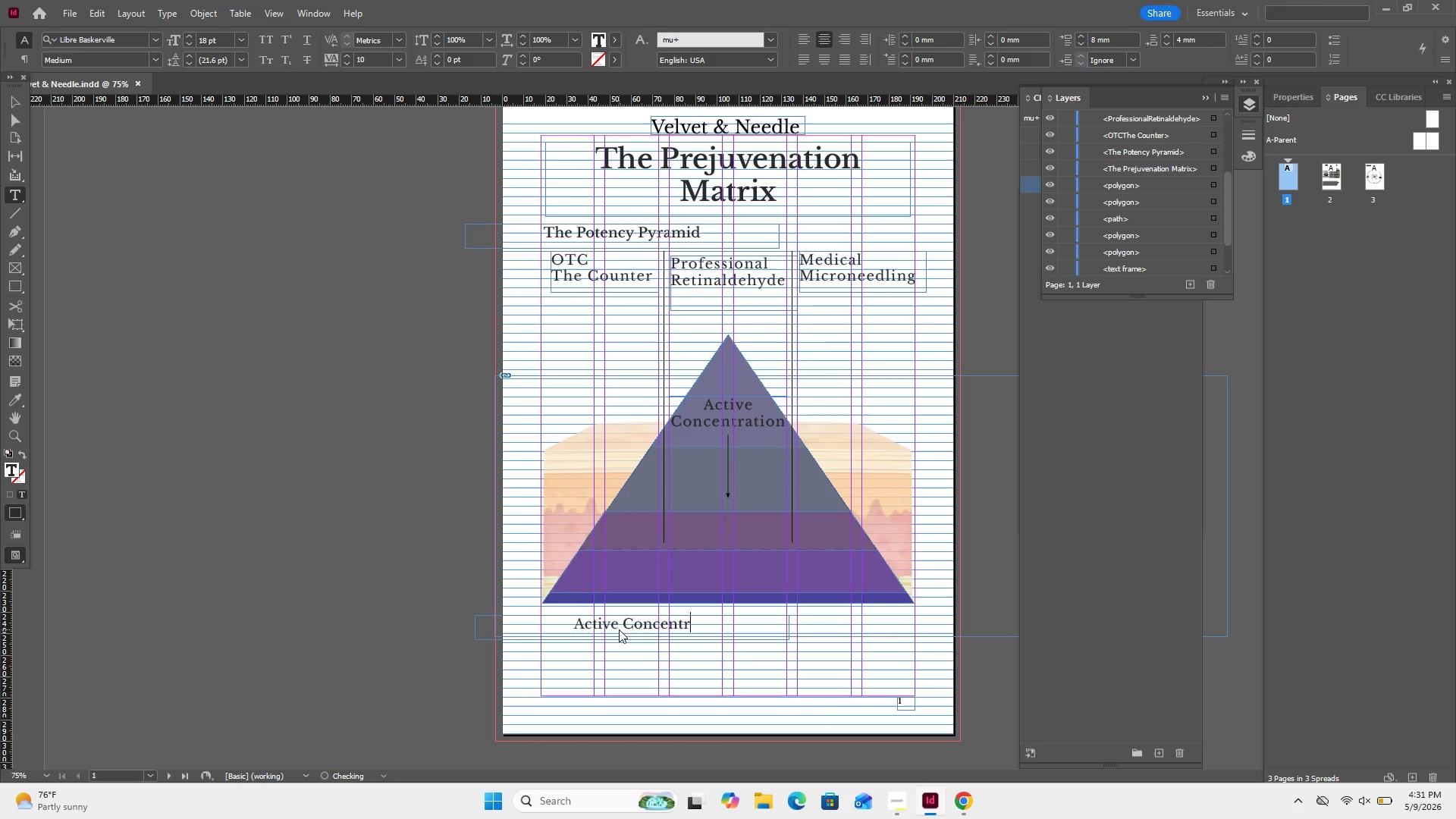 
key(Control+R)
 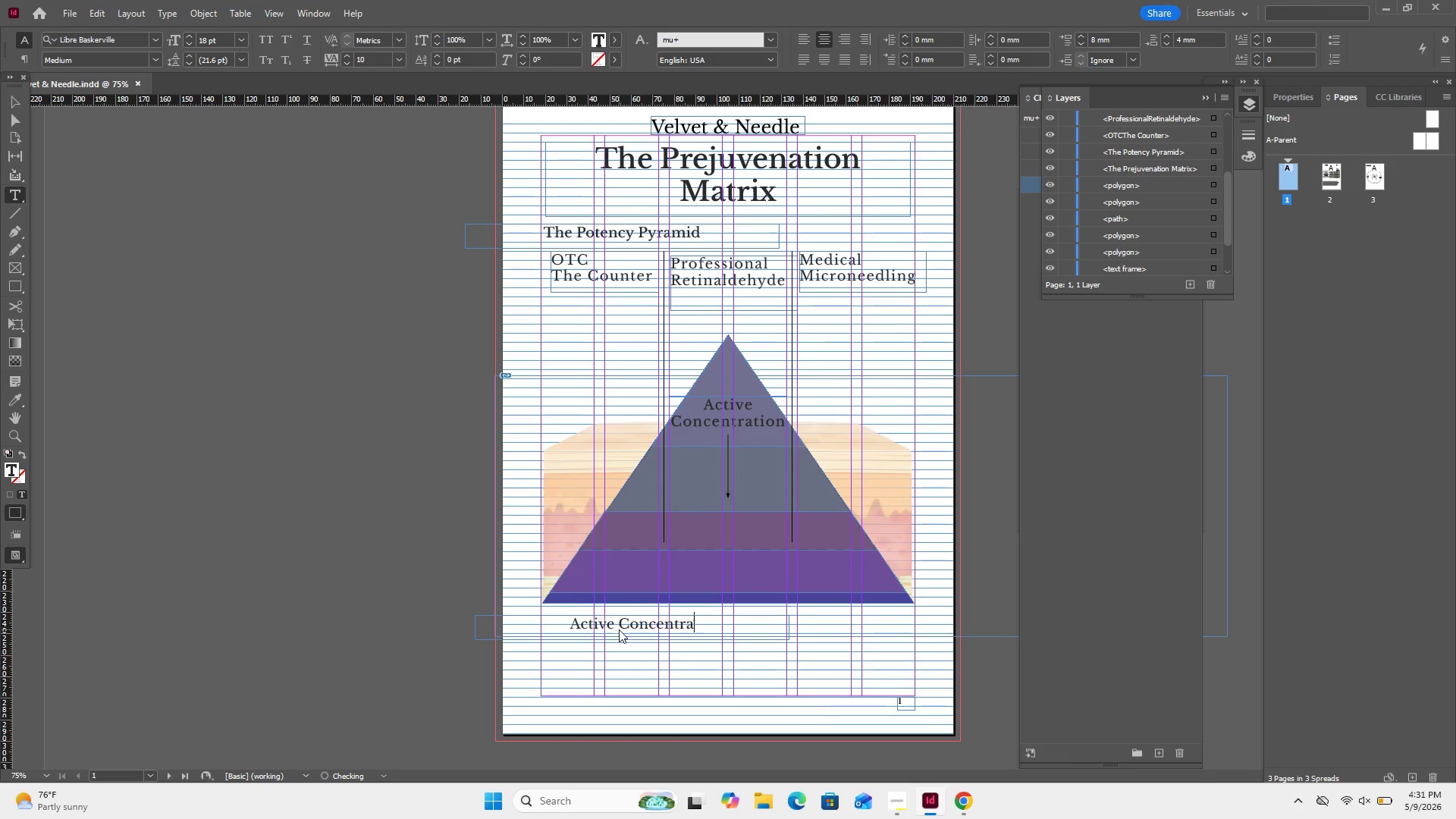 
key(Control+A)
 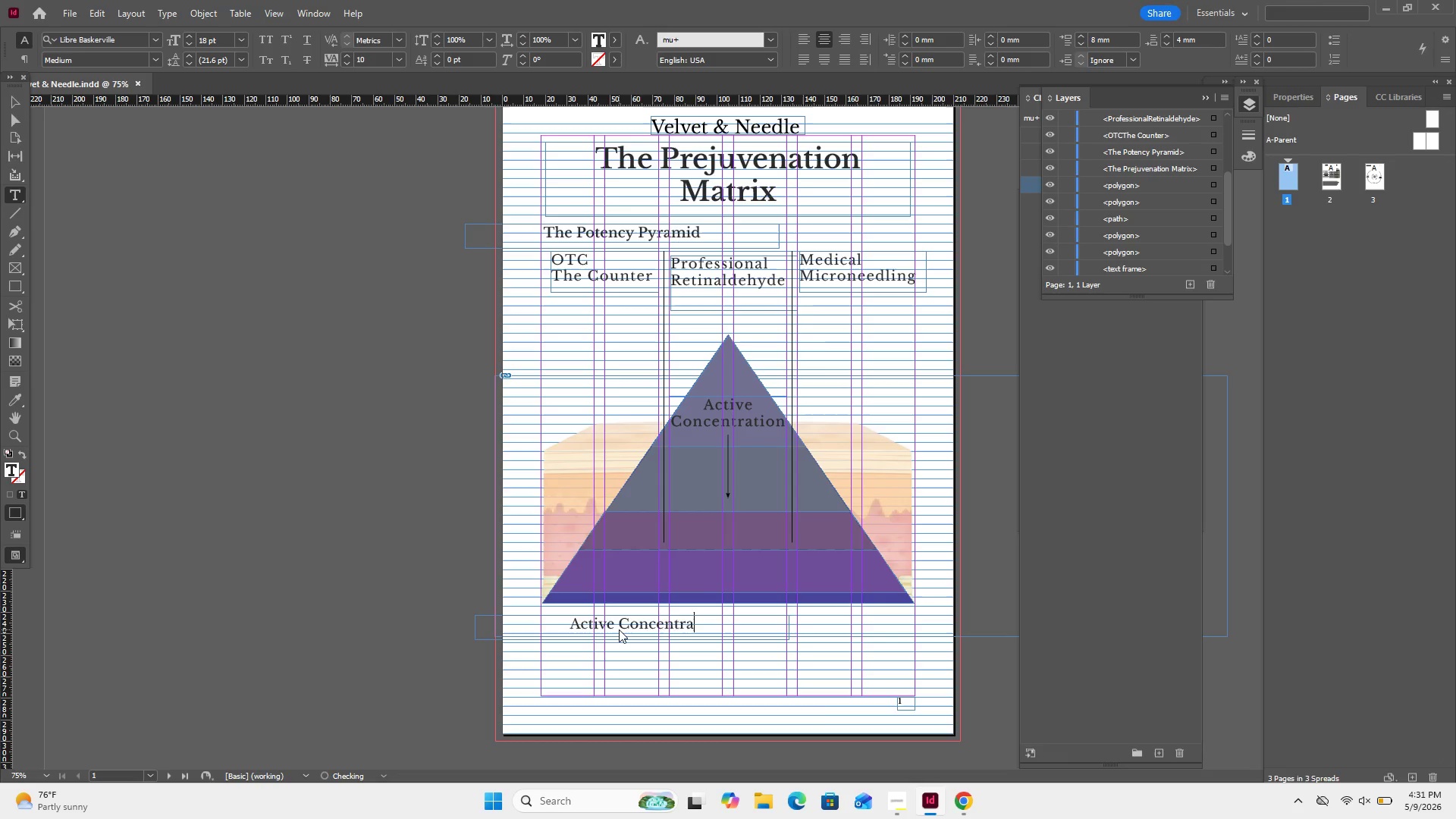 
key(Control+T)
 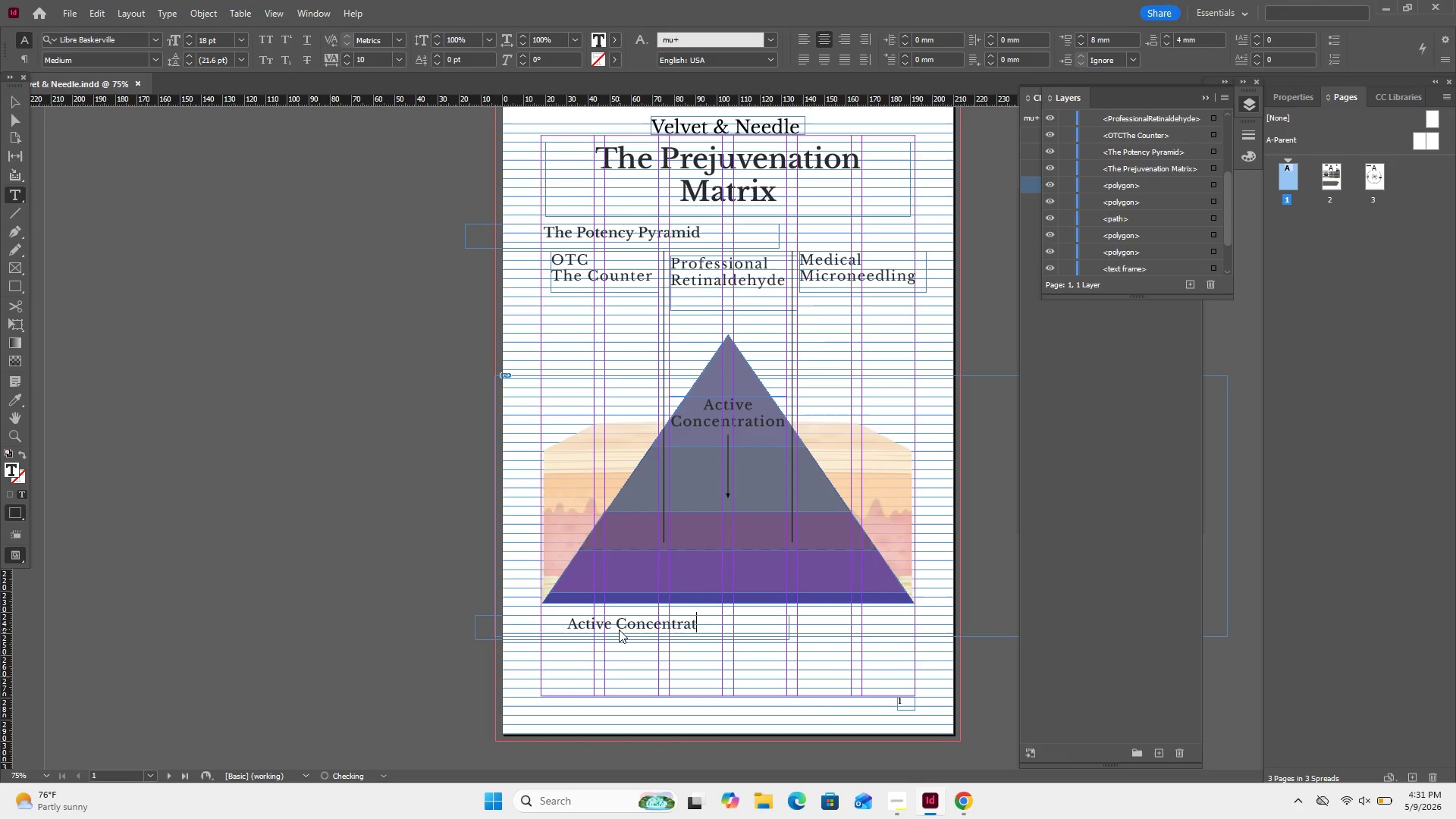 
key(Control+I)
 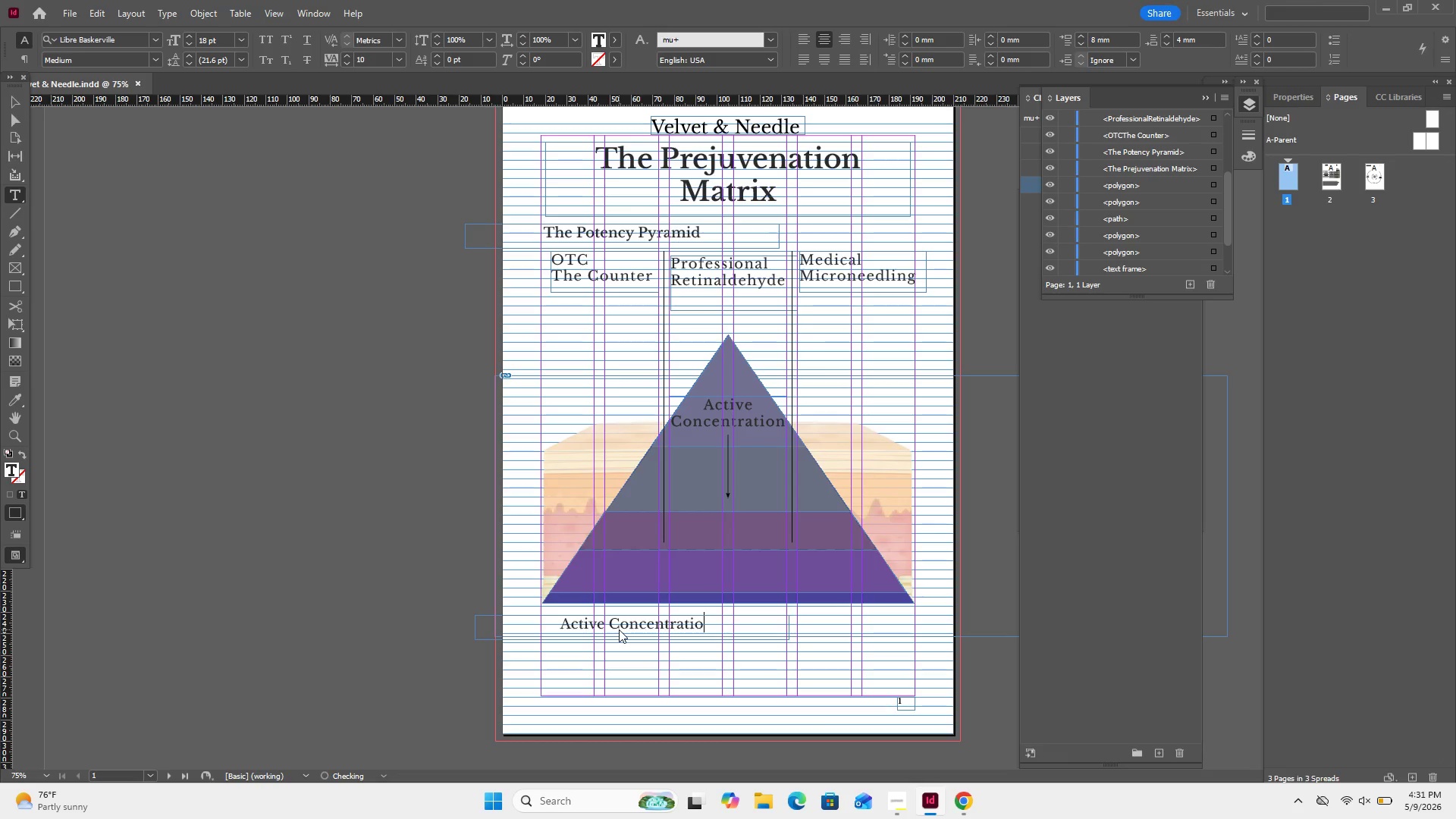 
key(Control+O)
 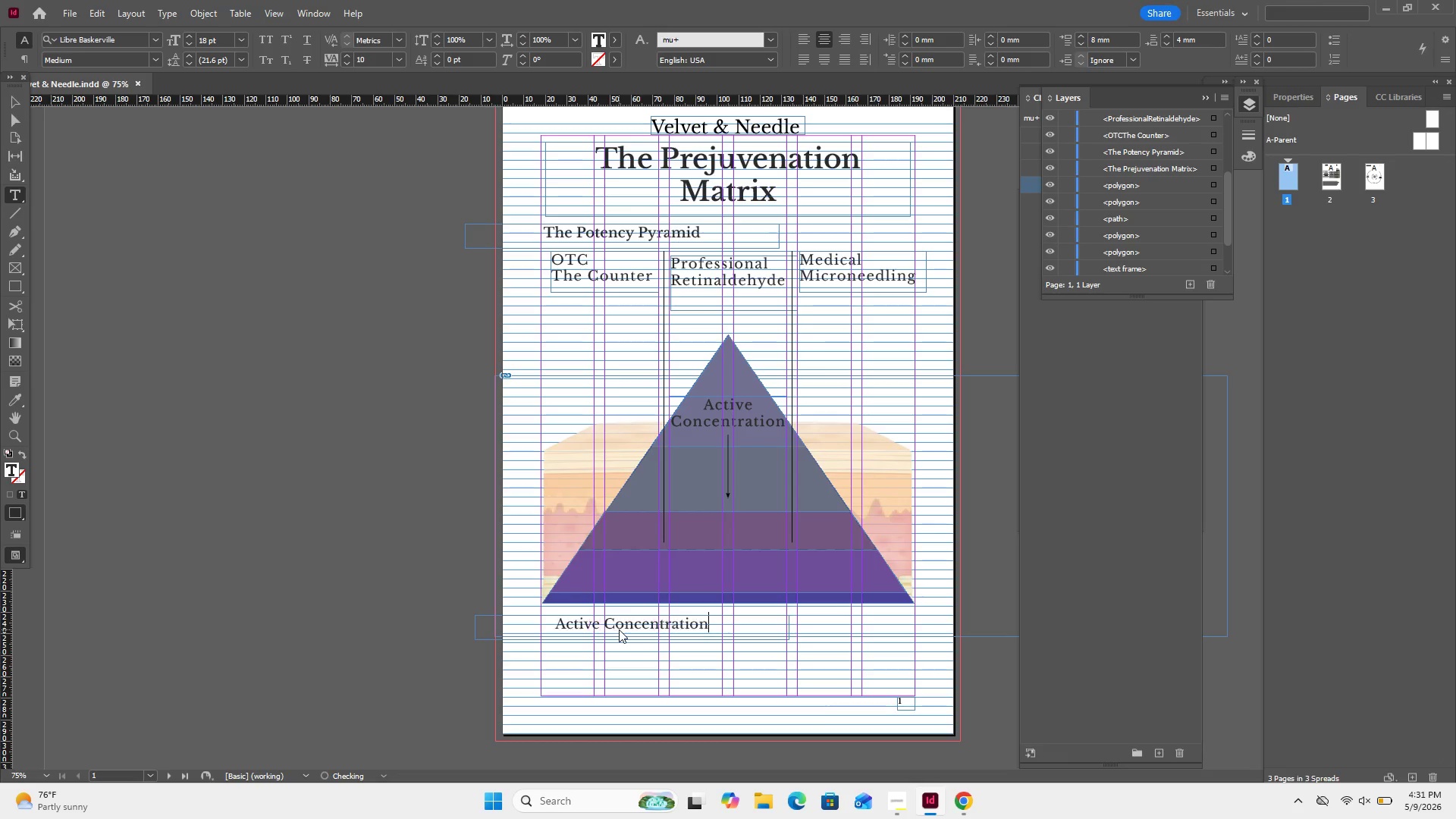 
key(Control+N)
 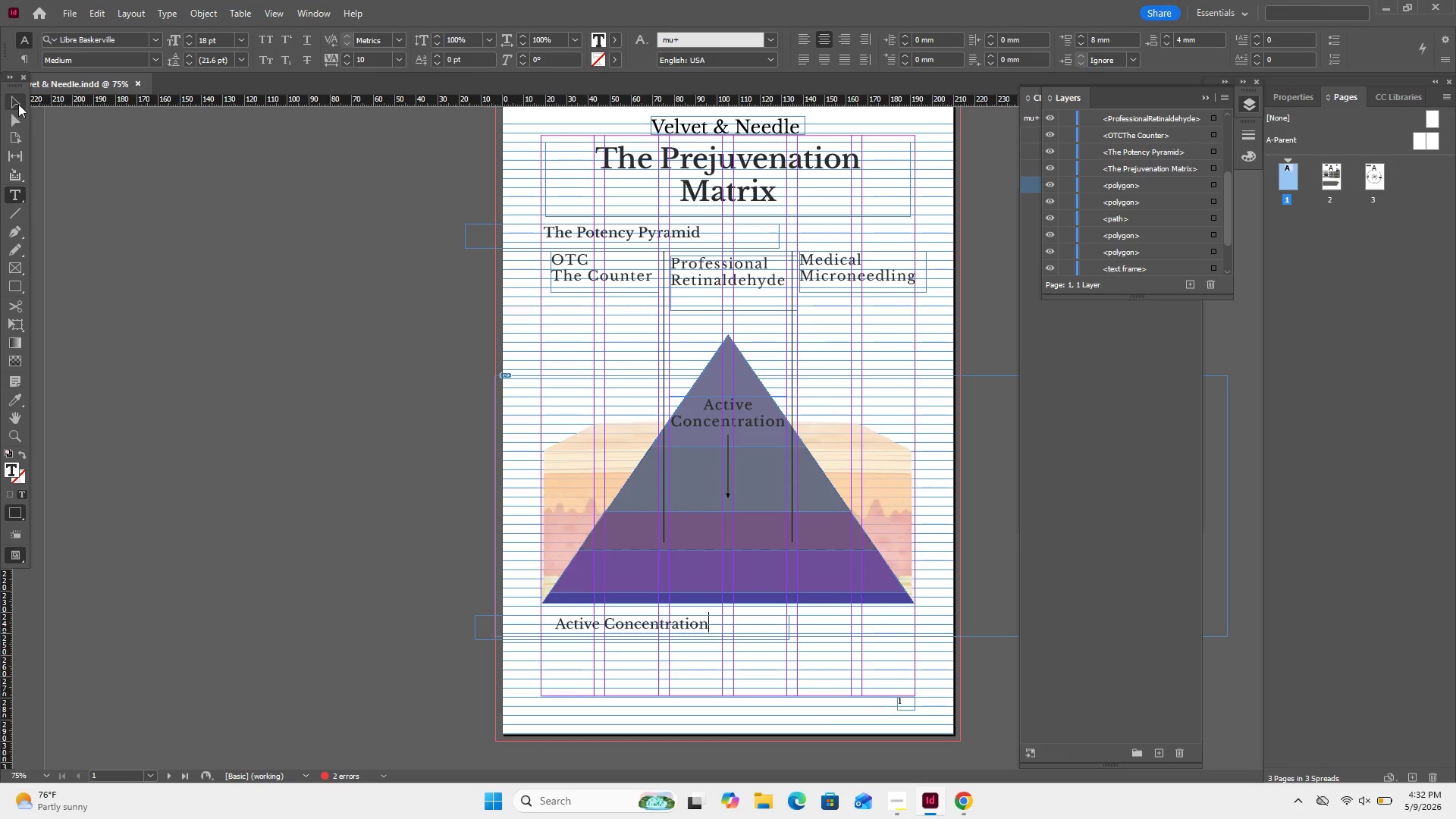 
scroll: coordinate [660, 367], scroll_direction: down, amount: 11.0
 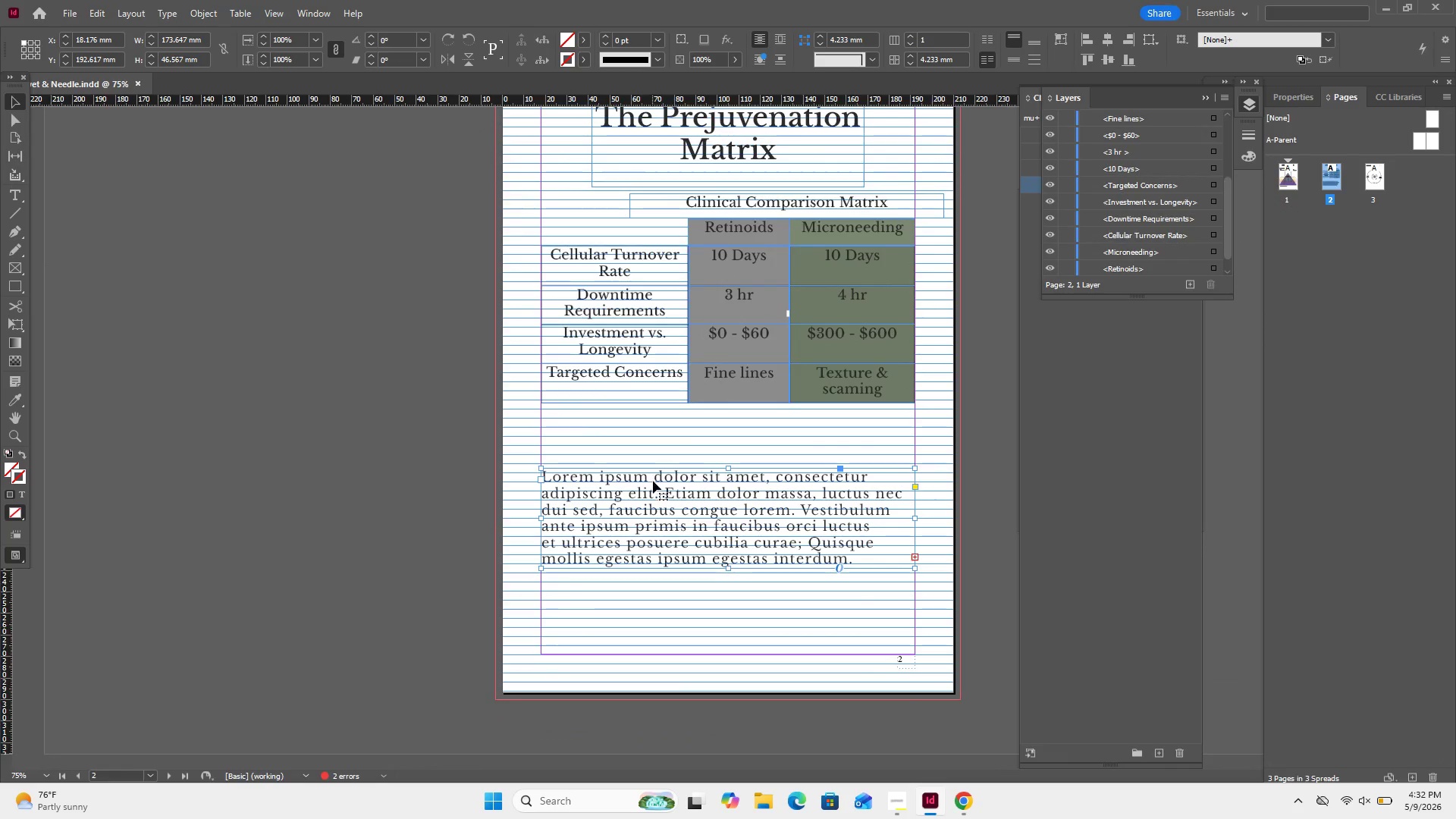 
left_click([653, 482])
 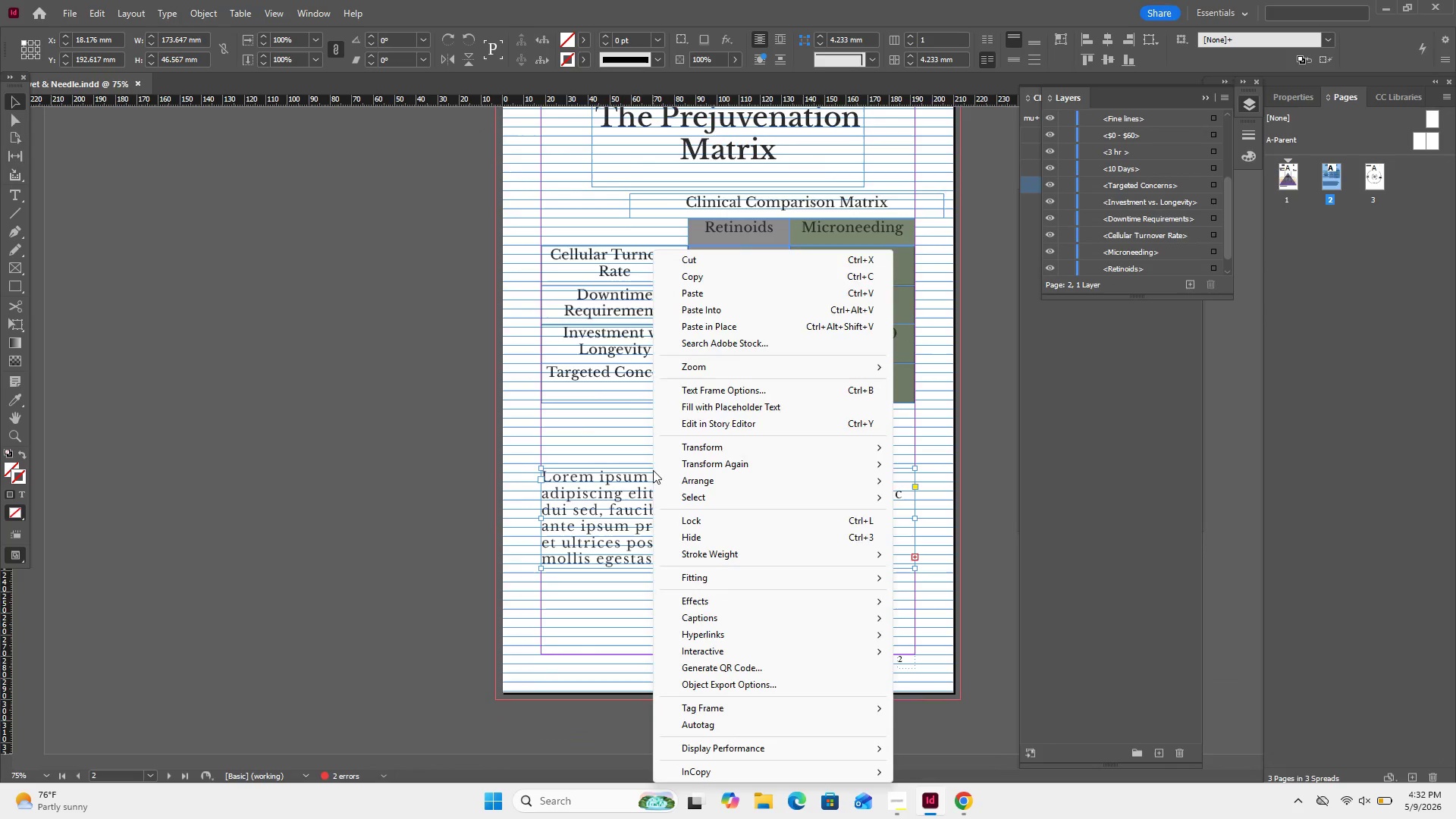 
right_click([653, 482])
 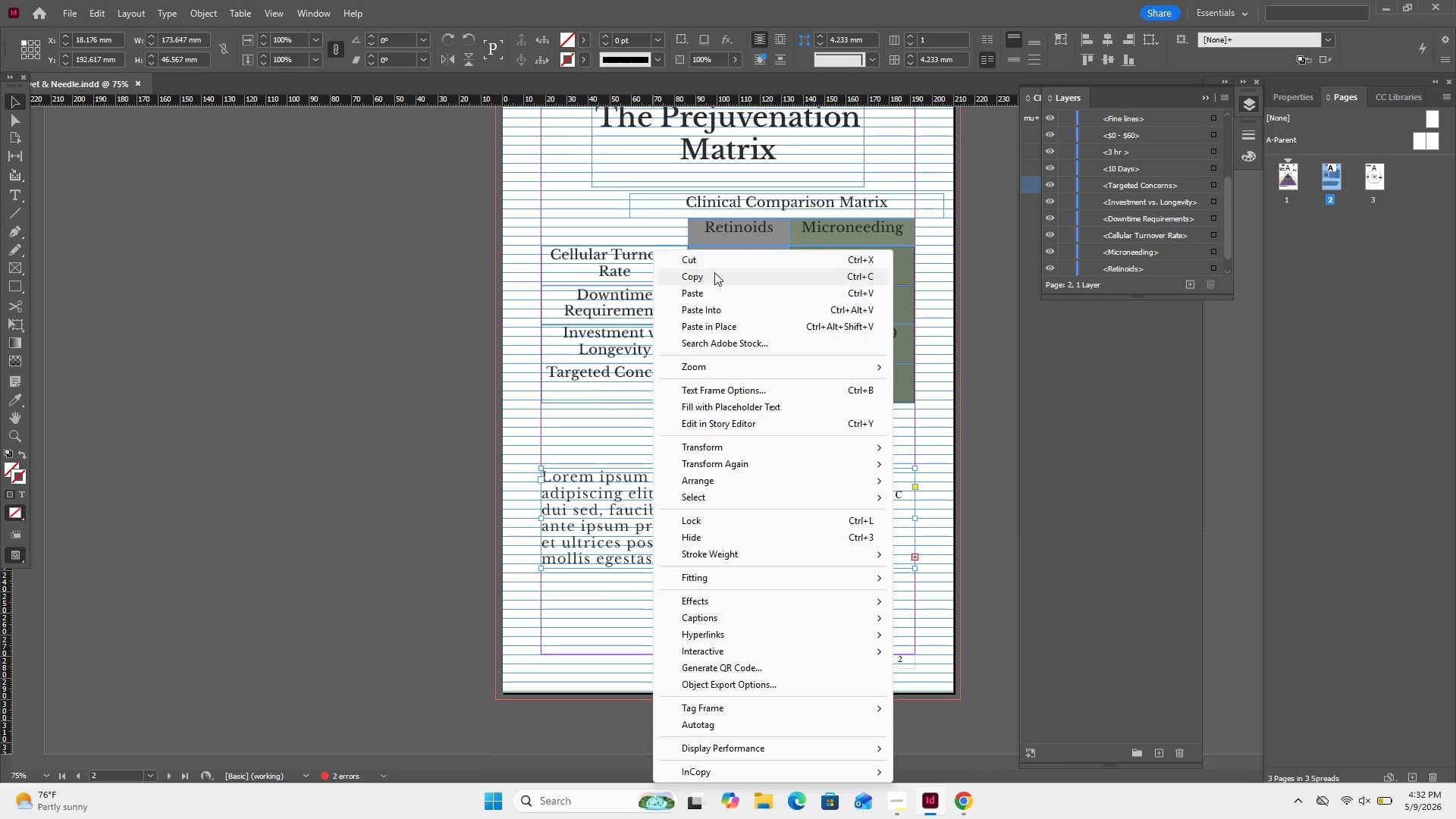 
left_click([714, 274])
 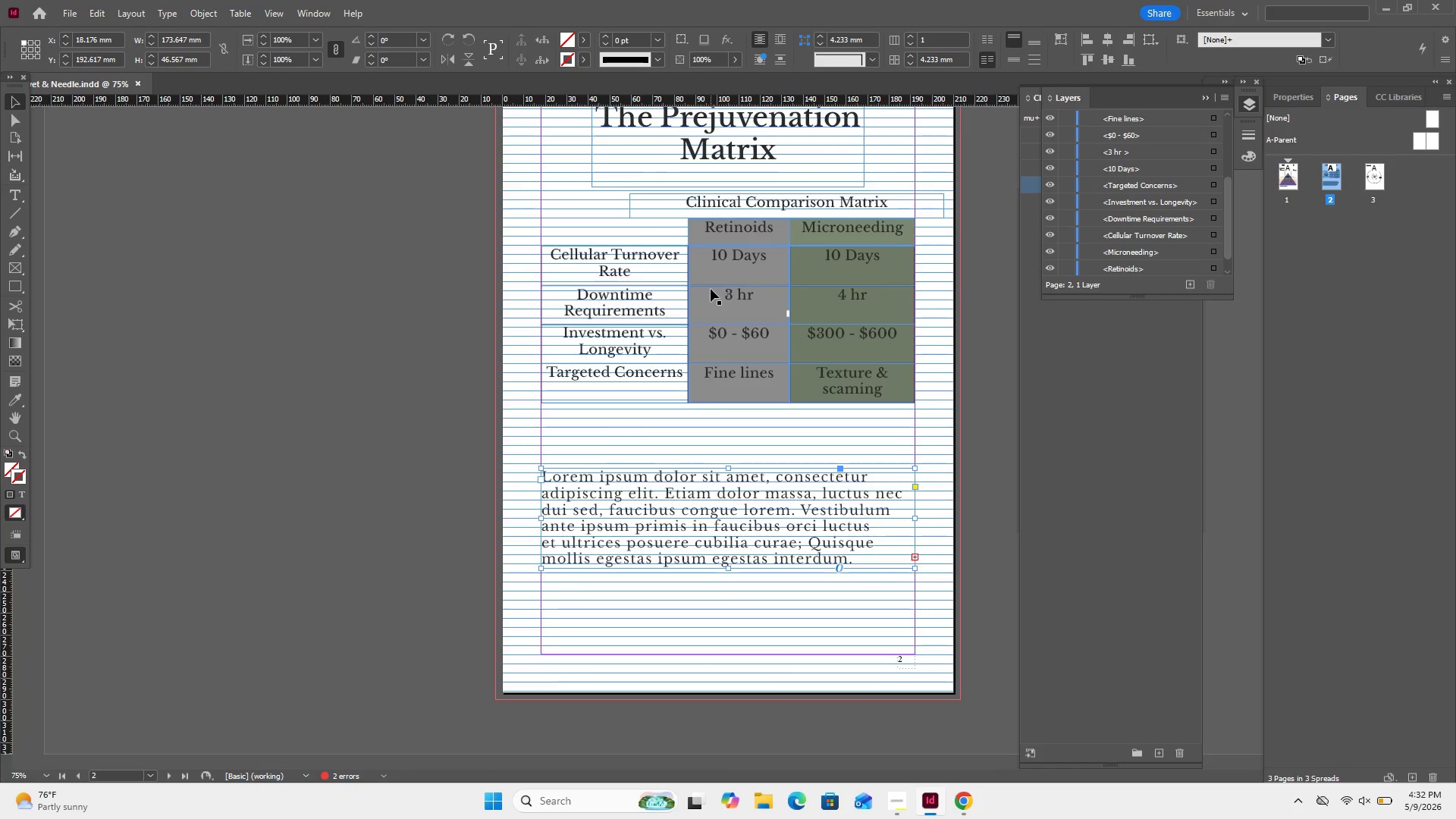 
scroll: coordinate [713, 288], scroll_direction: up, amount: 9.0
 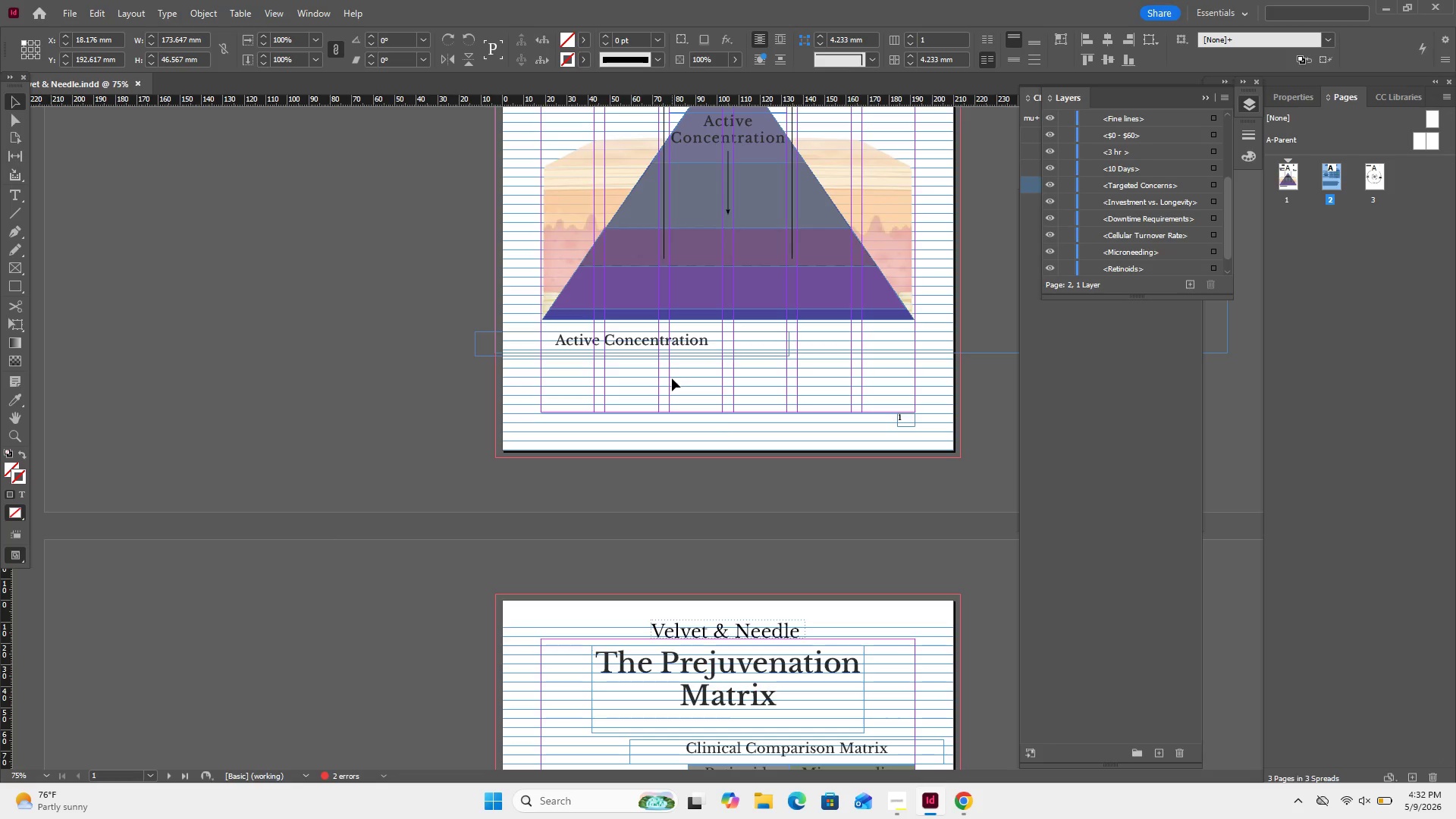 
right_click([671, 381])
 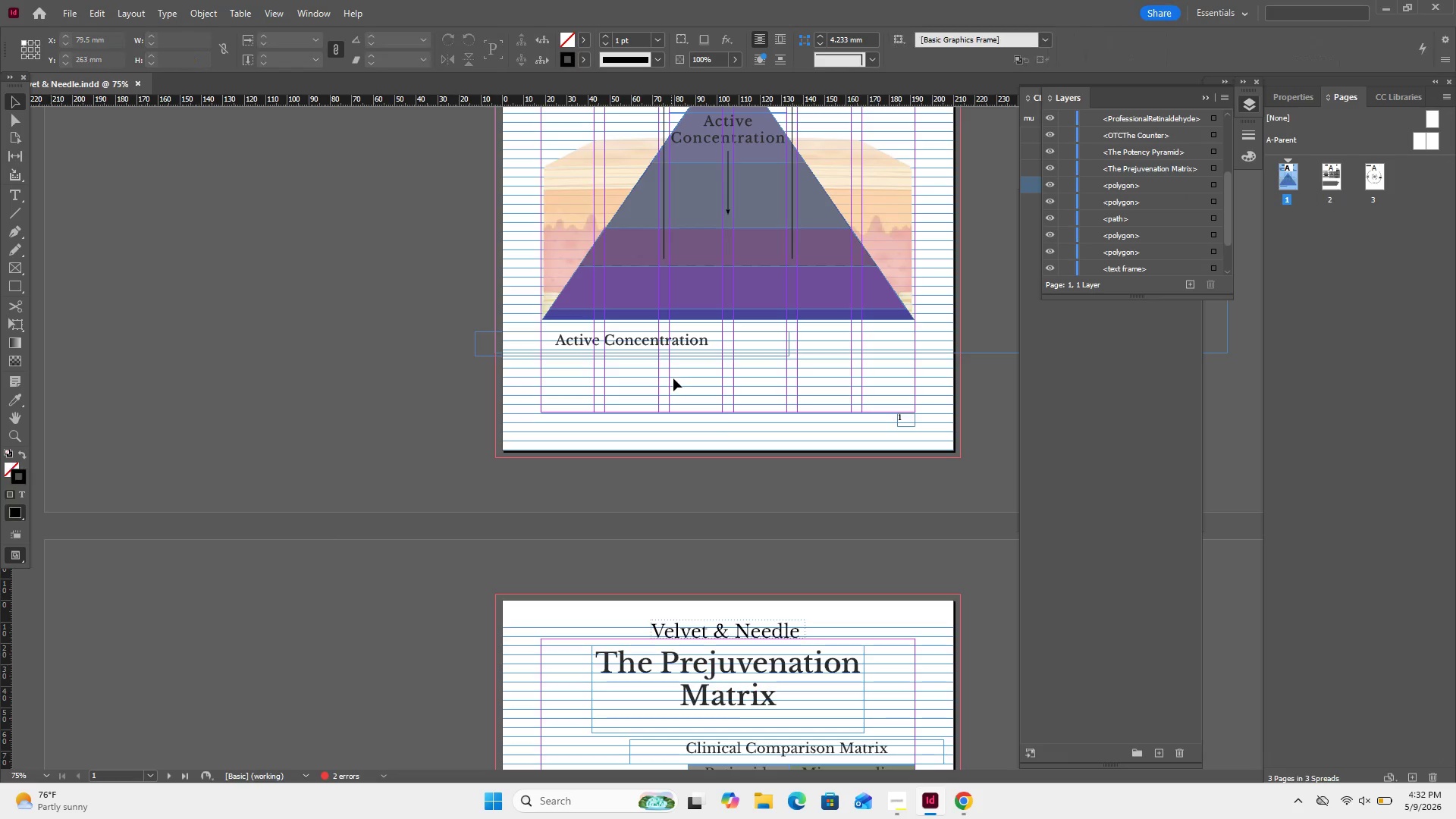 
left_click([671, 381])
 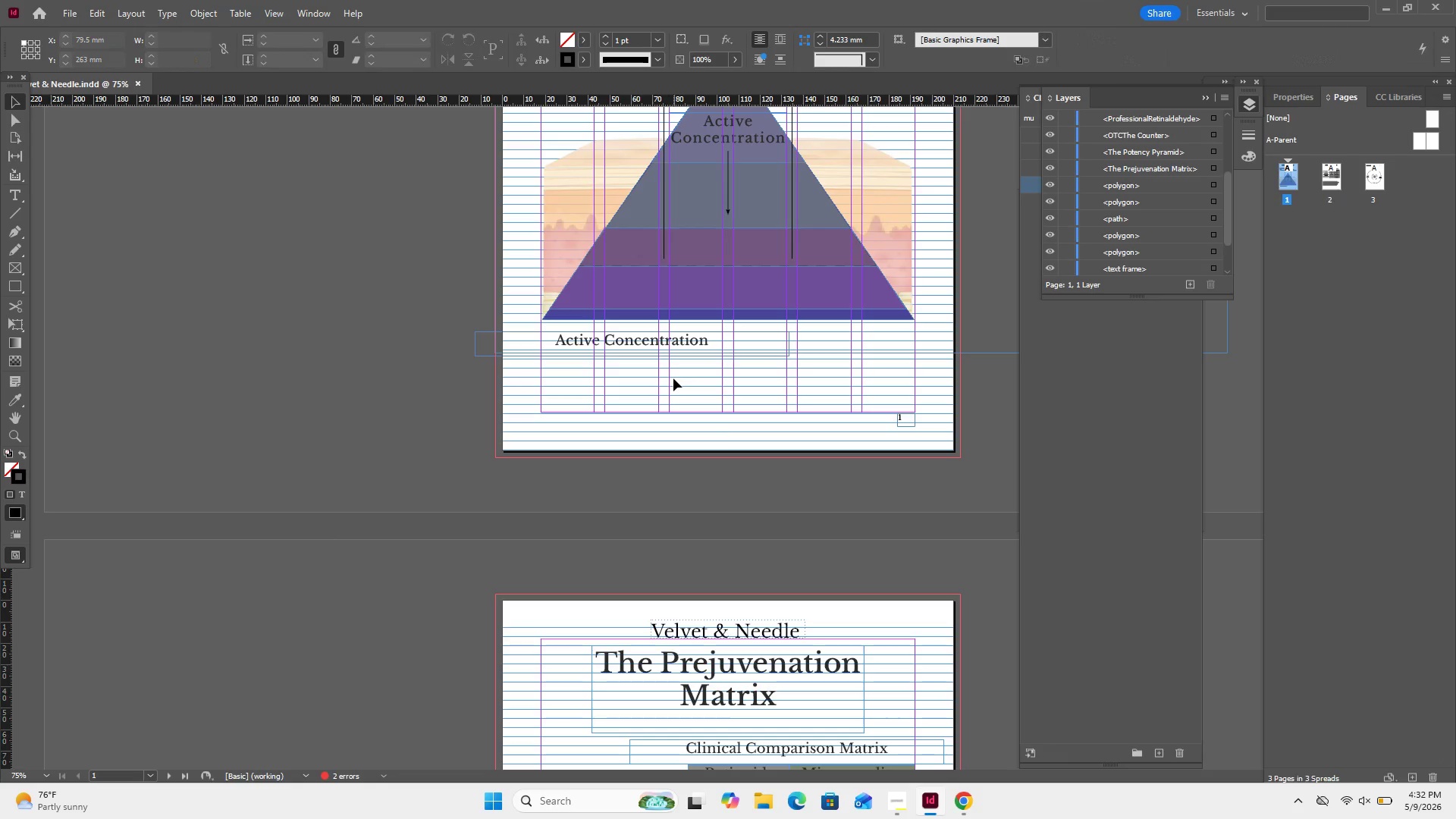 
right_click([673, 378])
 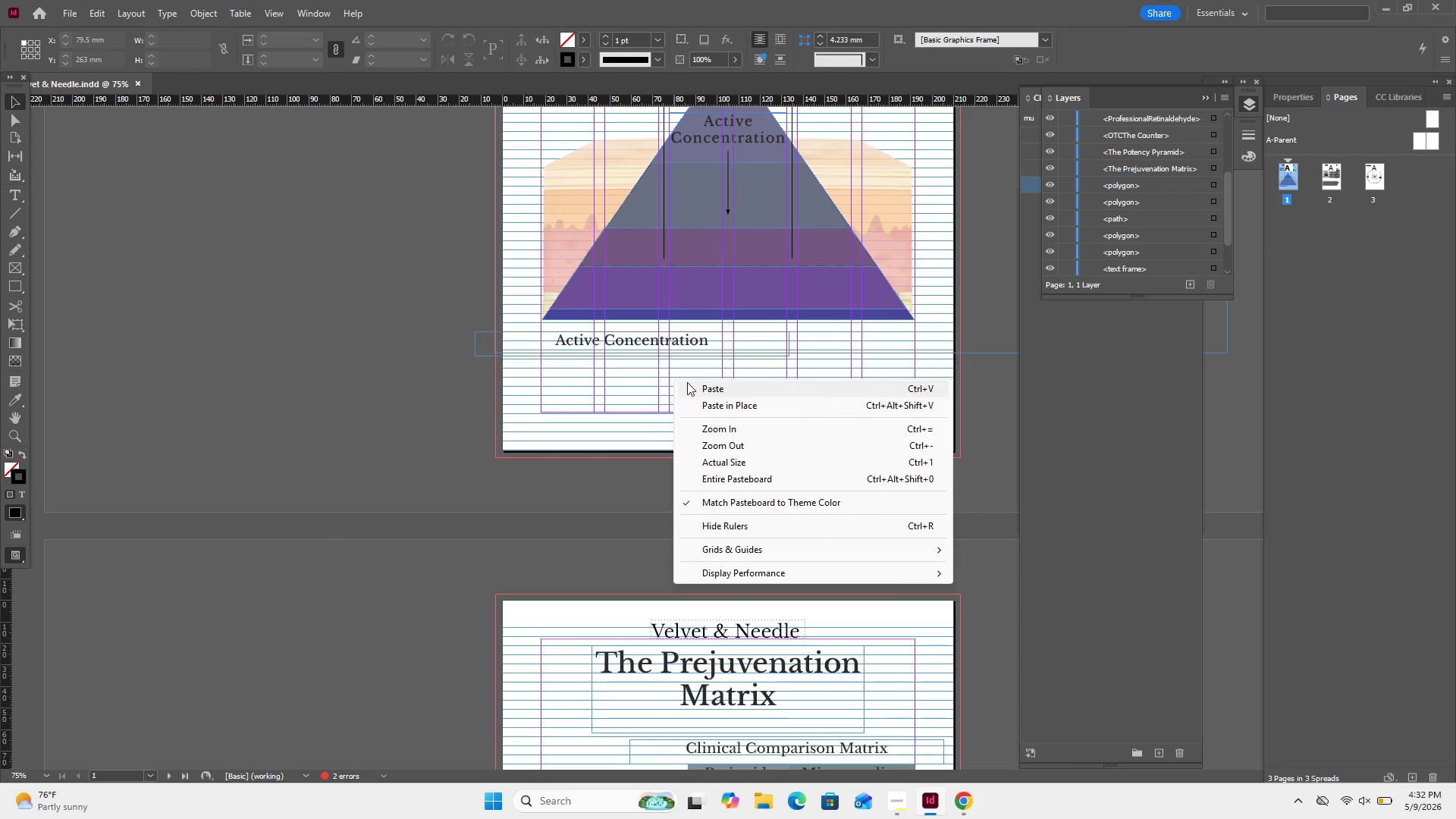 
left_click([687, 382])
 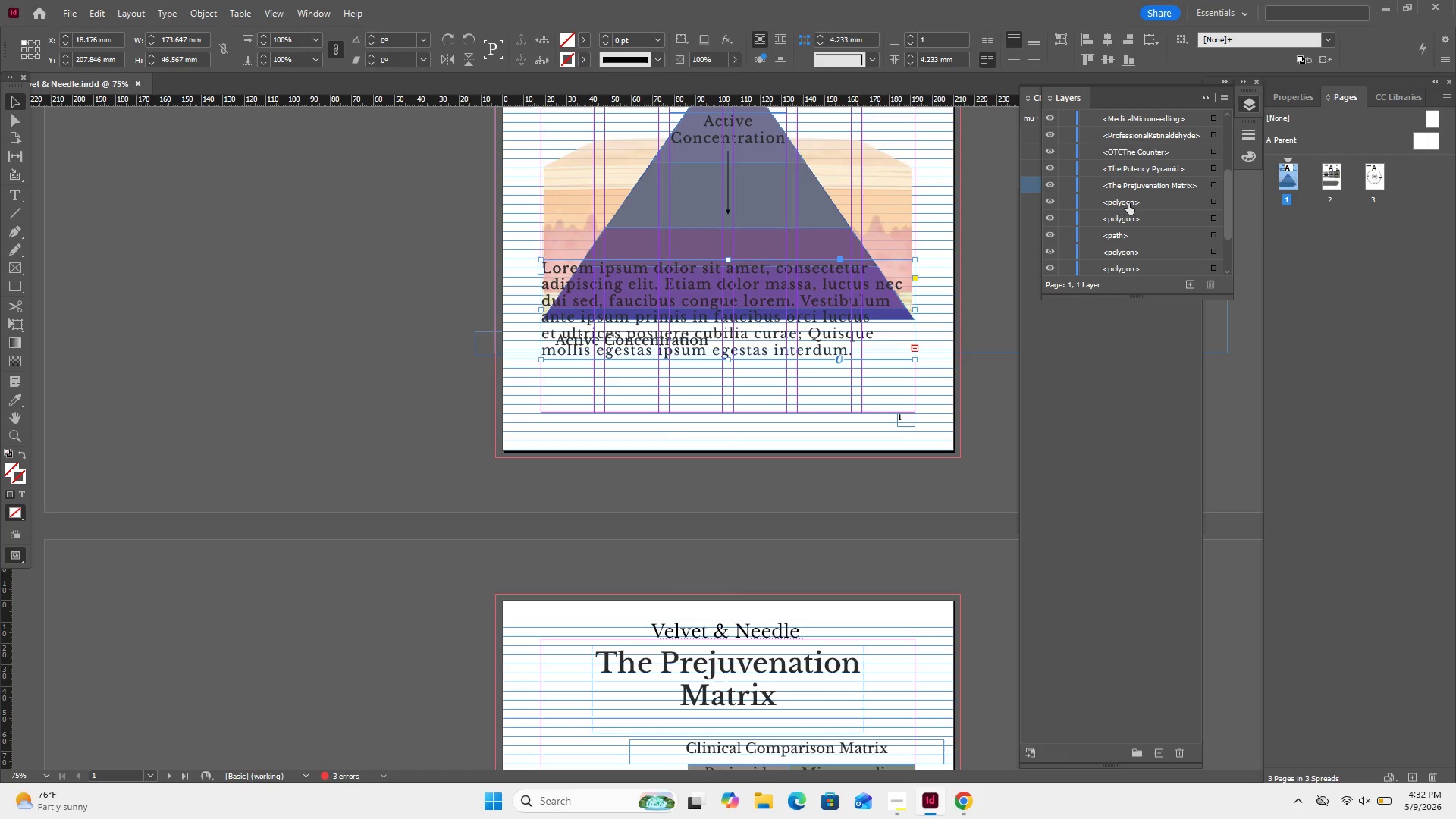 
left_click_drag(start_coordinate=[1142, 456], to_coordinate=[1143, 450])
 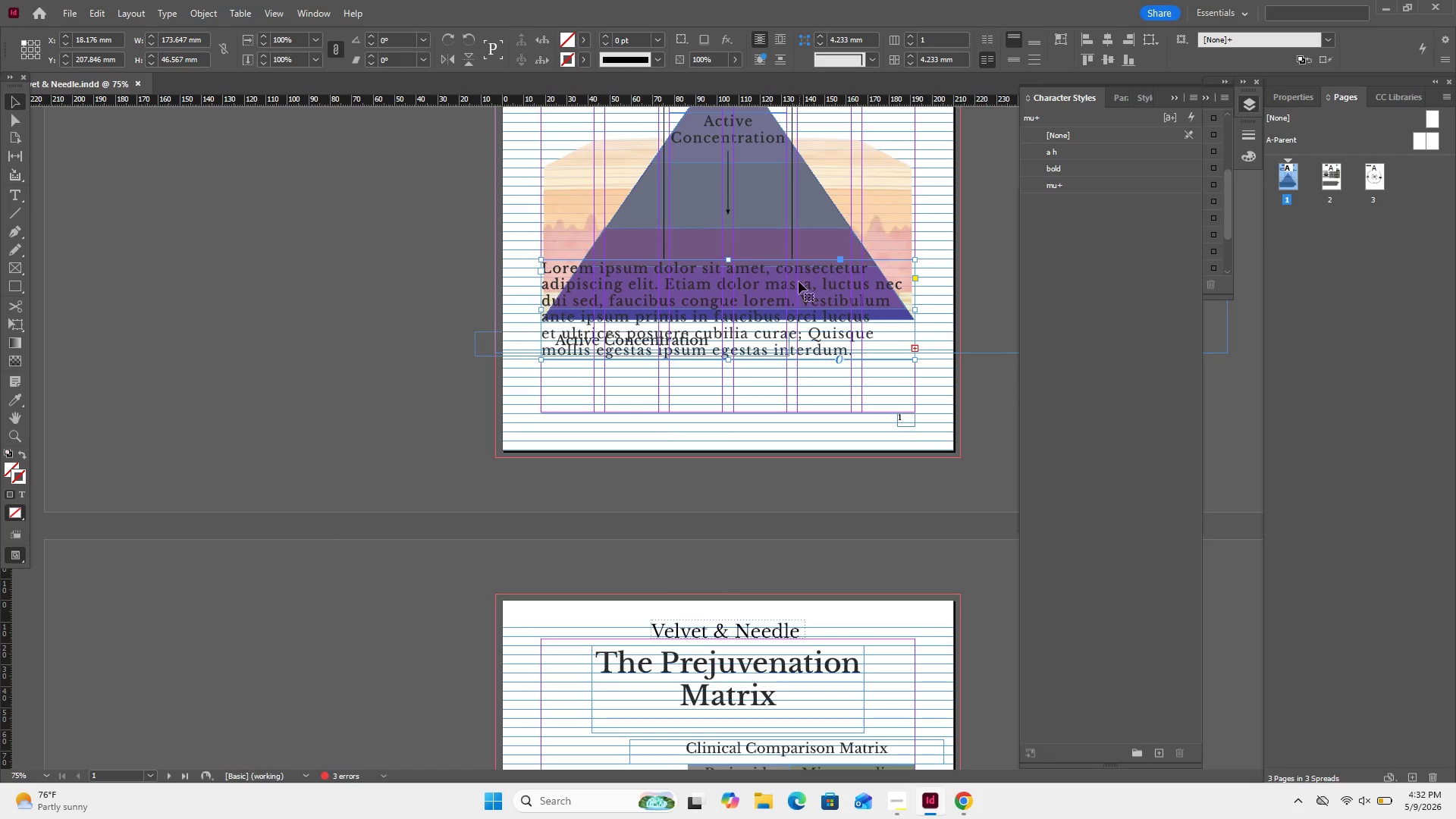 
left_click([800, 284])
 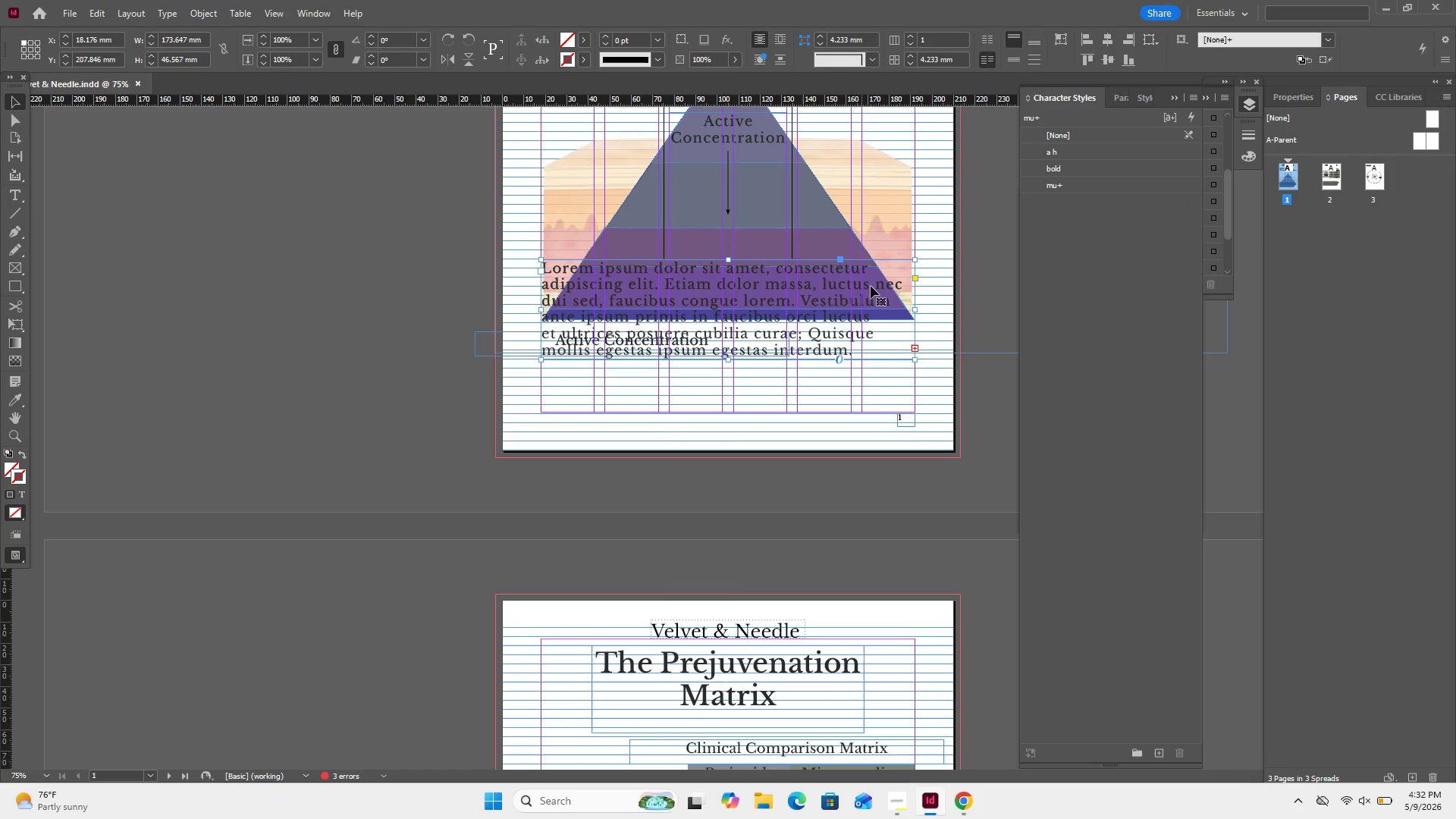 
double_click([873, 287])
 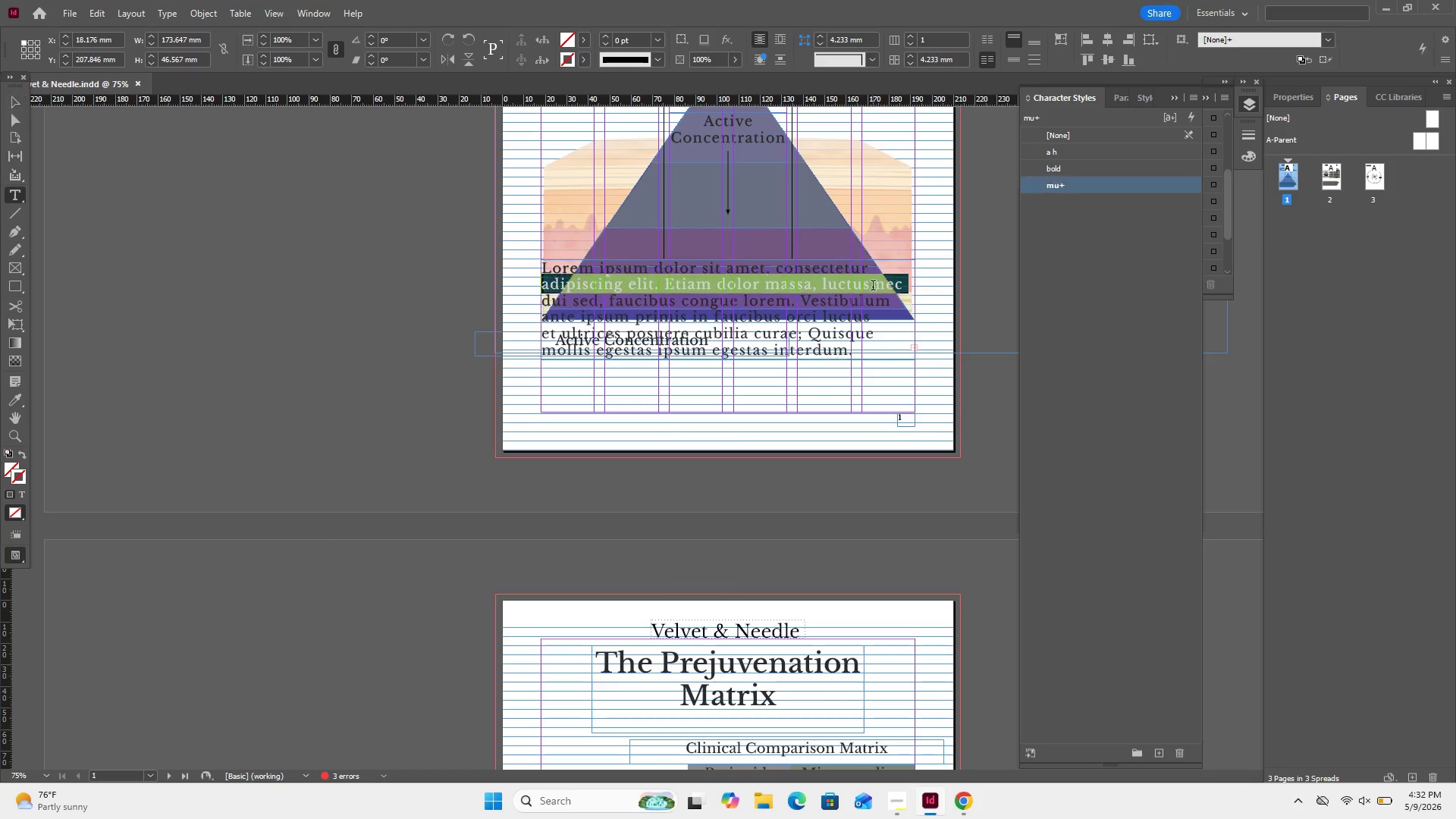 
triple_click([873, 287])
 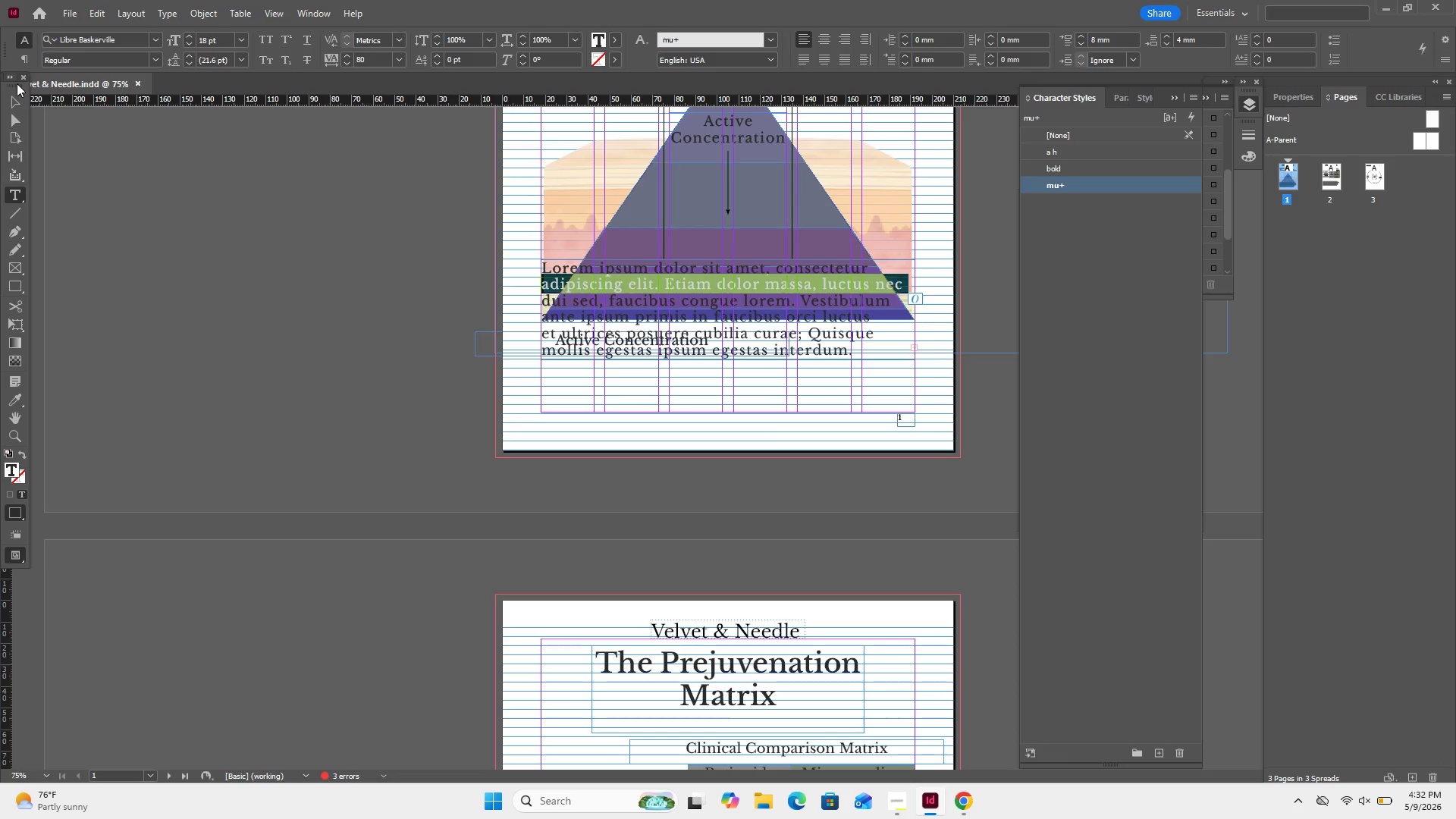 
left_click([16, 97])
 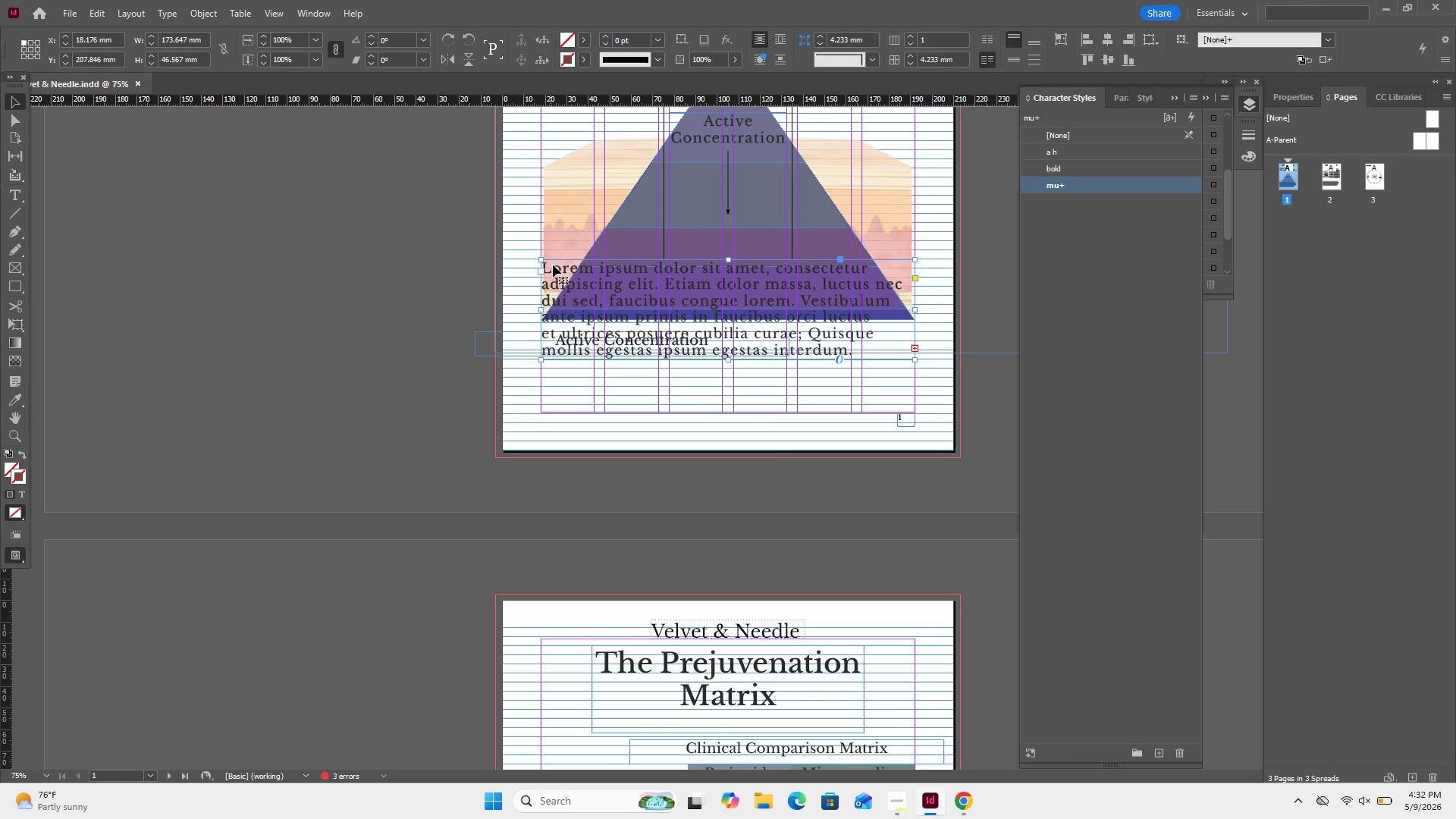 
left_click([554, 265])
 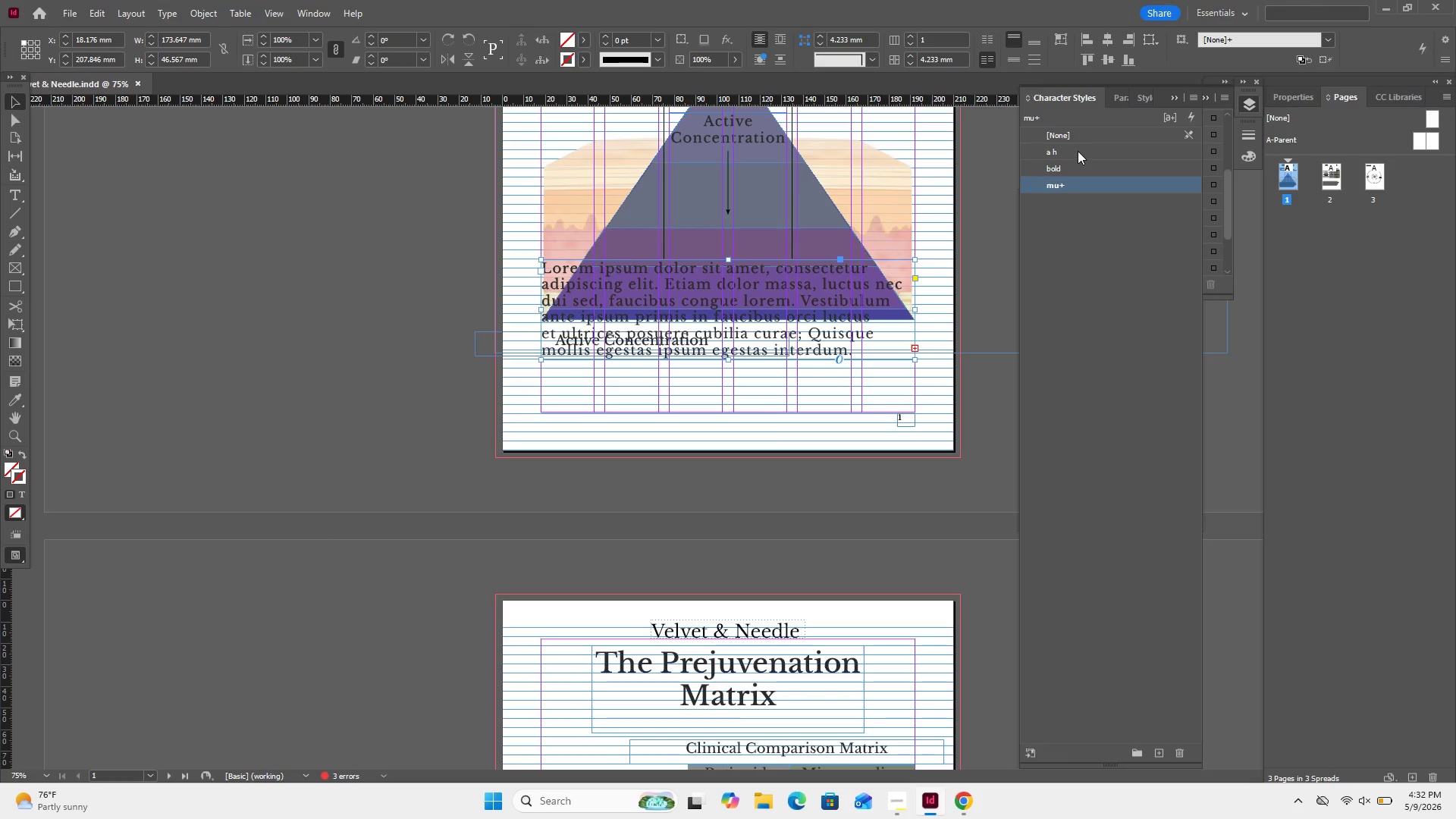 
left_click([1078, 152])
 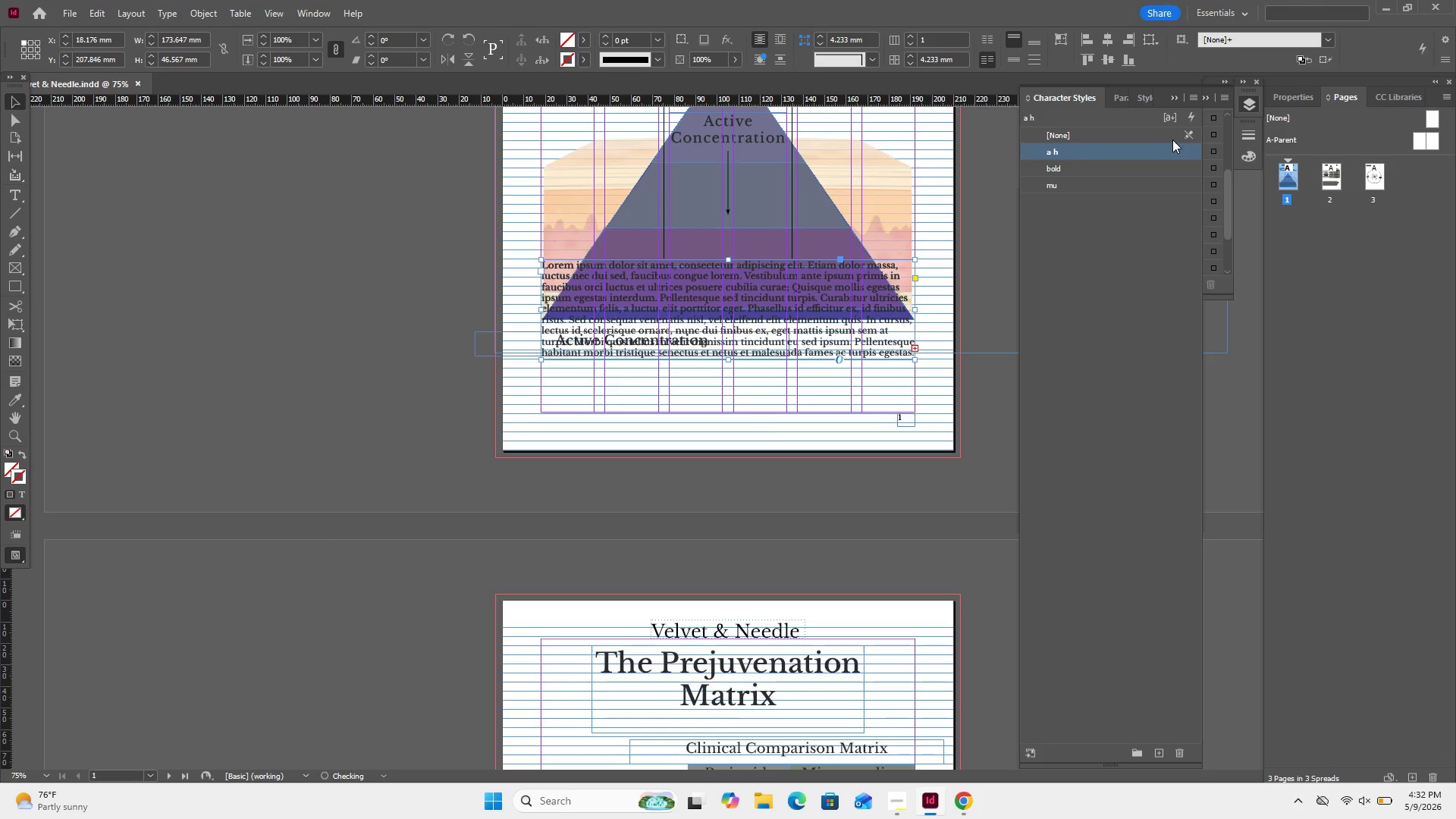 
left_click([1164, 132])
 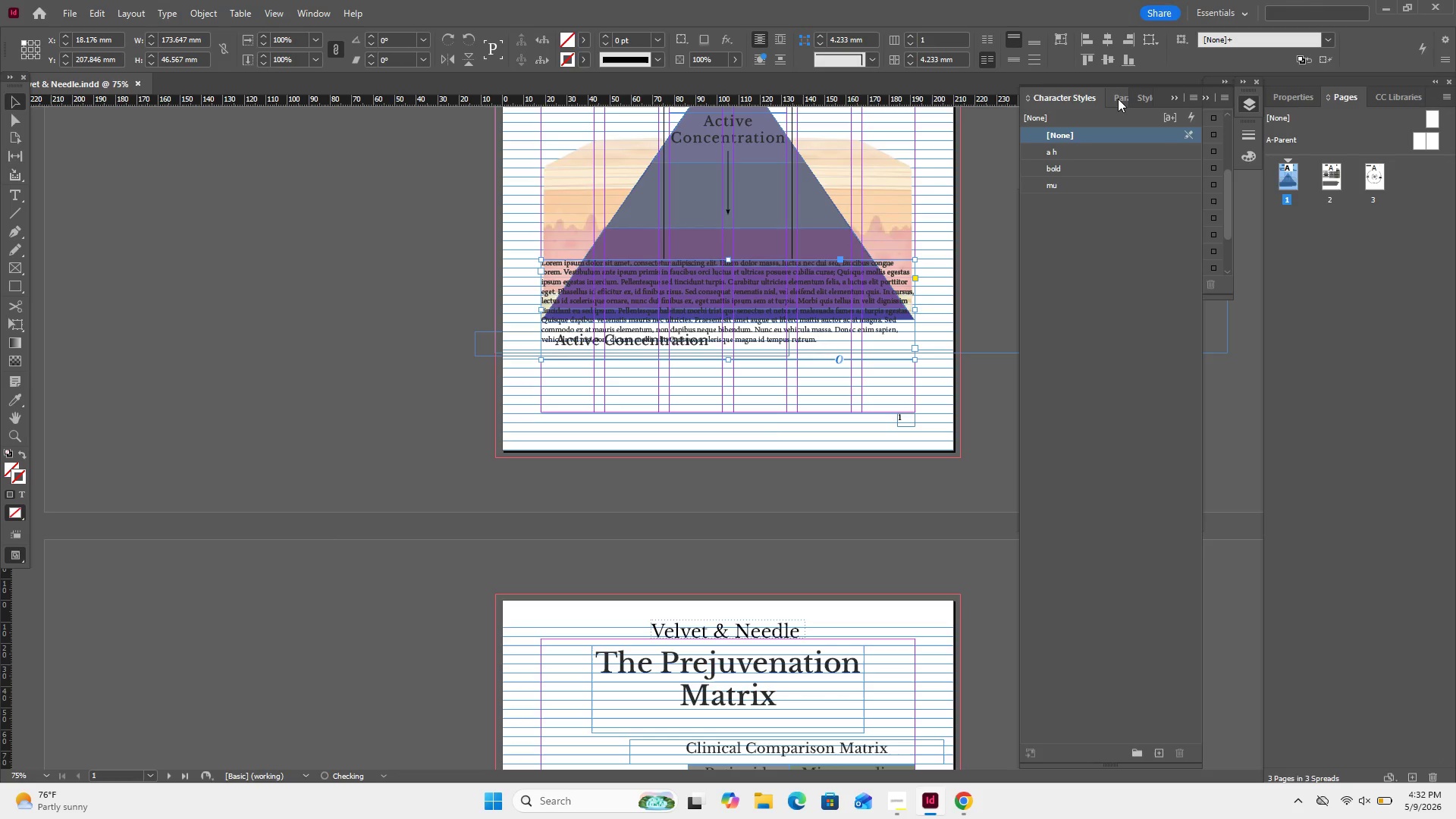 
left_click([1118, 99])
 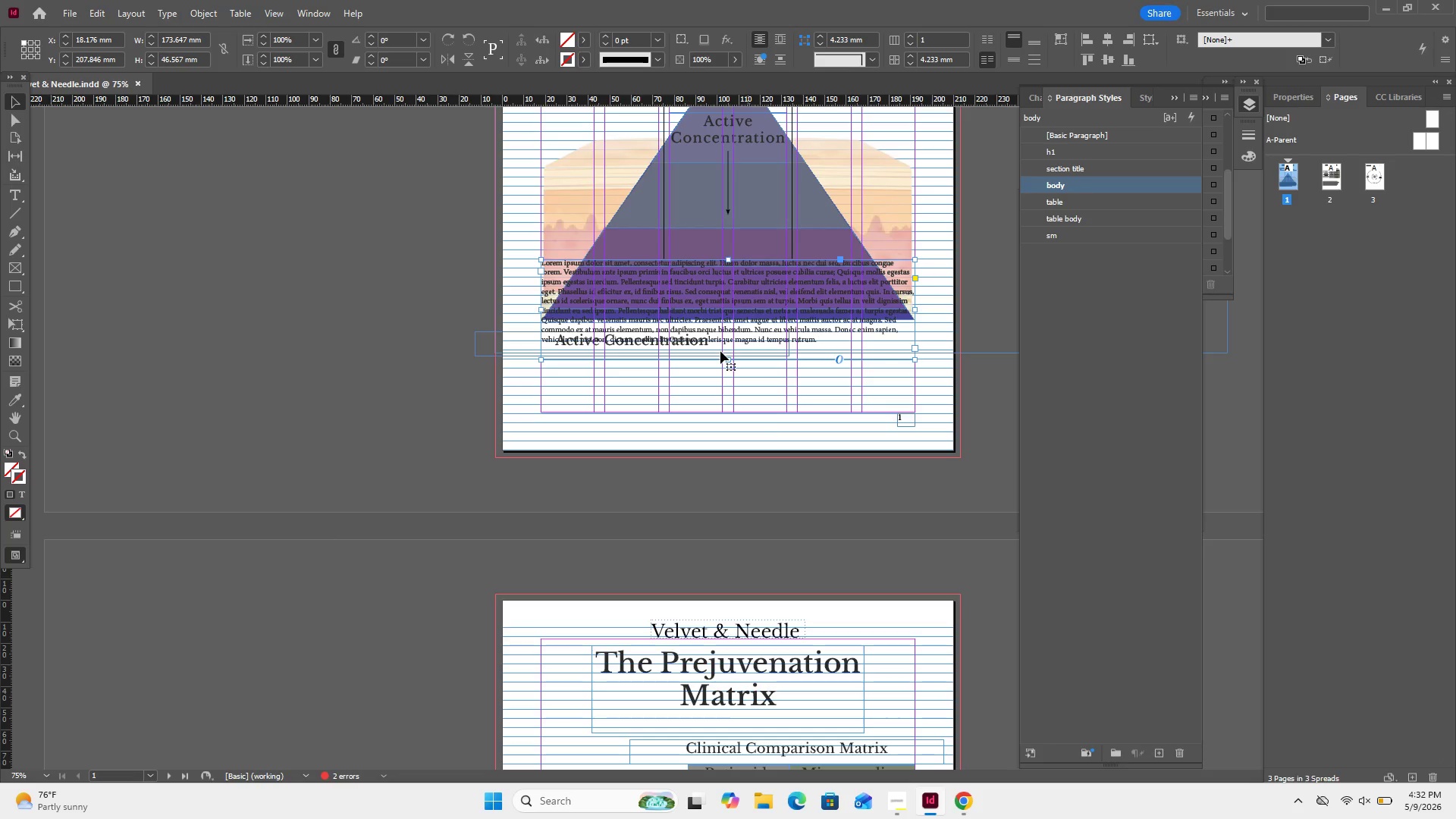 
left_click_drag(start_coordinate=[739, 291], to_coordinate=[742, 385])
 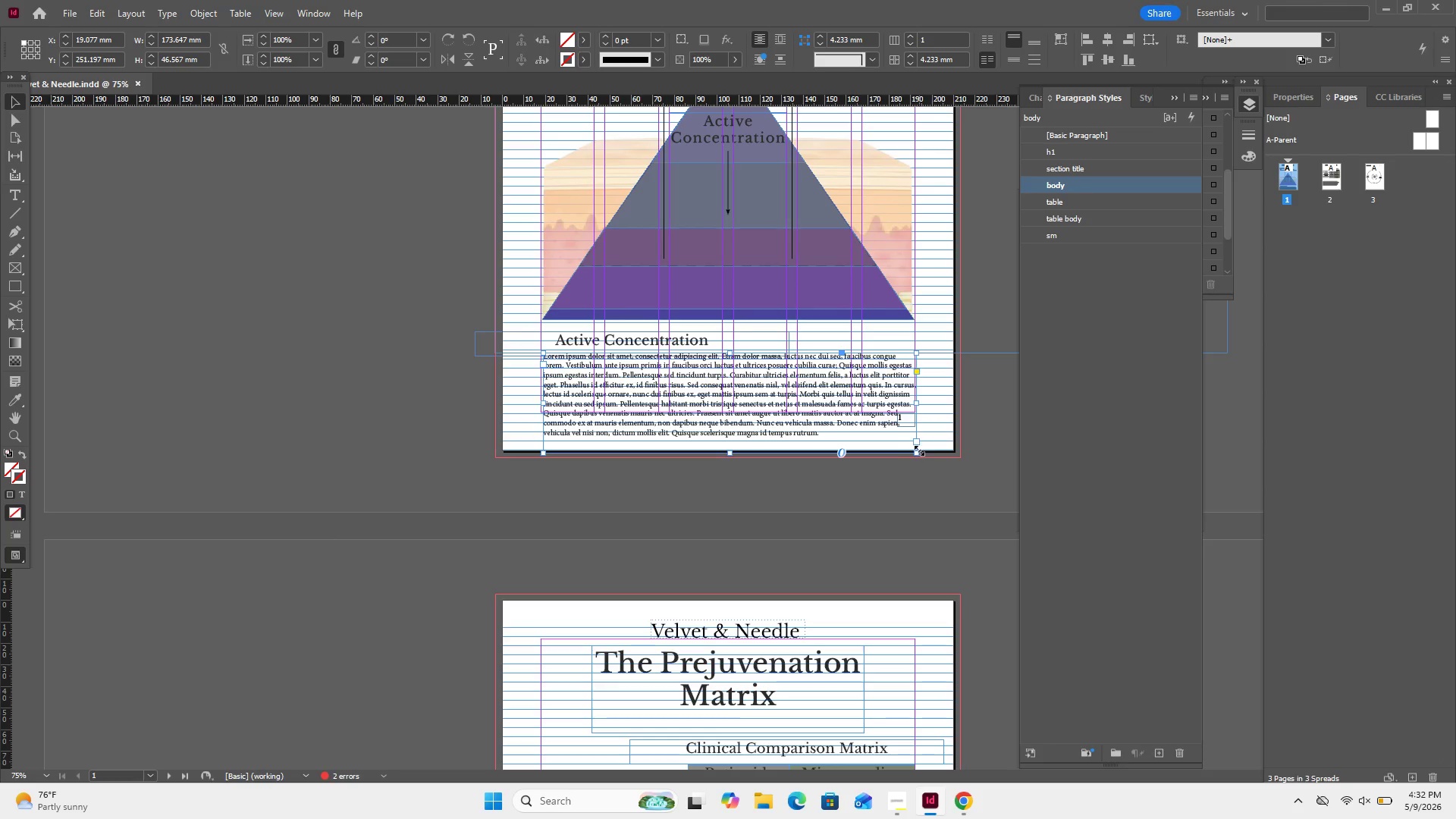 
left_click_drag(start_coordinate=[919, 456], to_coordinate=[748, 410])
 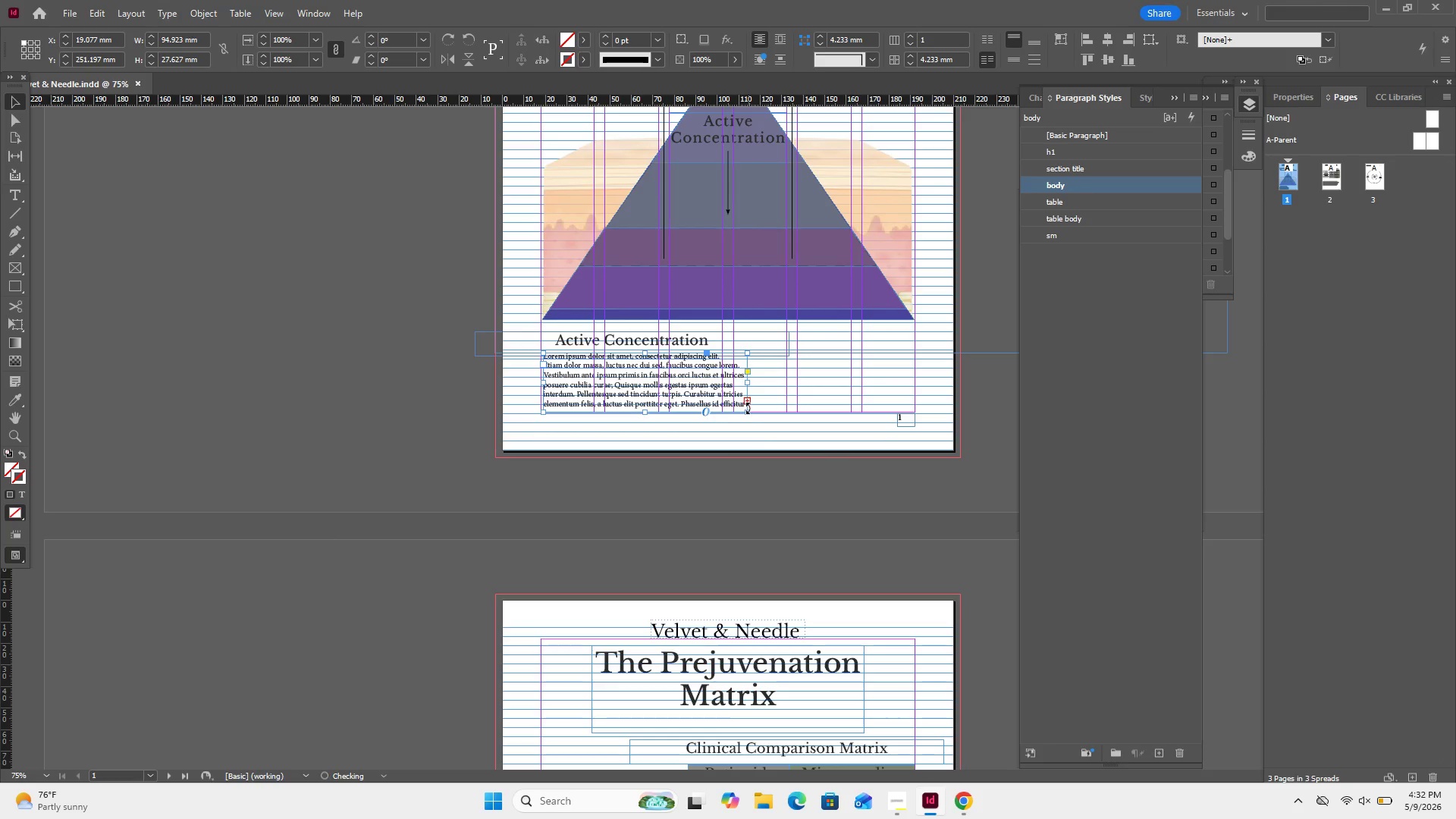 
left_click_drag(start_coordinate=[748, 409], to_coordinate=[912, 398])
 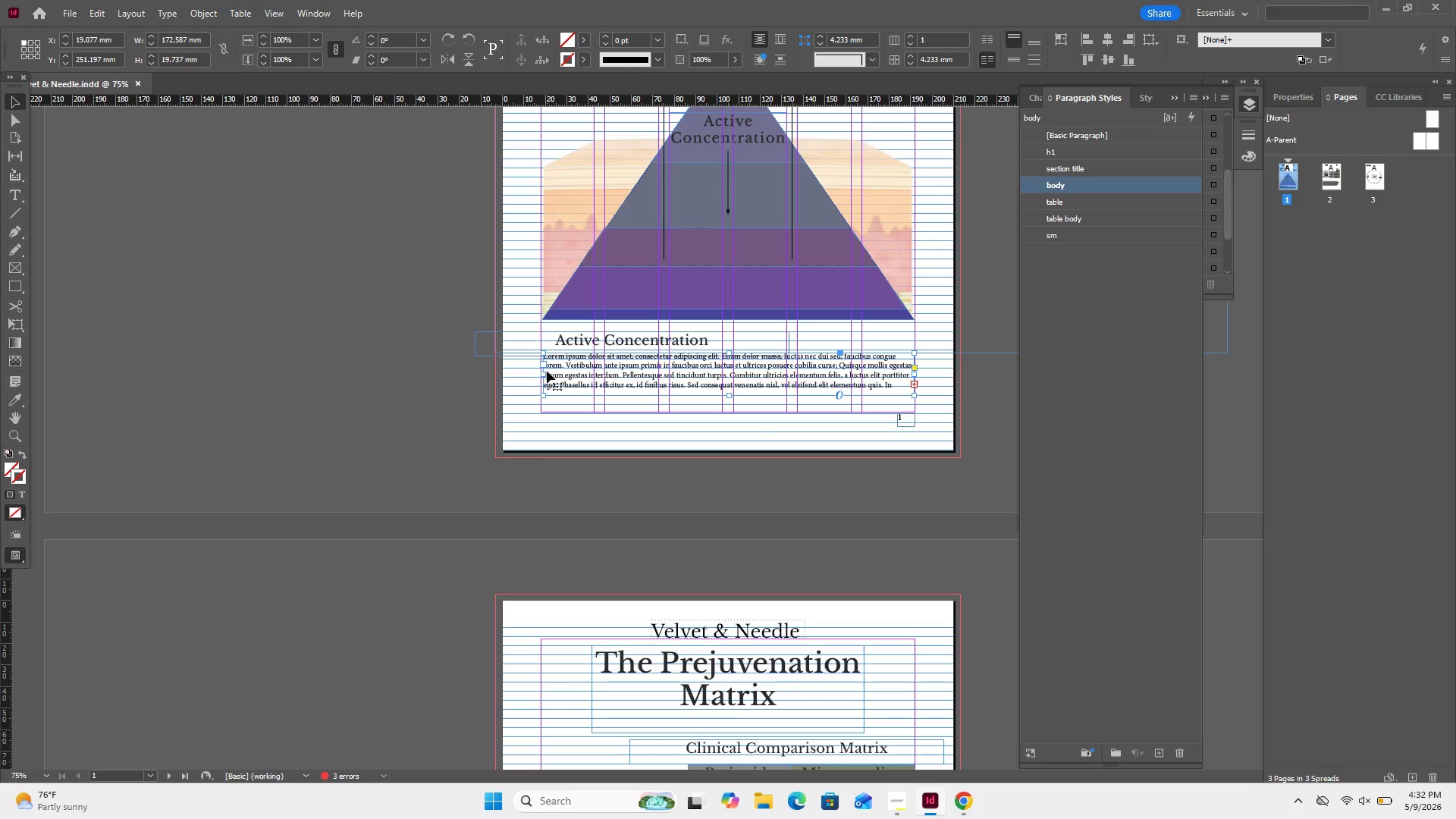 
left_click_drag(start_coordinate=[541, 375], to_coordinate=[548, 375])
 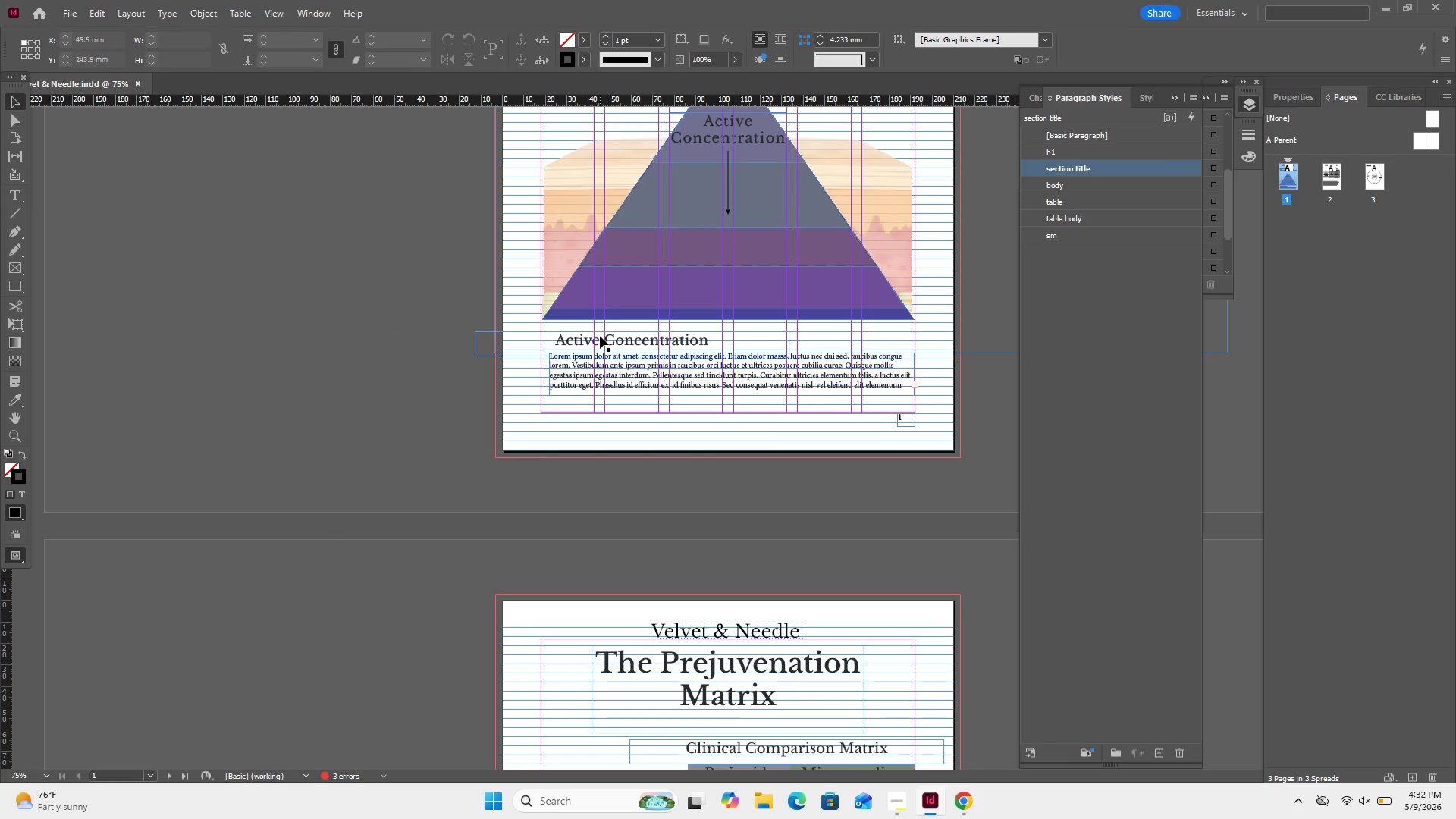 
scroll: coordinate [600, 329], scroll_direction: up, amount: 5.0
 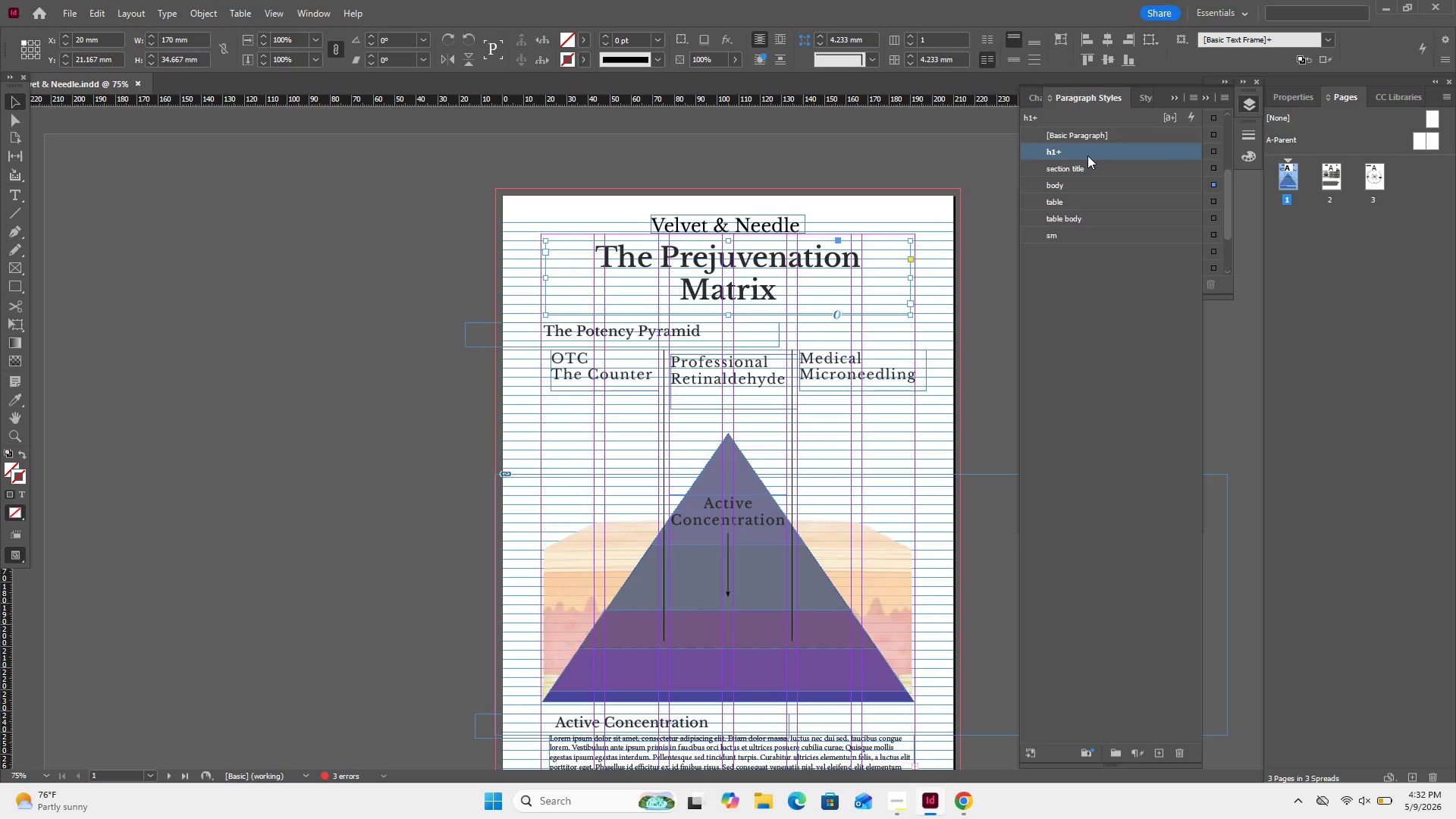 
left_click([1021, 98])
 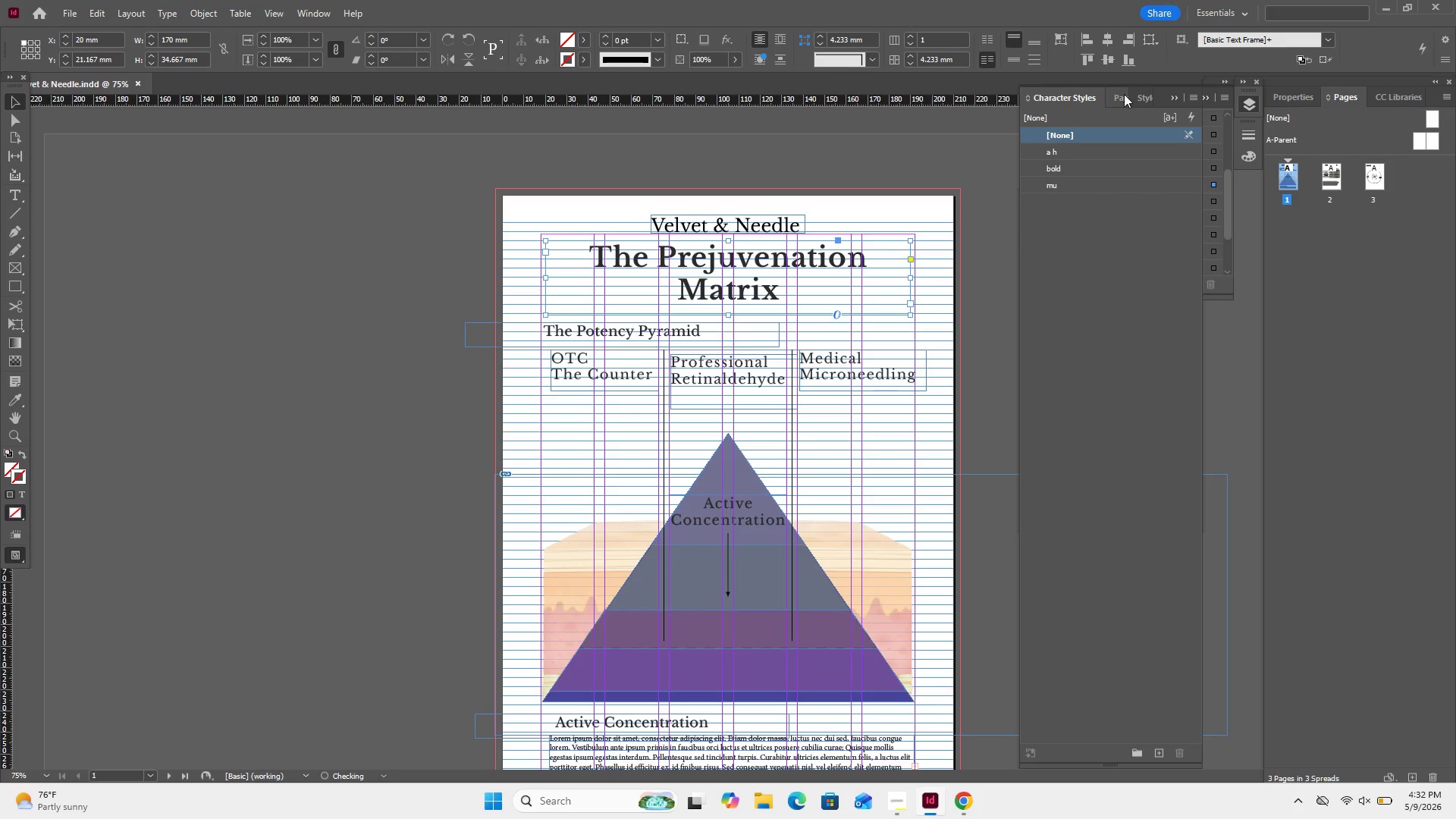 
left_click([1122, 94])
 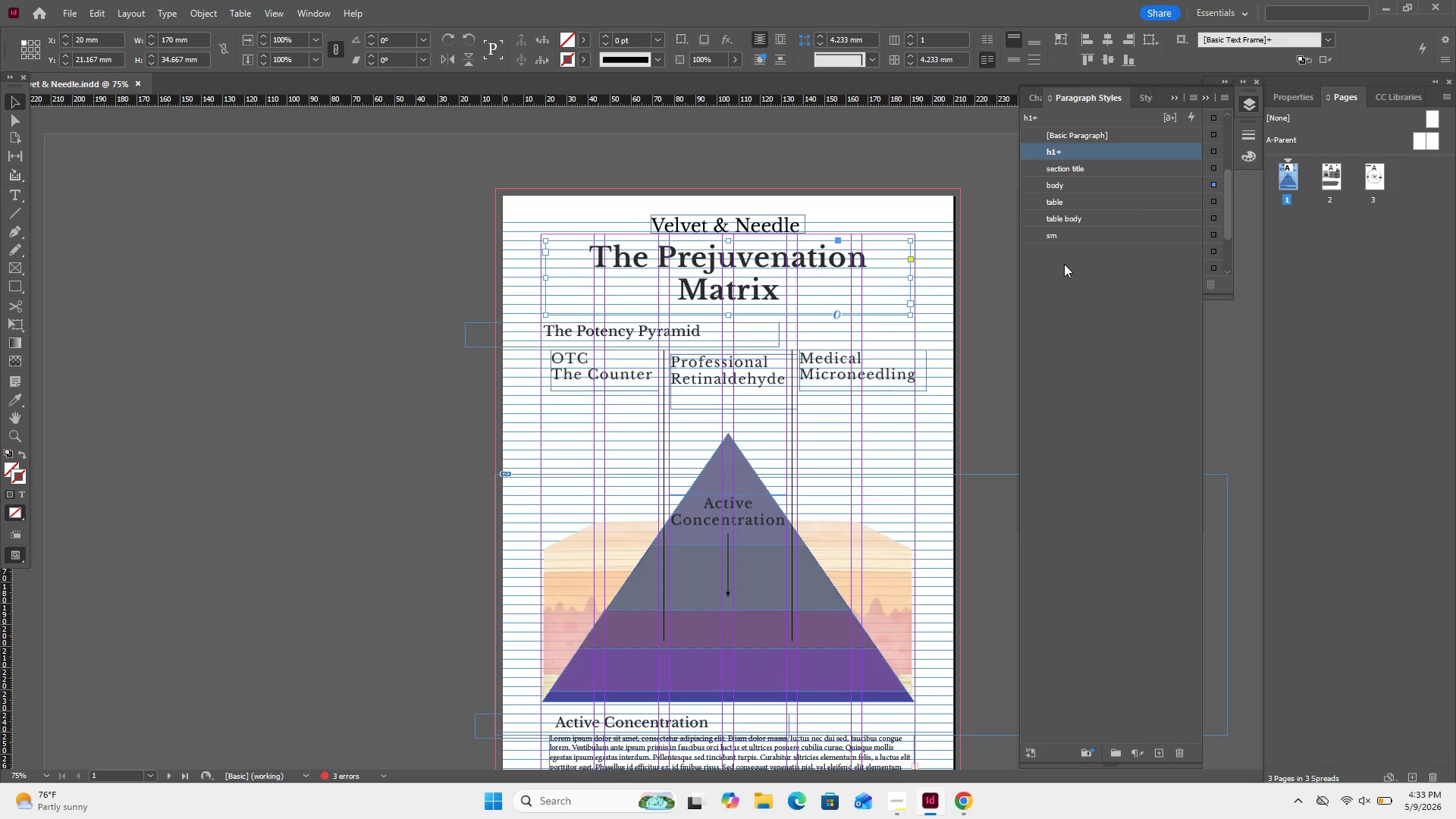 
left_click([1056, 282])
 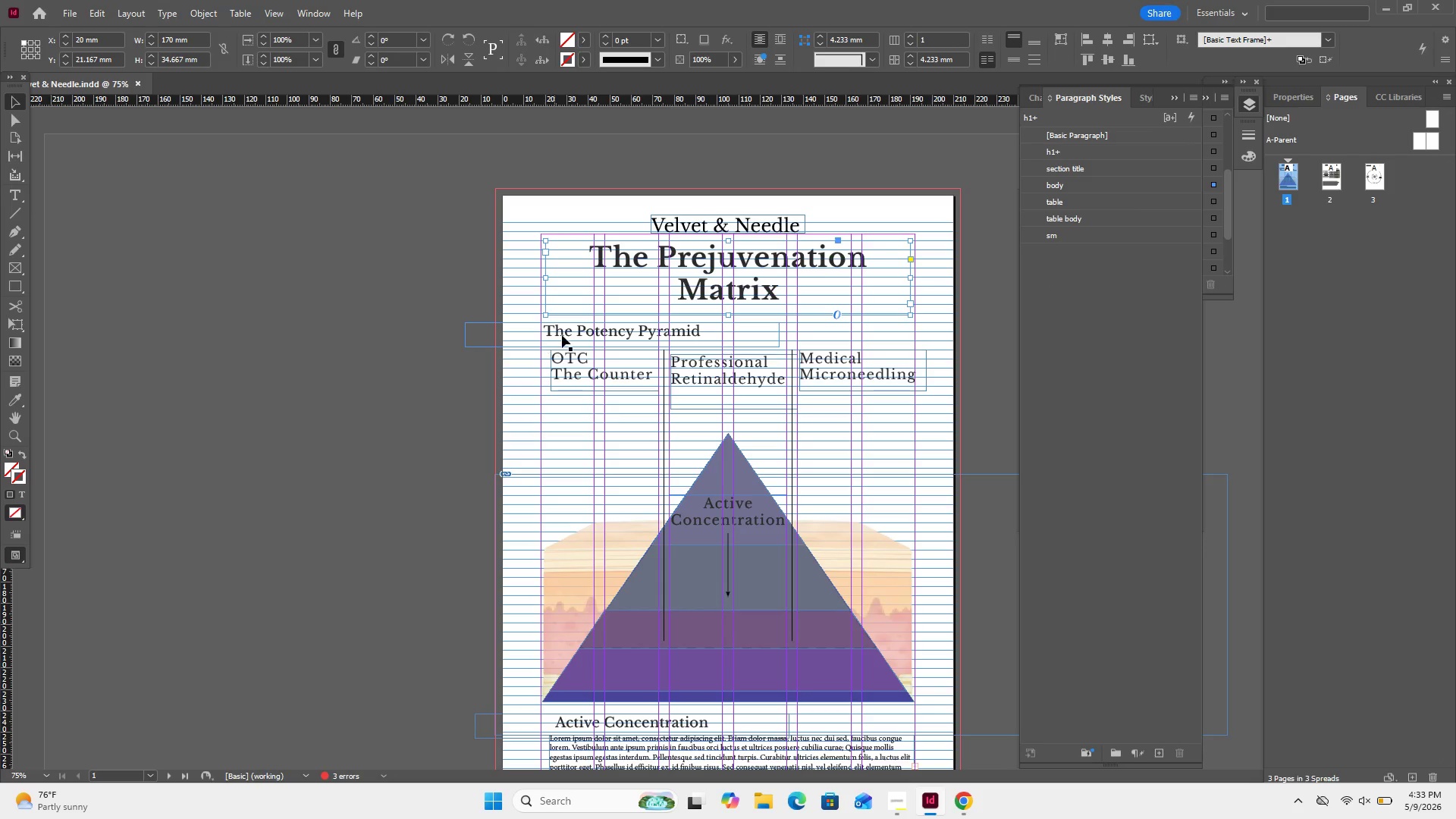 
left_click([565, 335])
 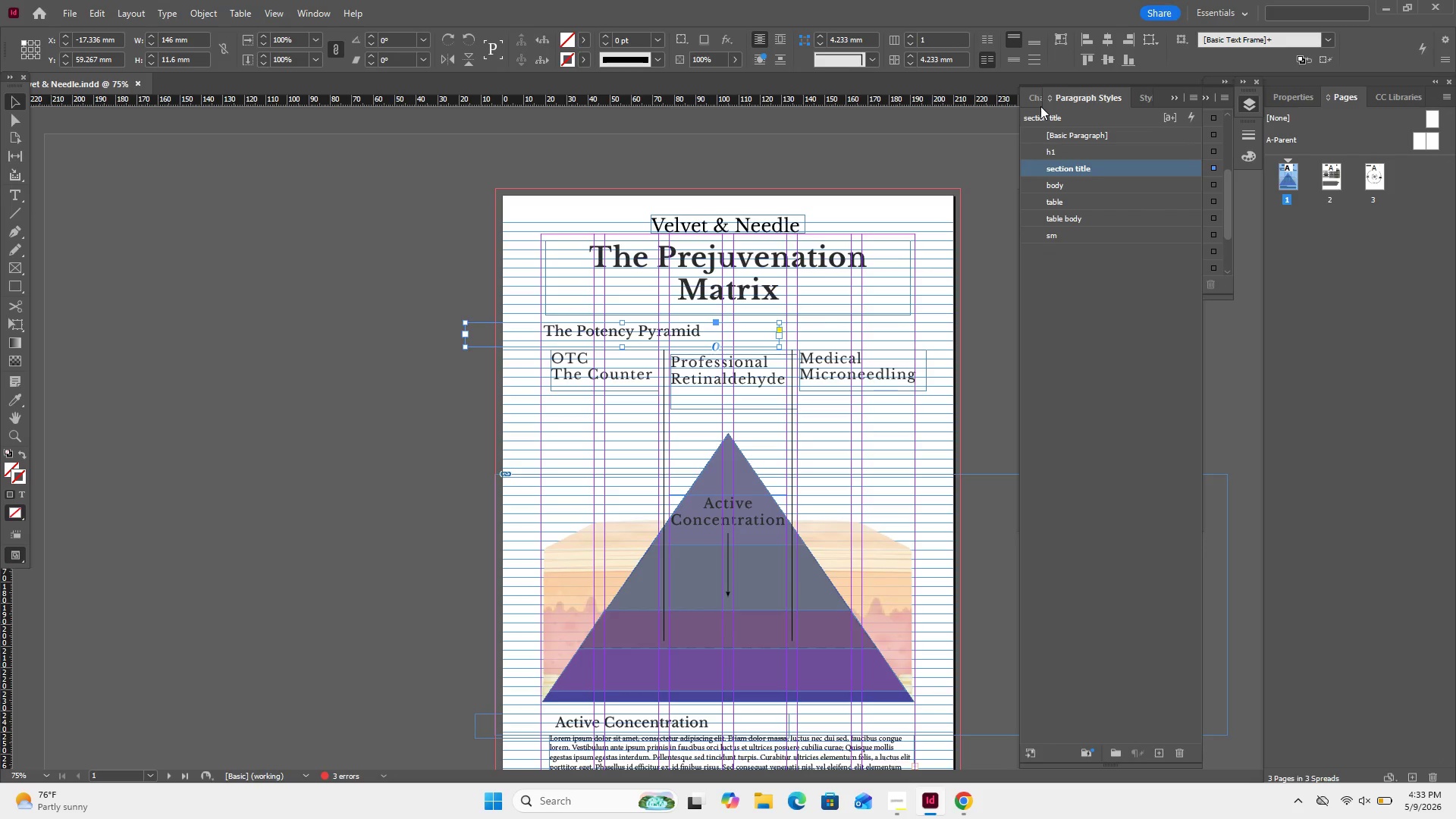 
left_click([1040, 106])
 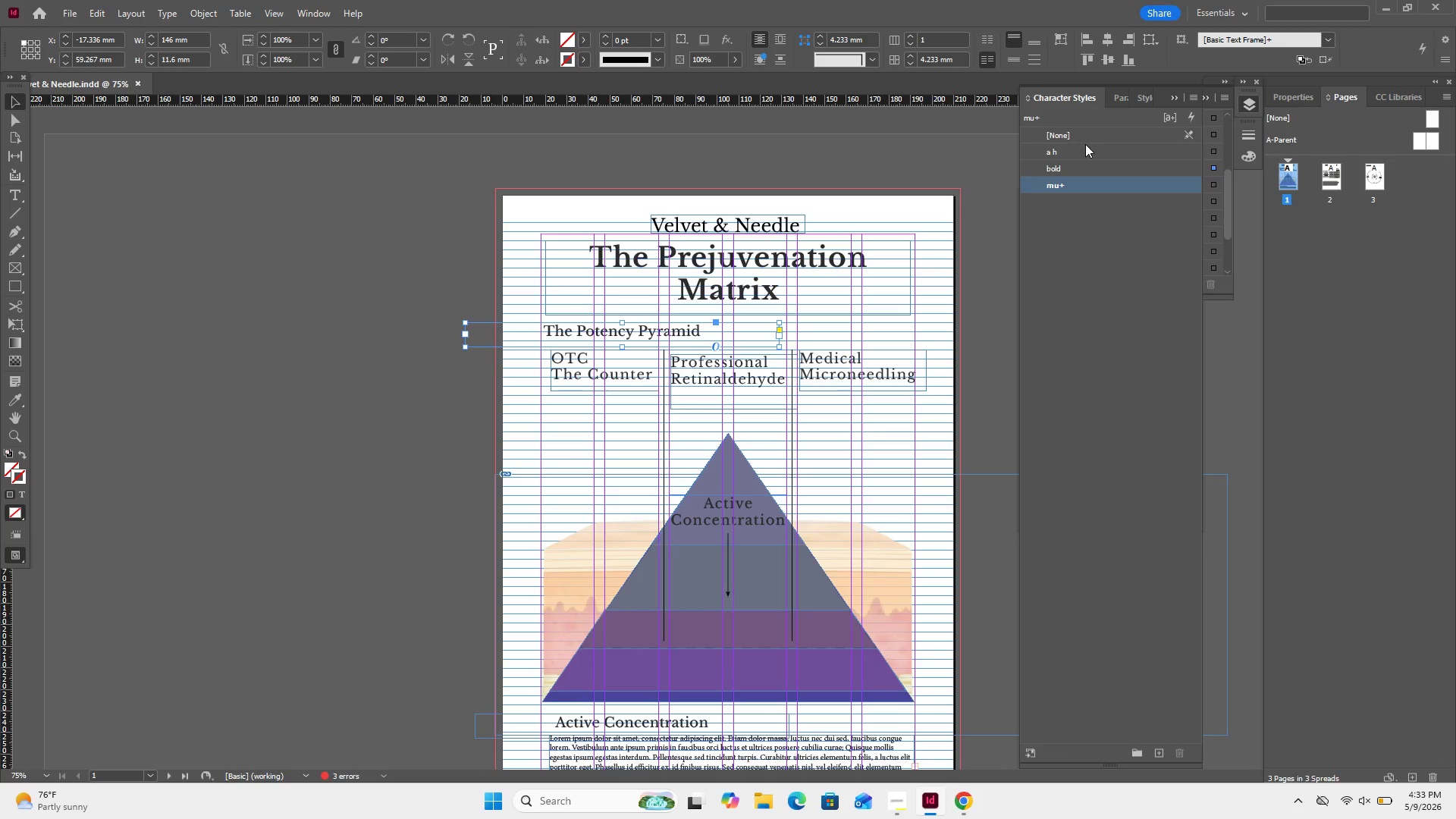 
left_click([1086, 137])
 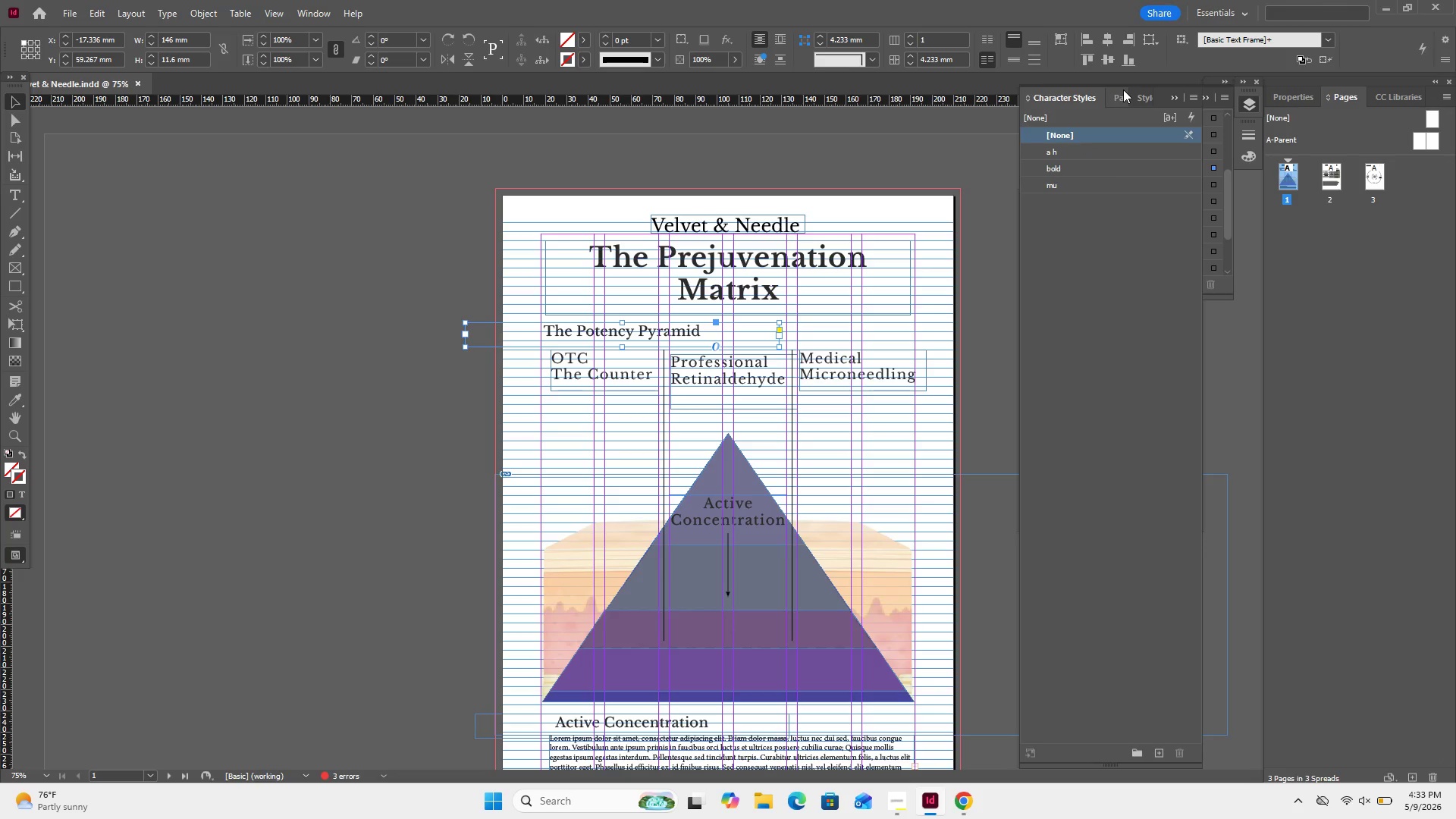 
left_click([1123, 89])
 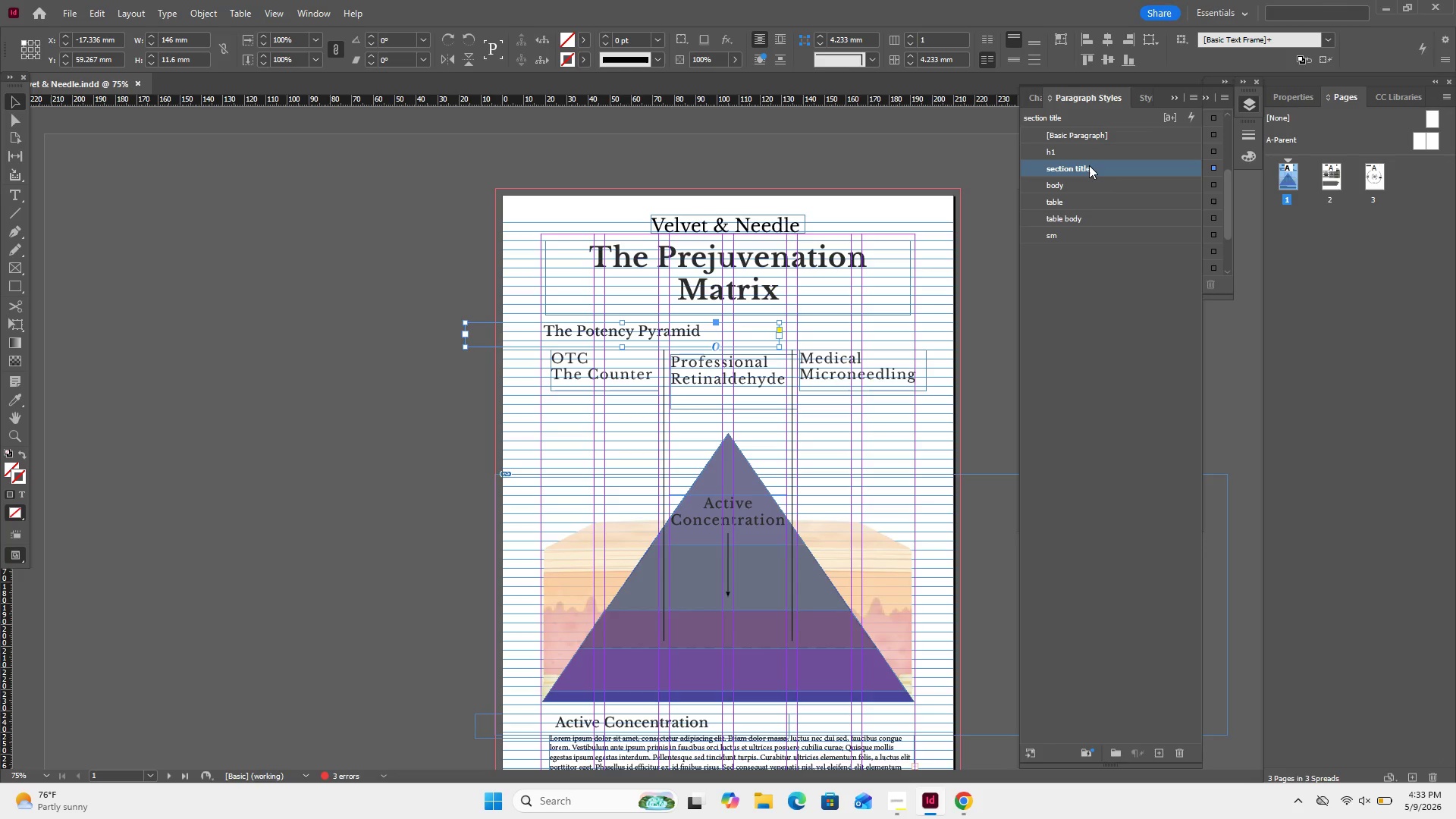 
left_click([1089, 166])
 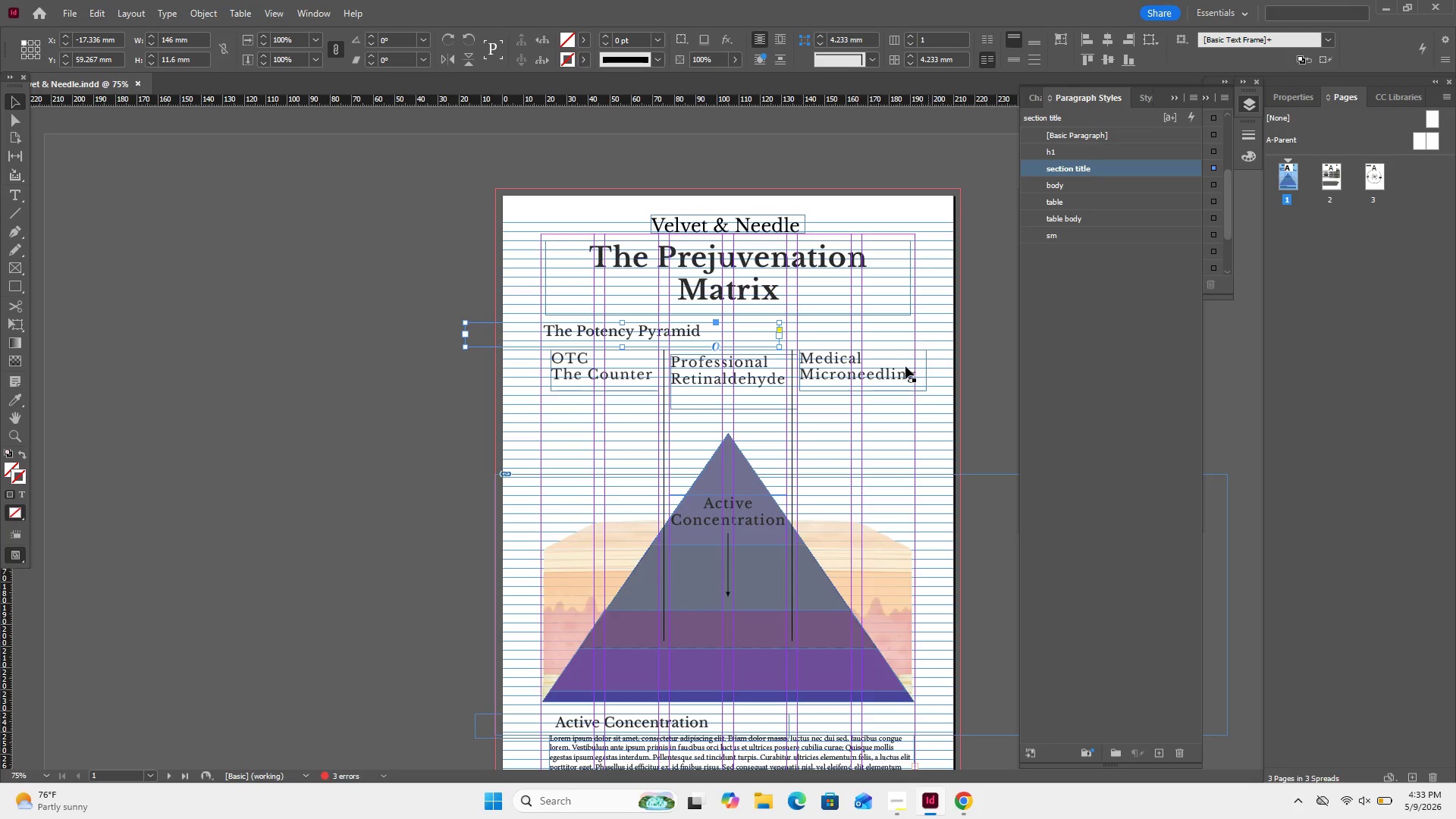 
left_click([902, 369])
 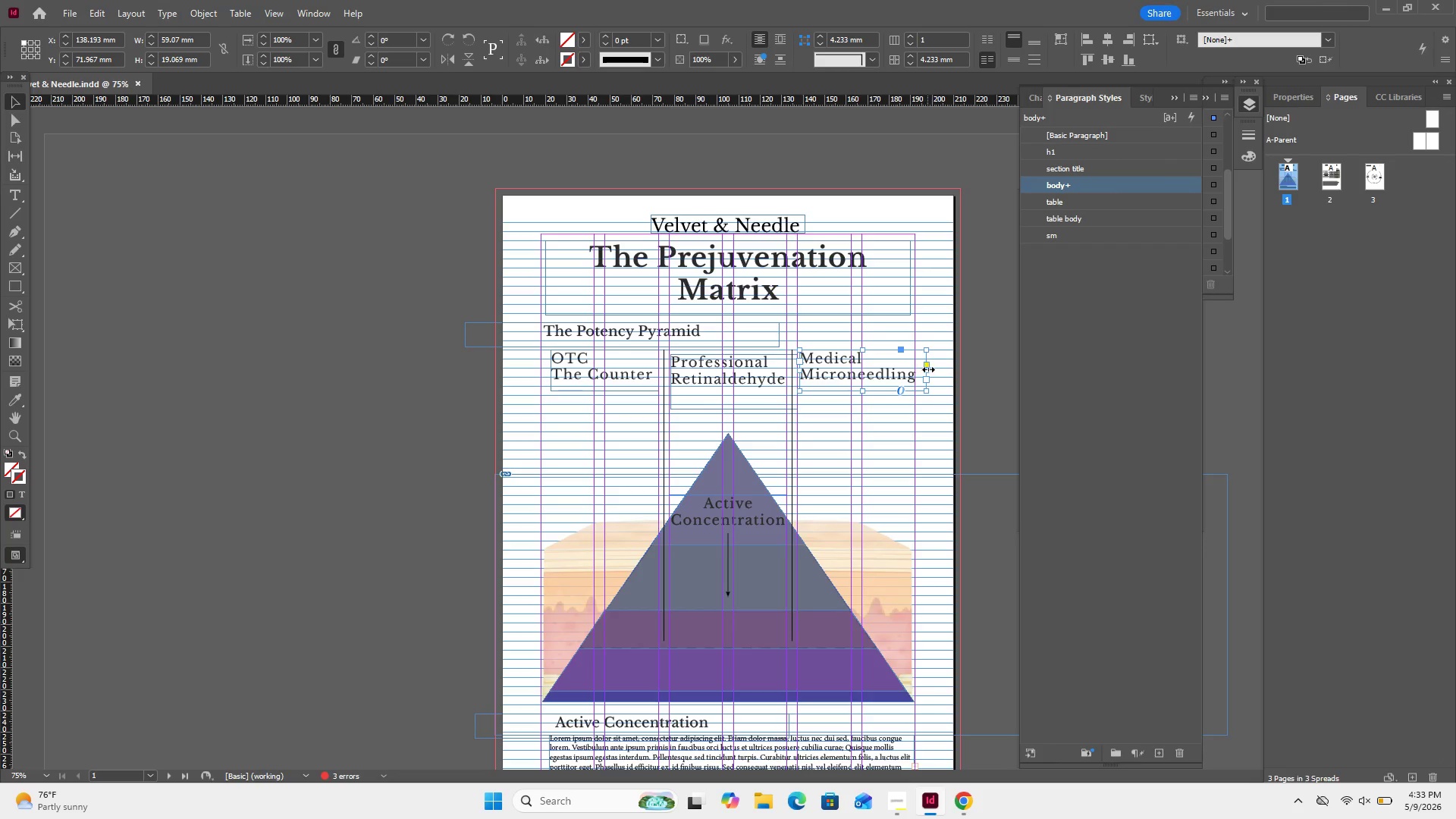 
left_click_drag(start_coordinate=[983, 358], to_coordinate=[586, 368])
 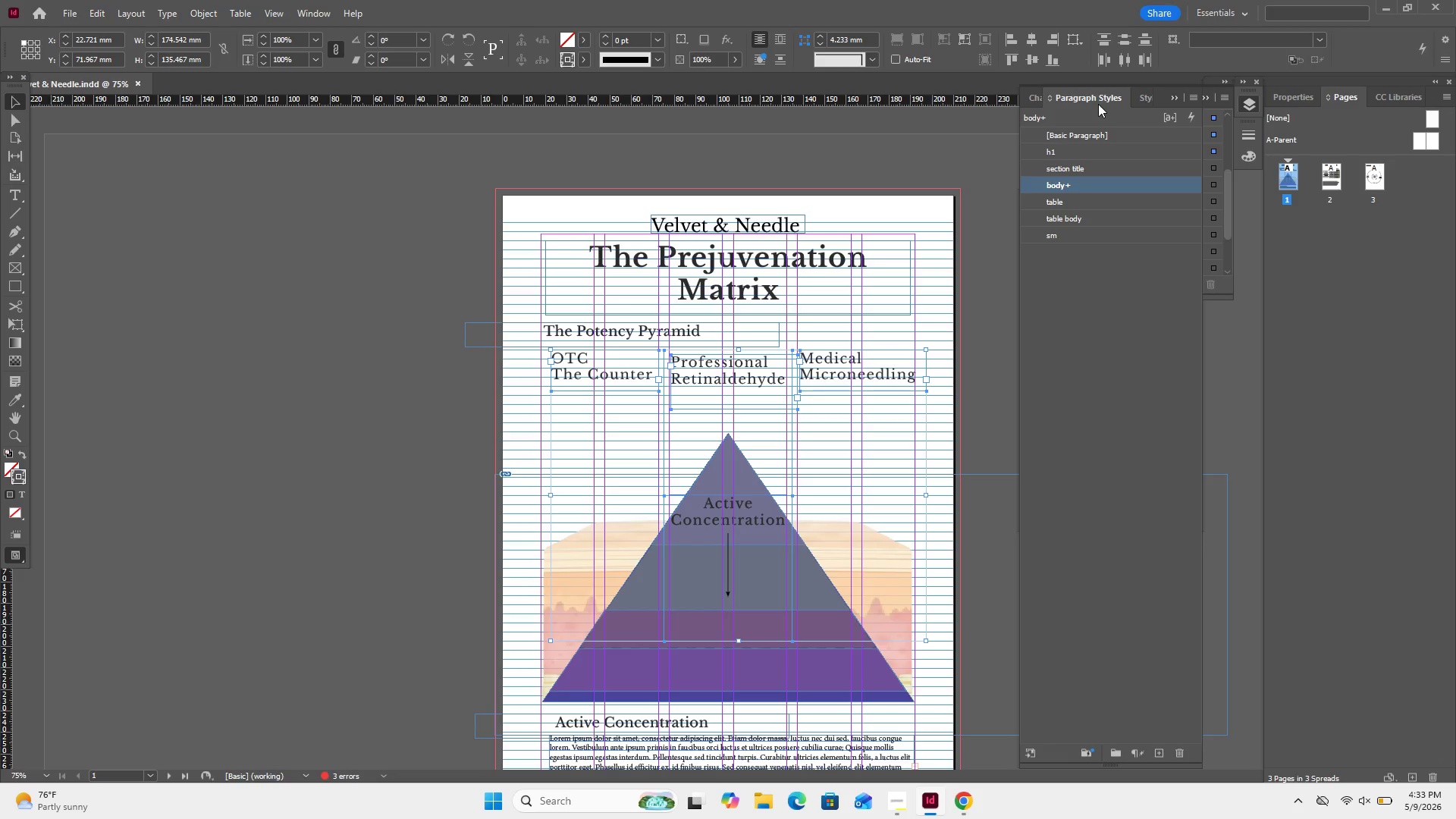 
left_click([1032, 95])
 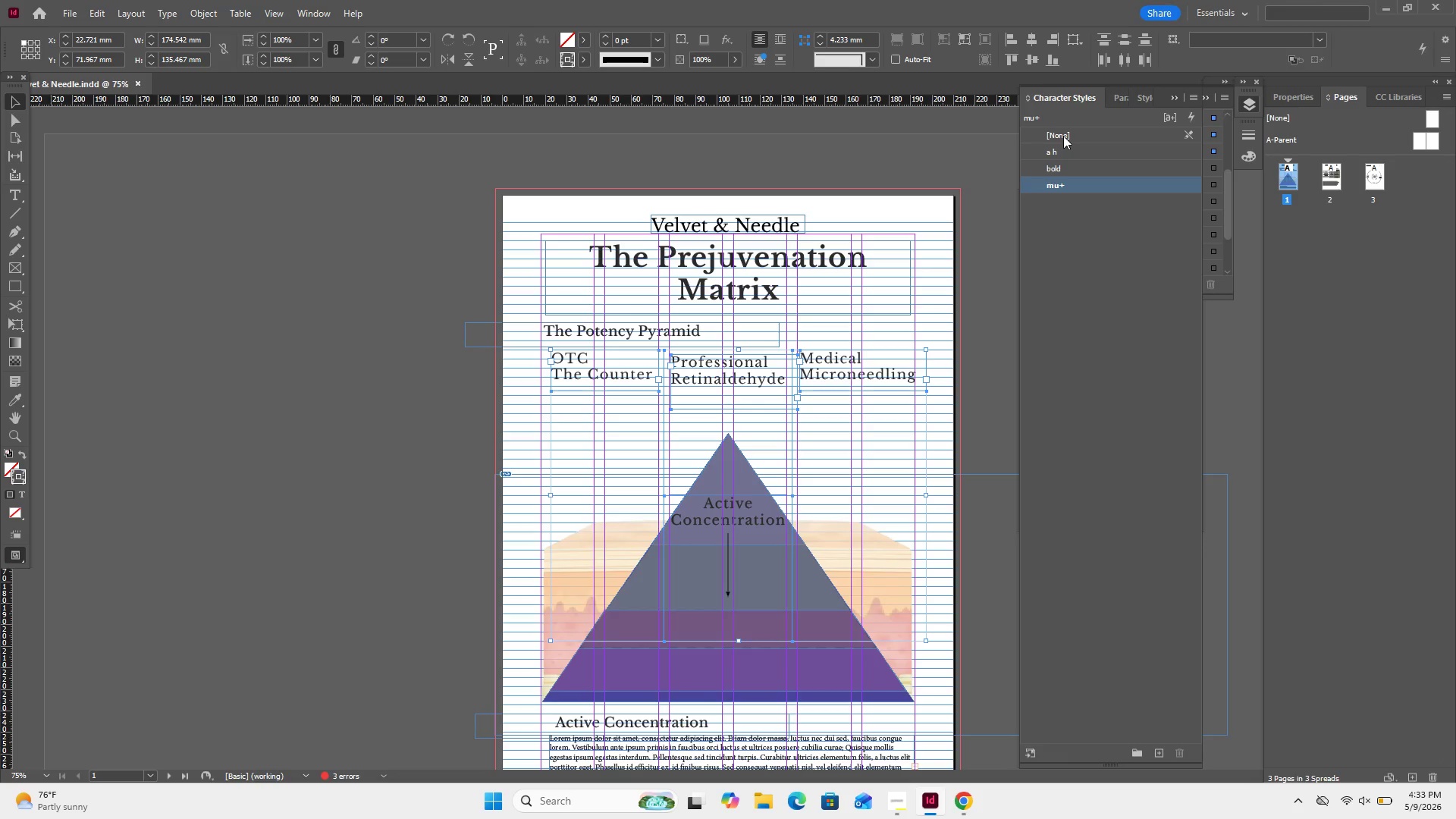 
left_click([1065, 134])
 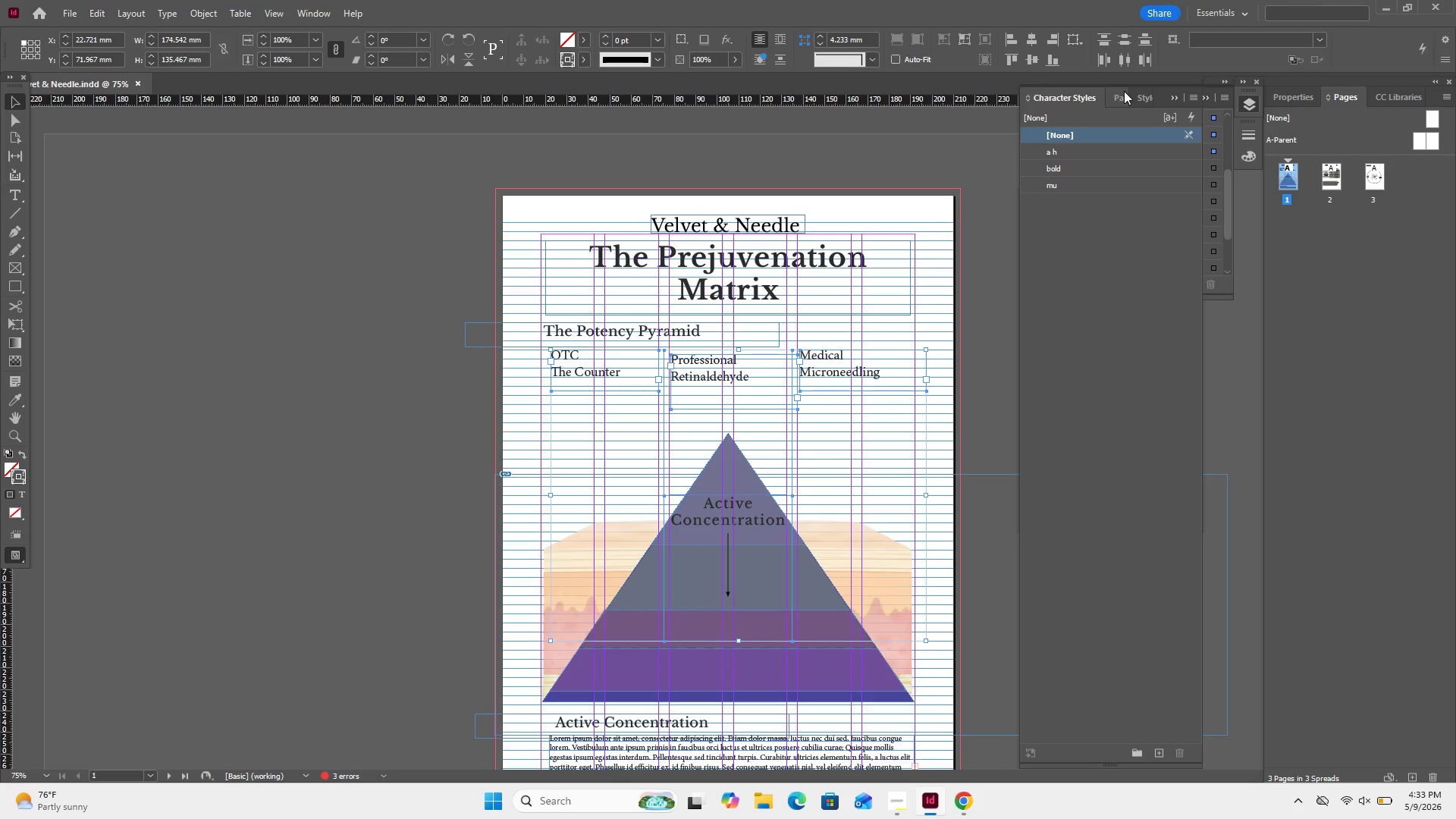 
left_click([1138, 98])
 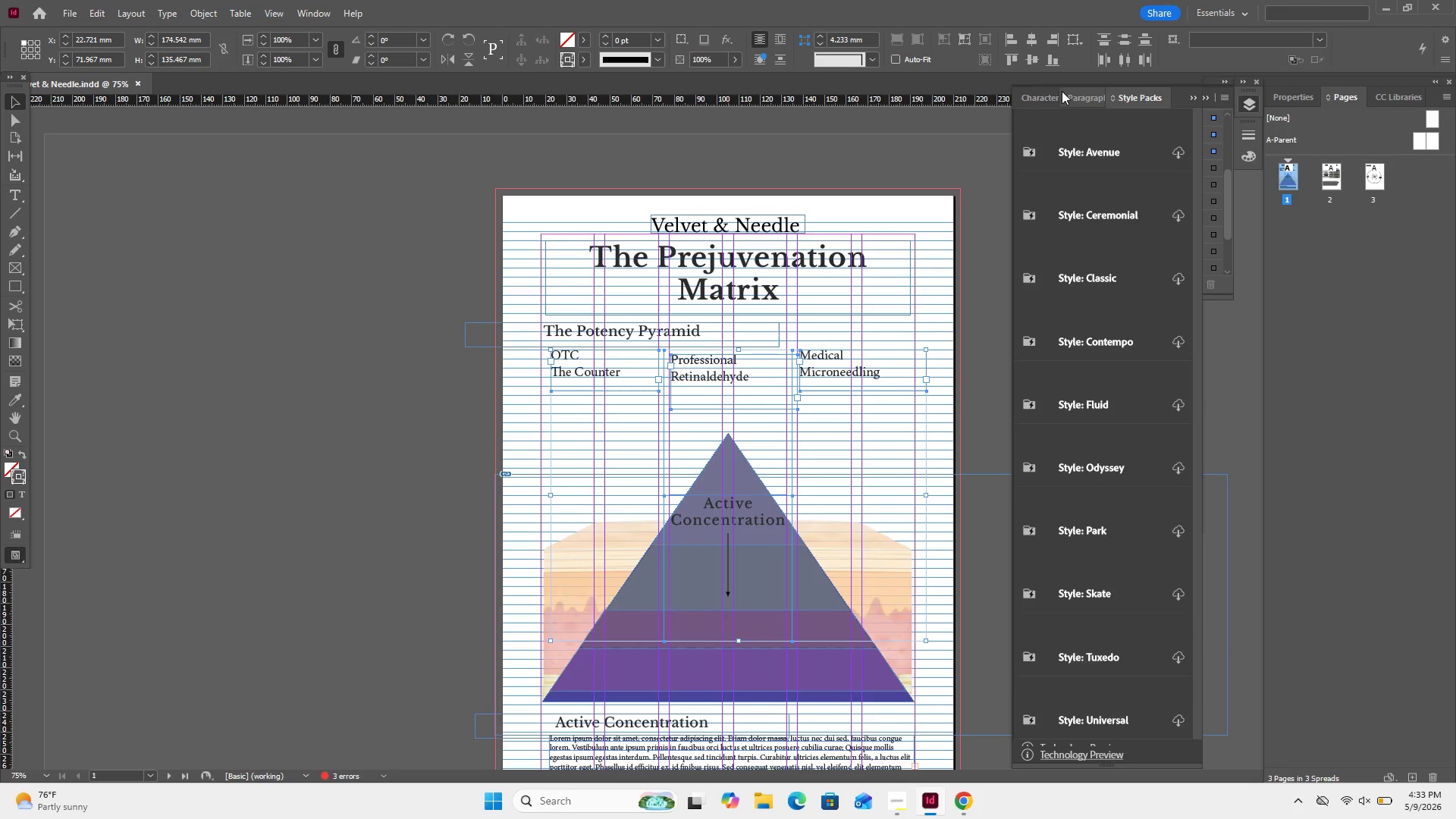 
left_click([1062, 91])
 